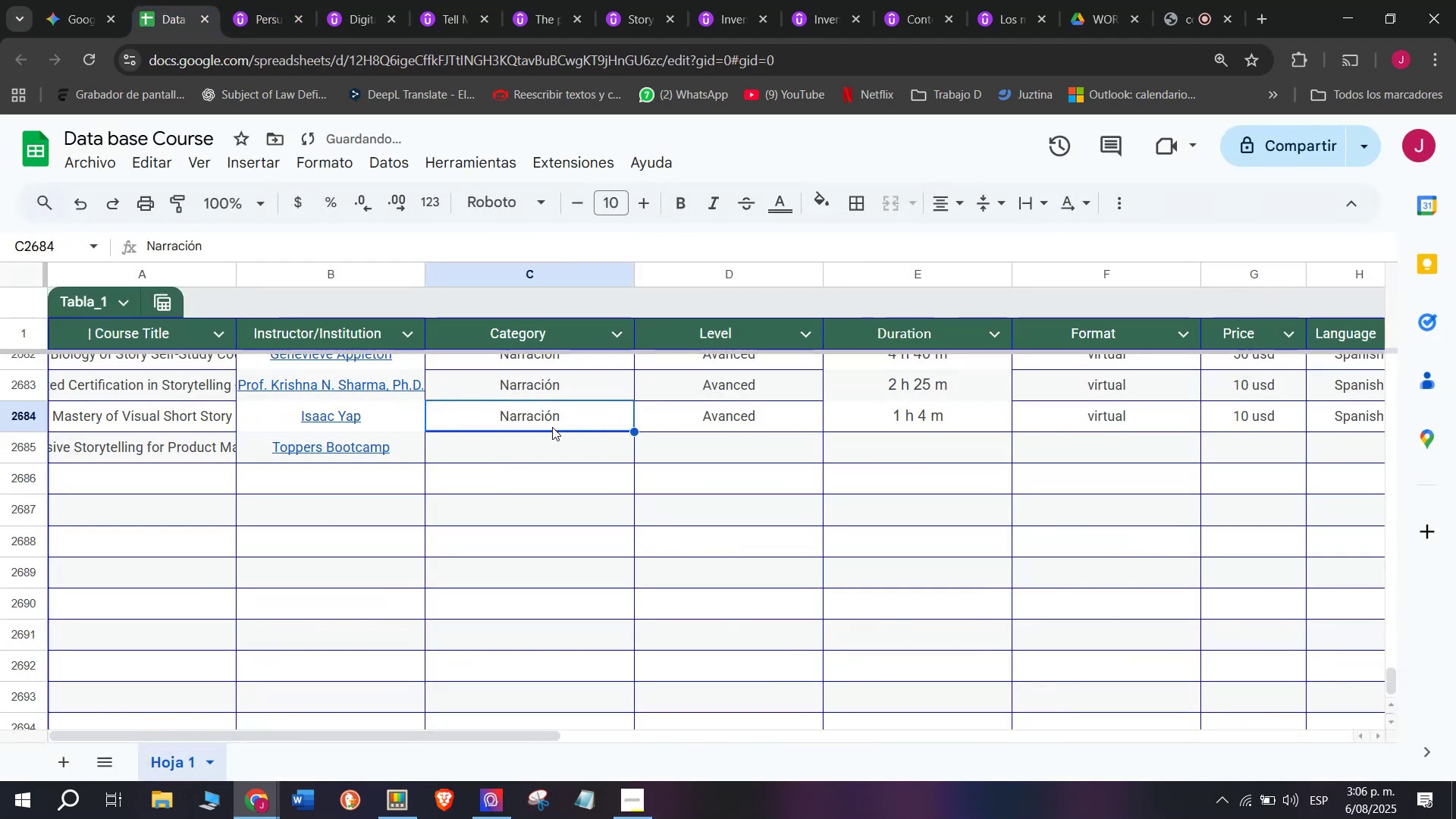 
key(Break)
 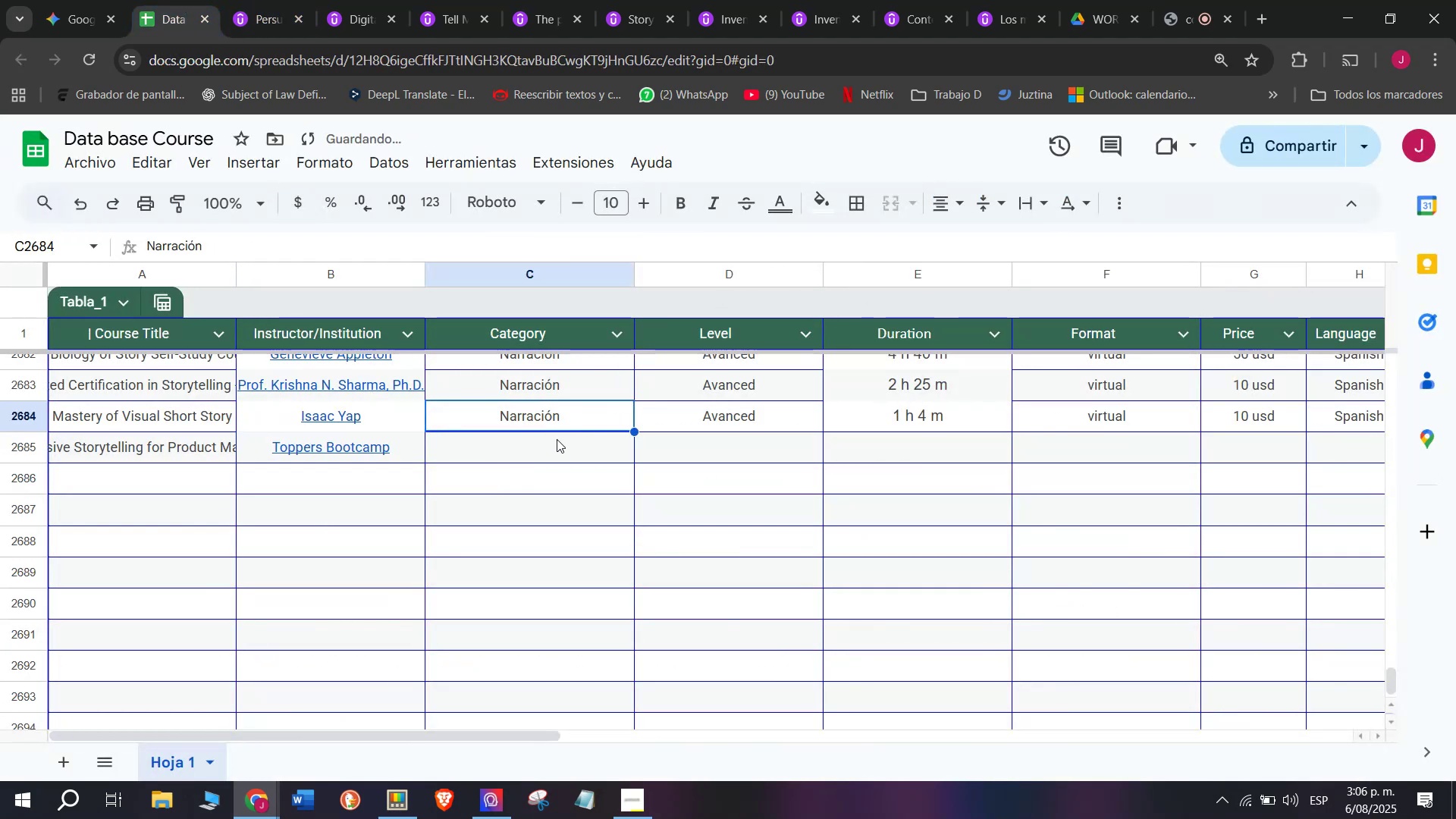 
key(Control+ControlLeft)
 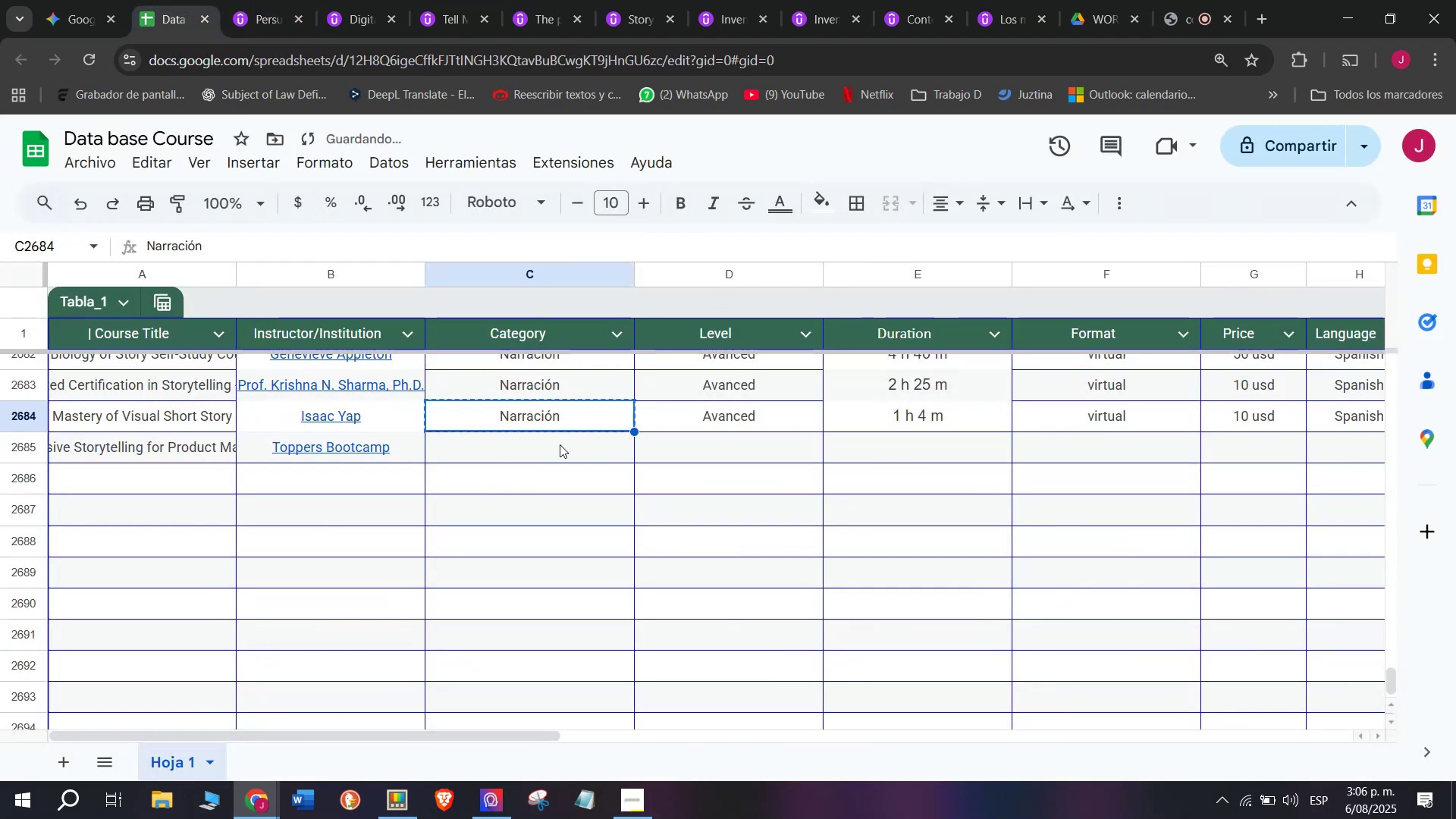 
key(Control+C)
 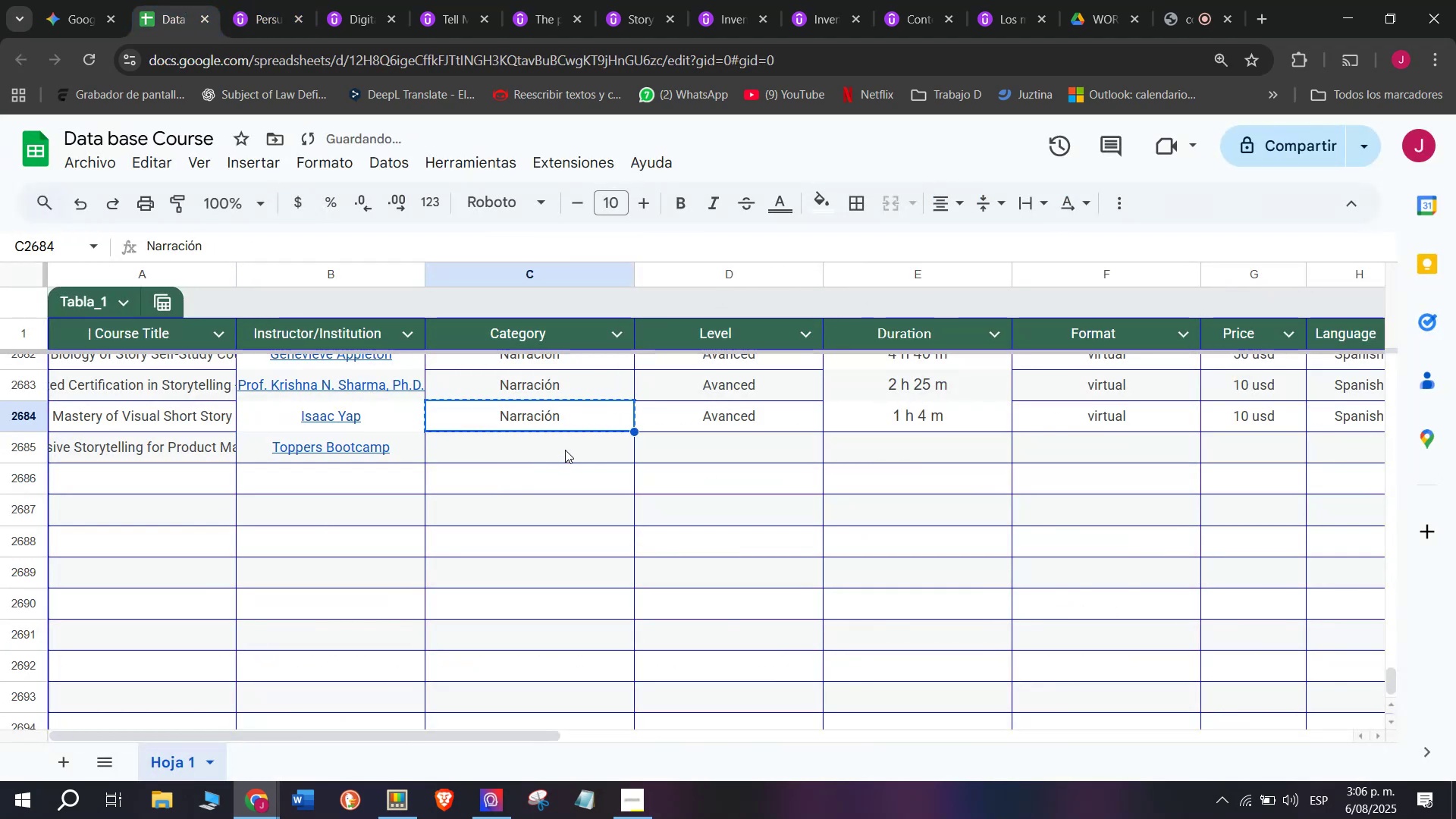 
double_click([565, 450])
 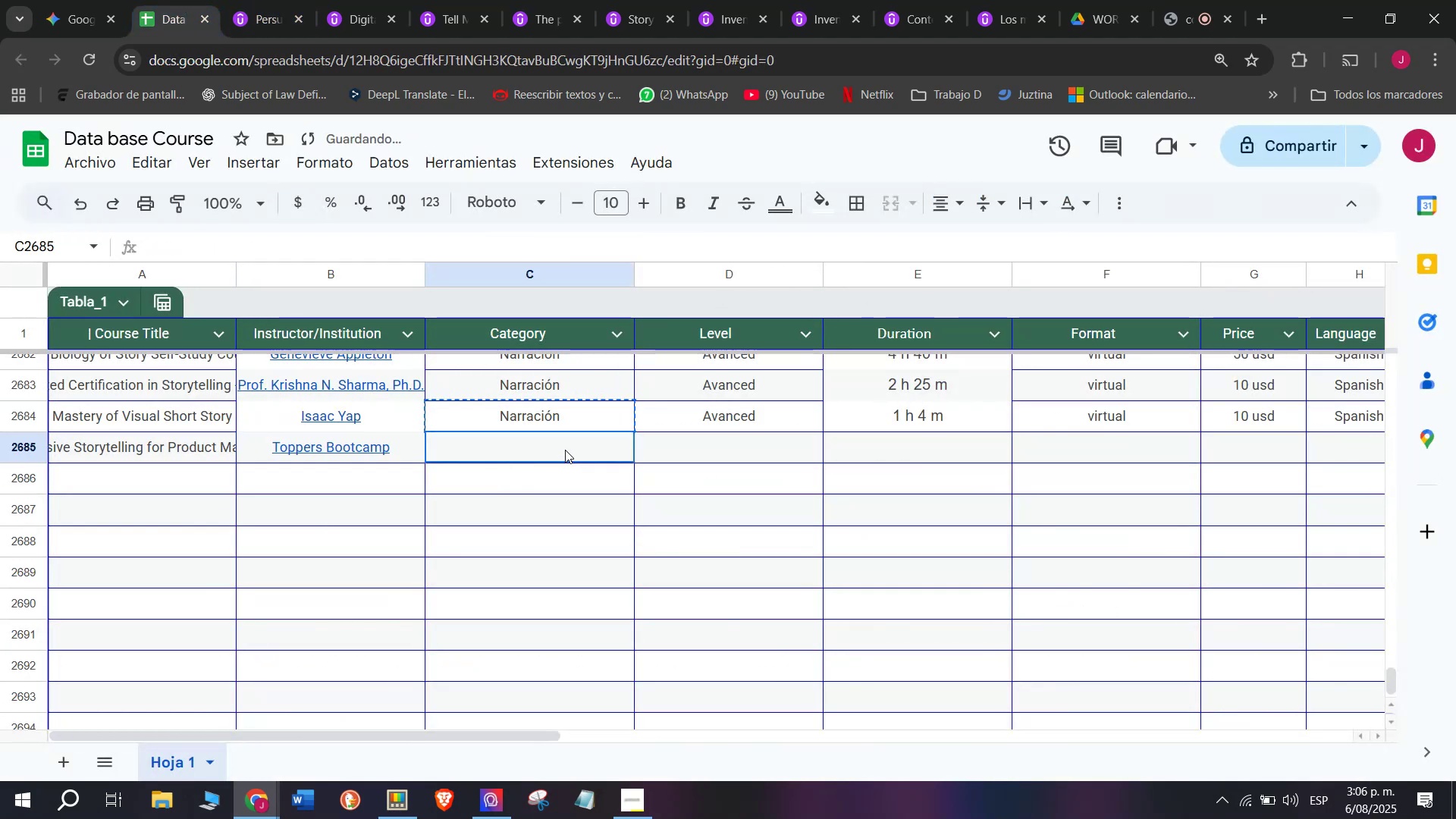 
key(Z)
 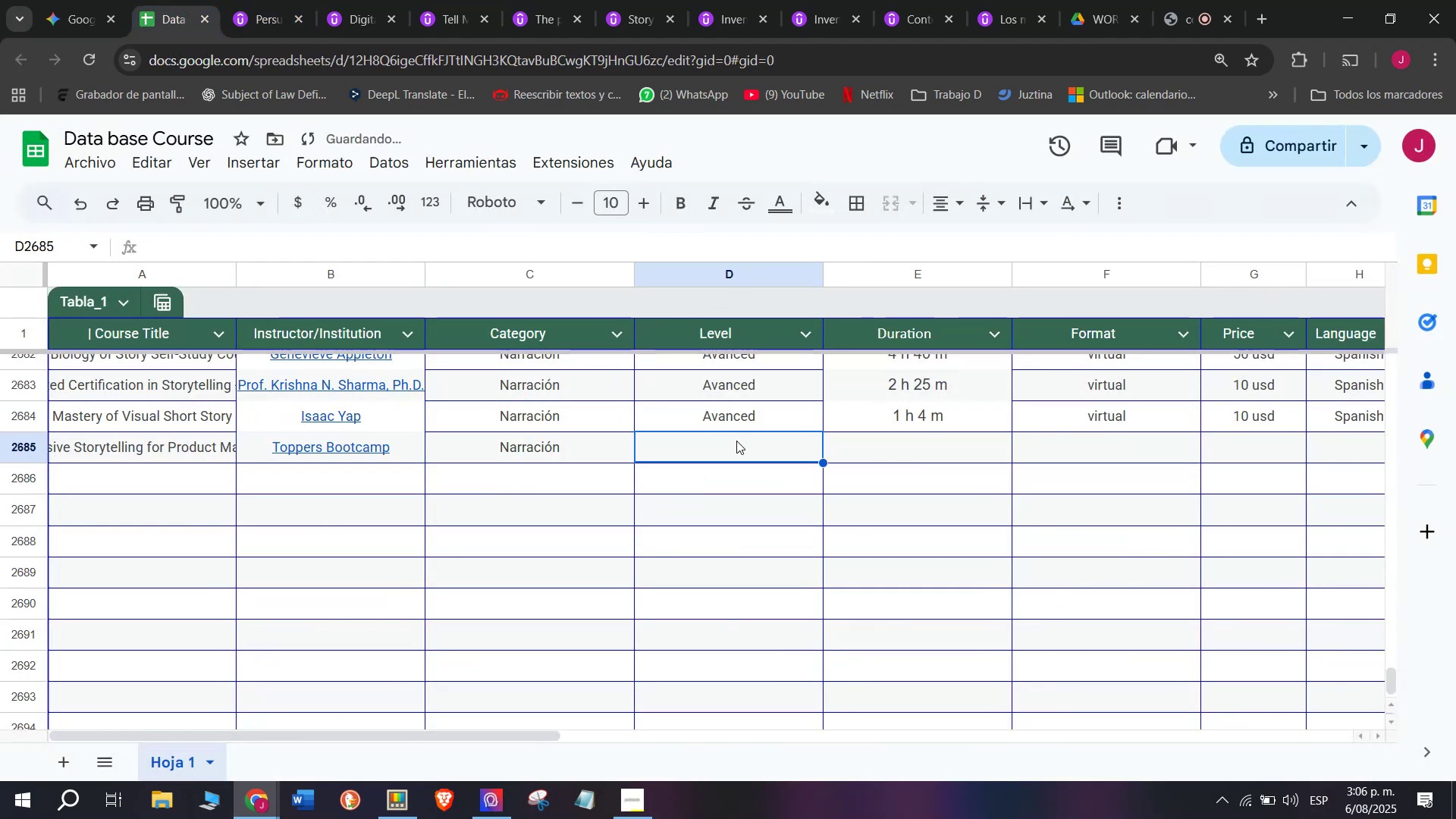 
key(Control+ControlLeft)
 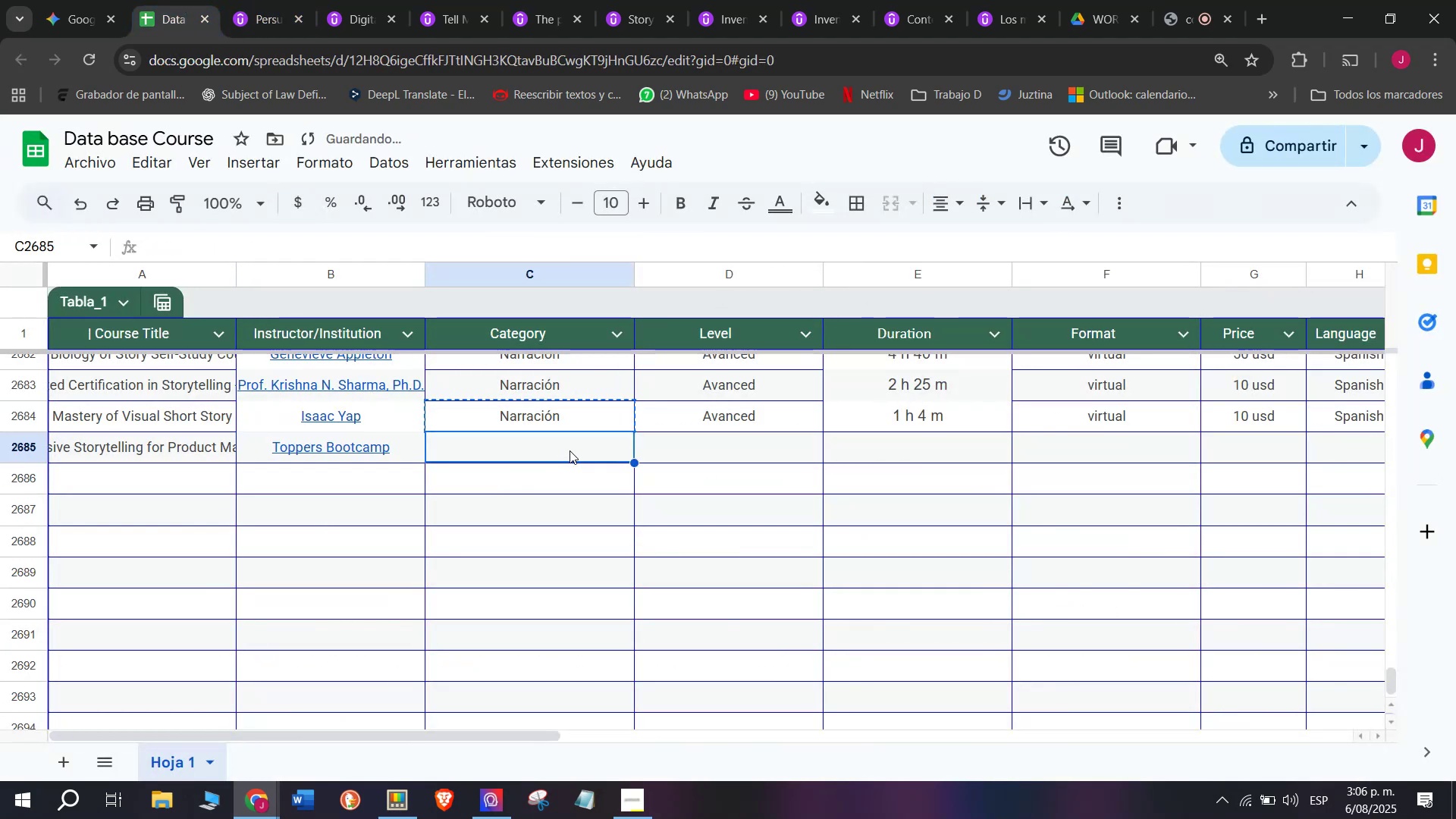 
key(Control+V)
 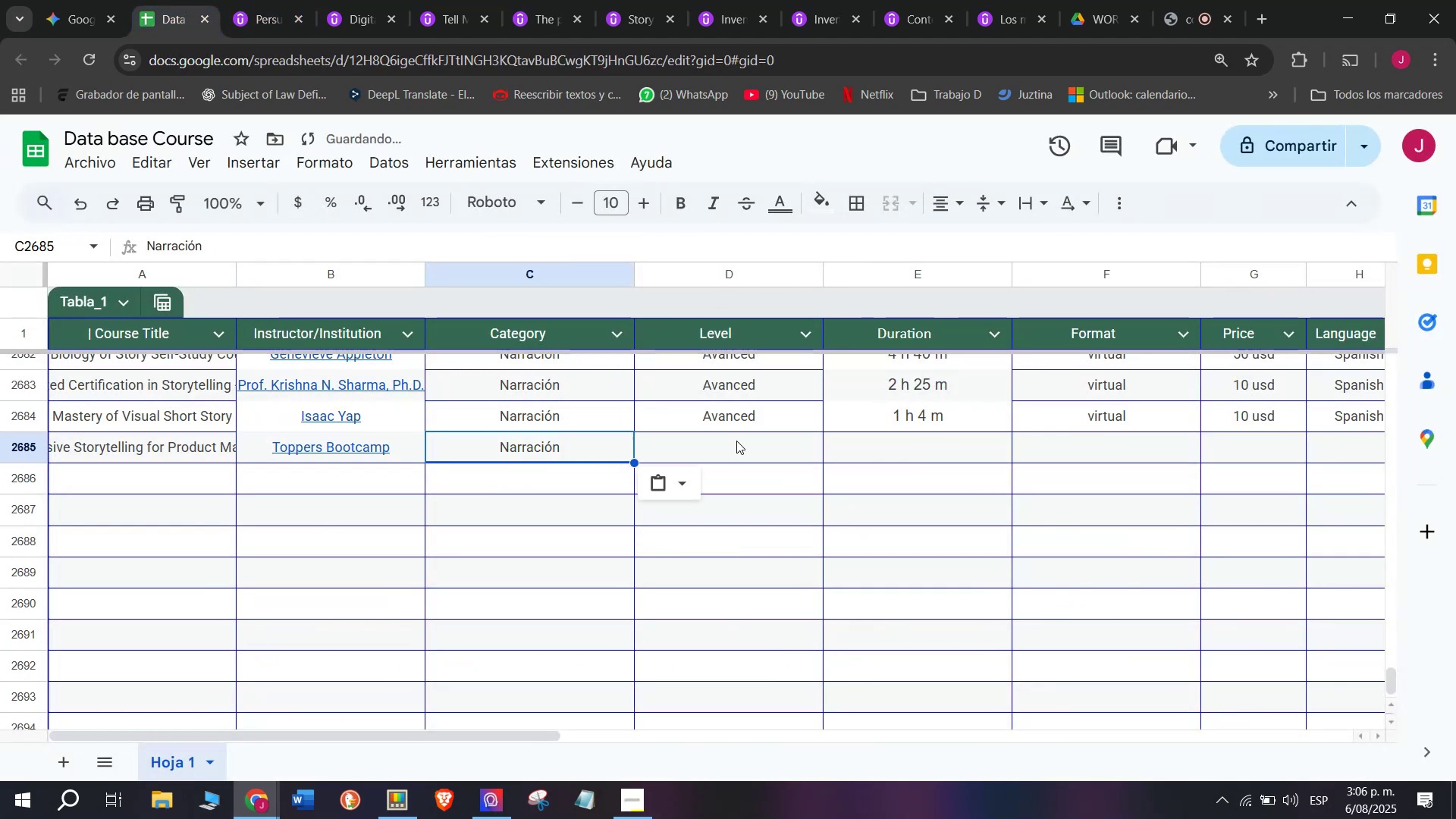 
triple_click([736, 441])
 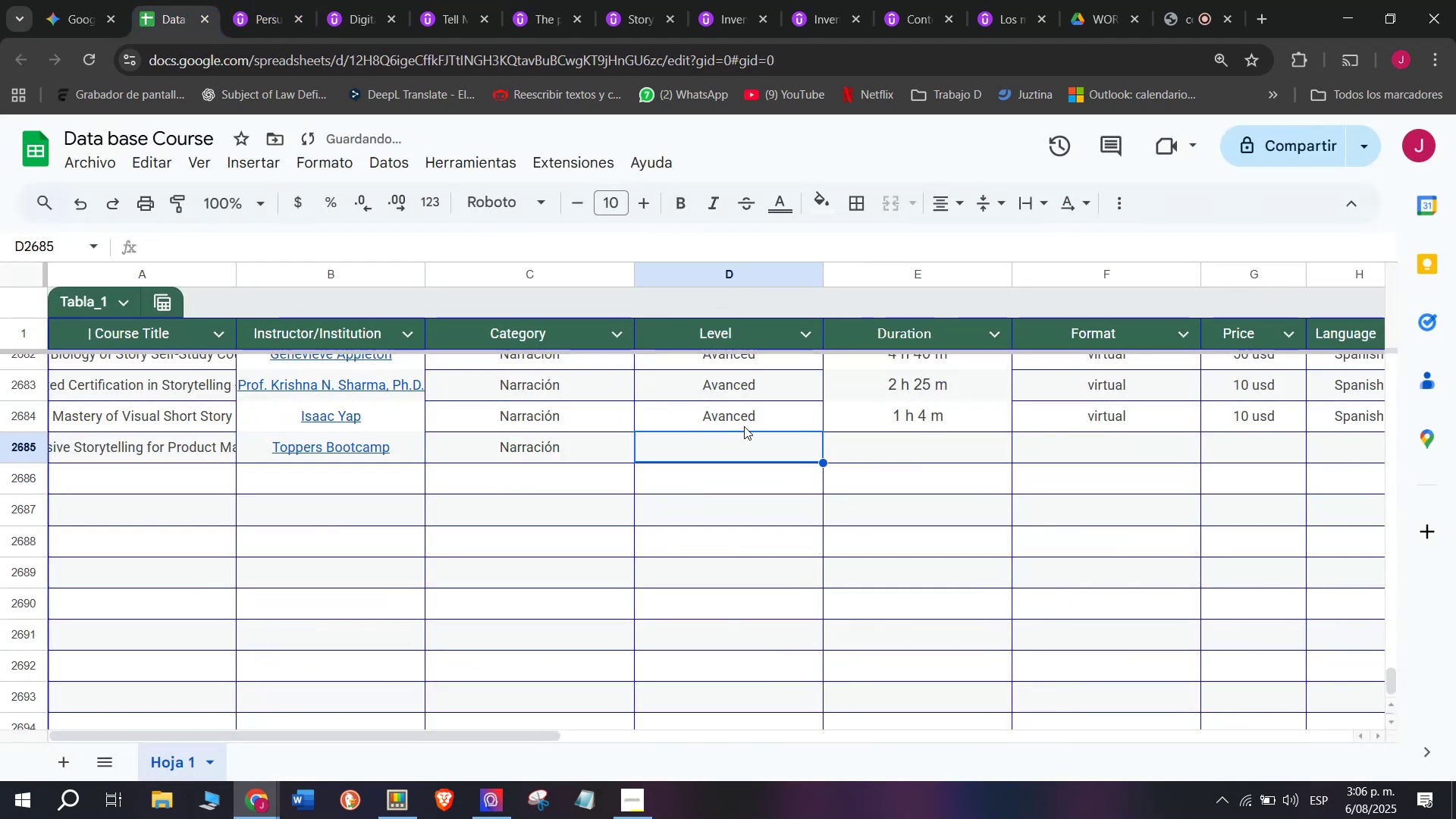 
triple_click([744, 426])
 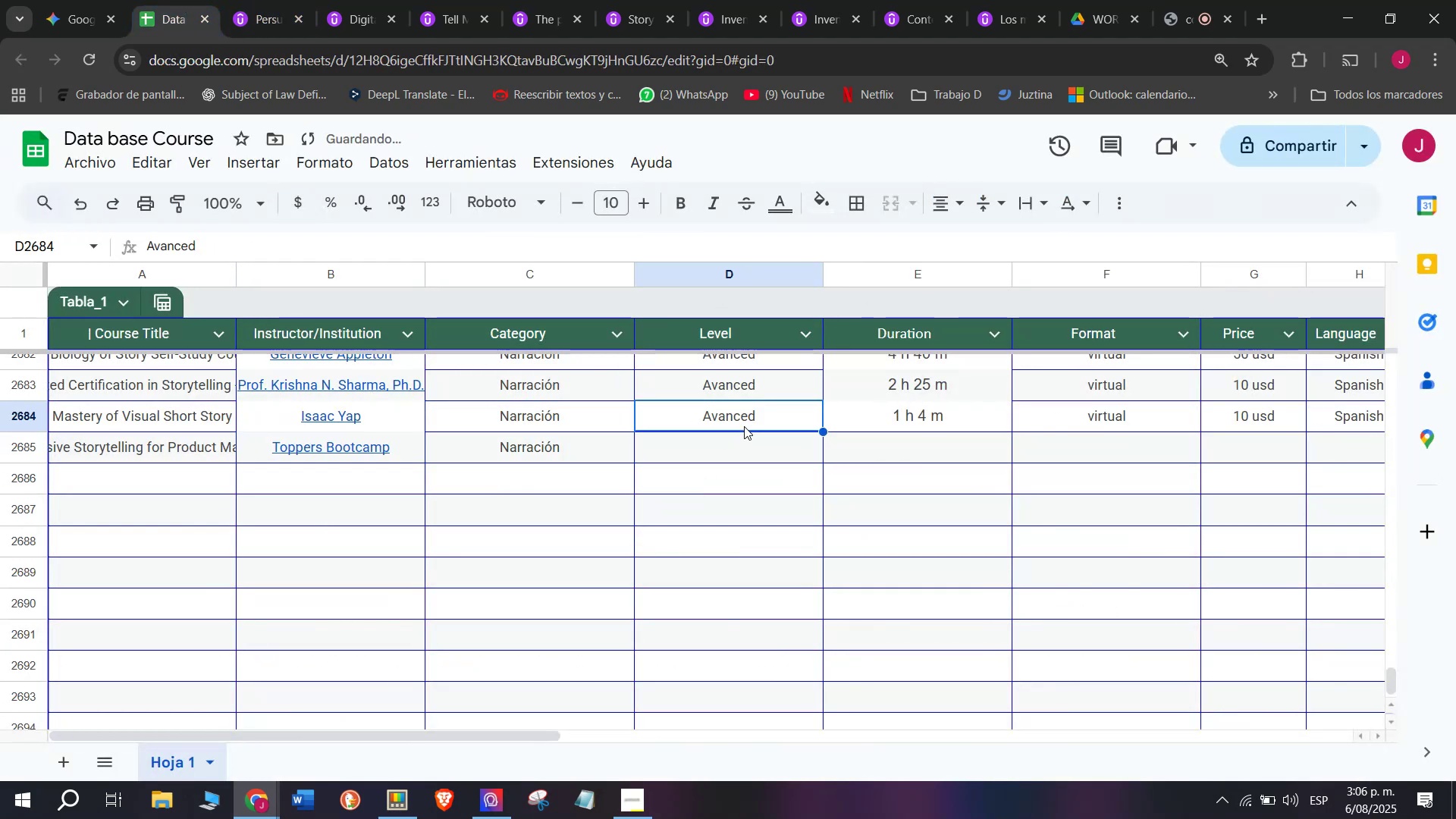 
key(Break)
 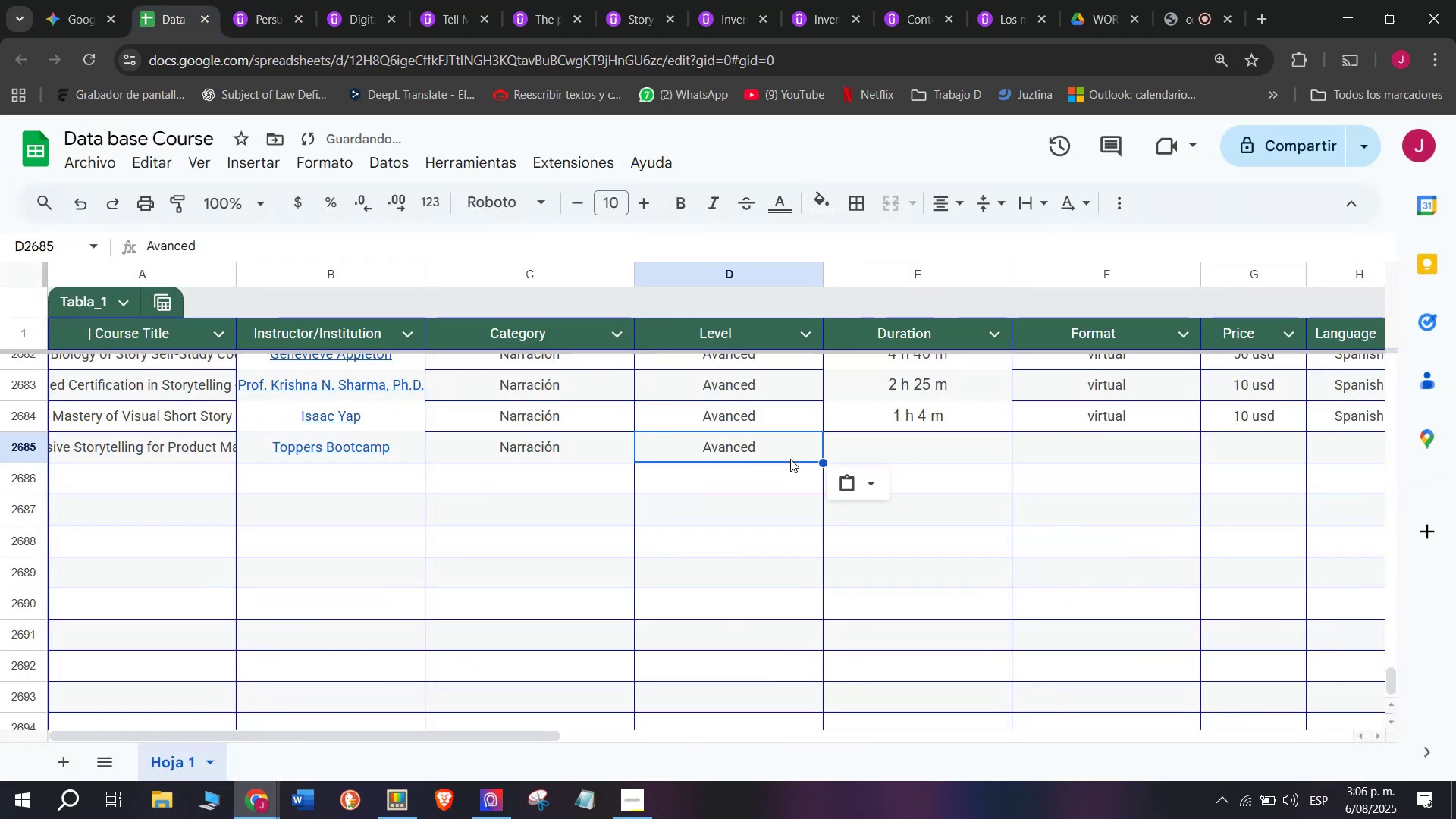 
key(Control+ControlLeft)
 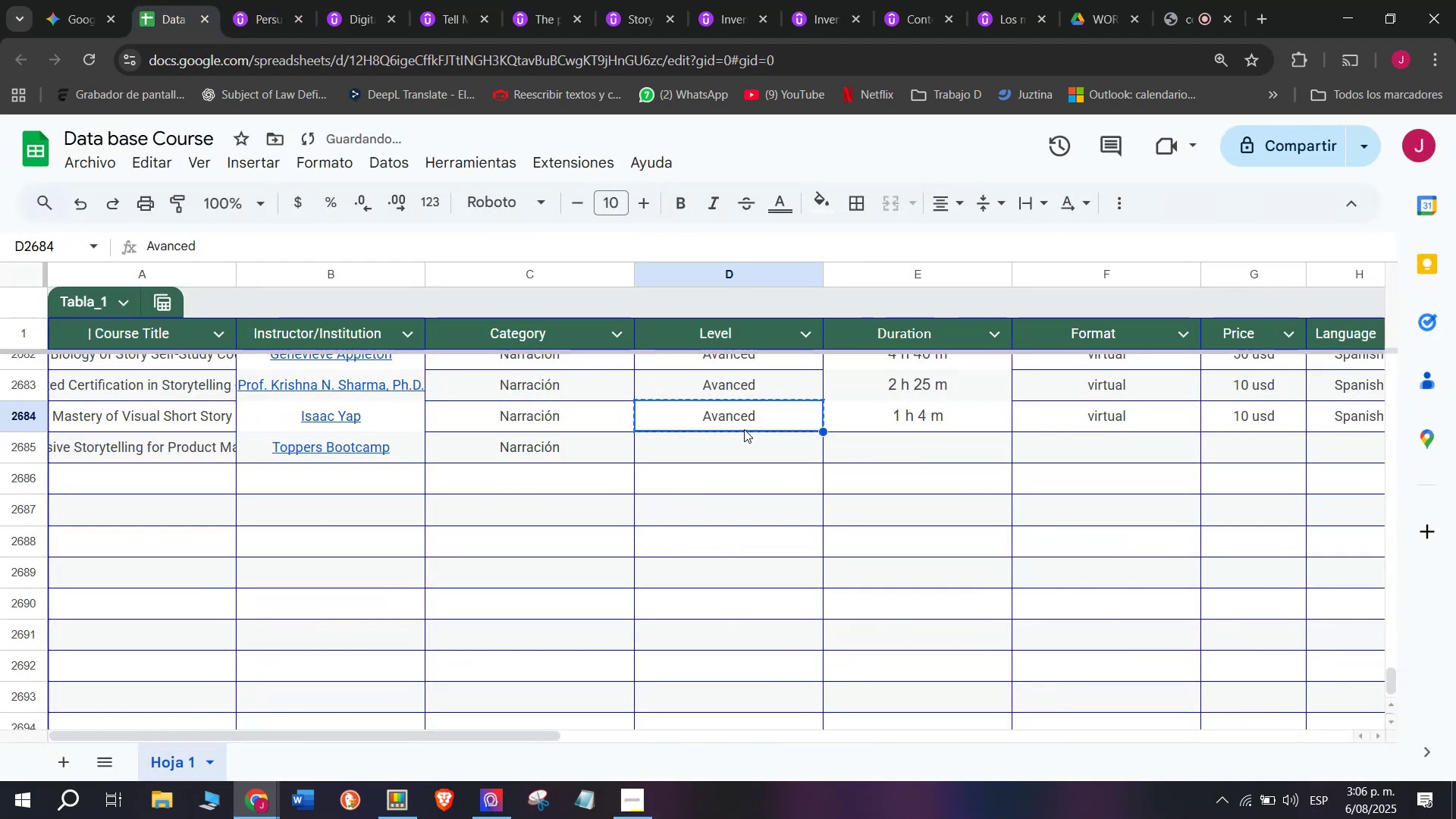 
key(Control+C)
 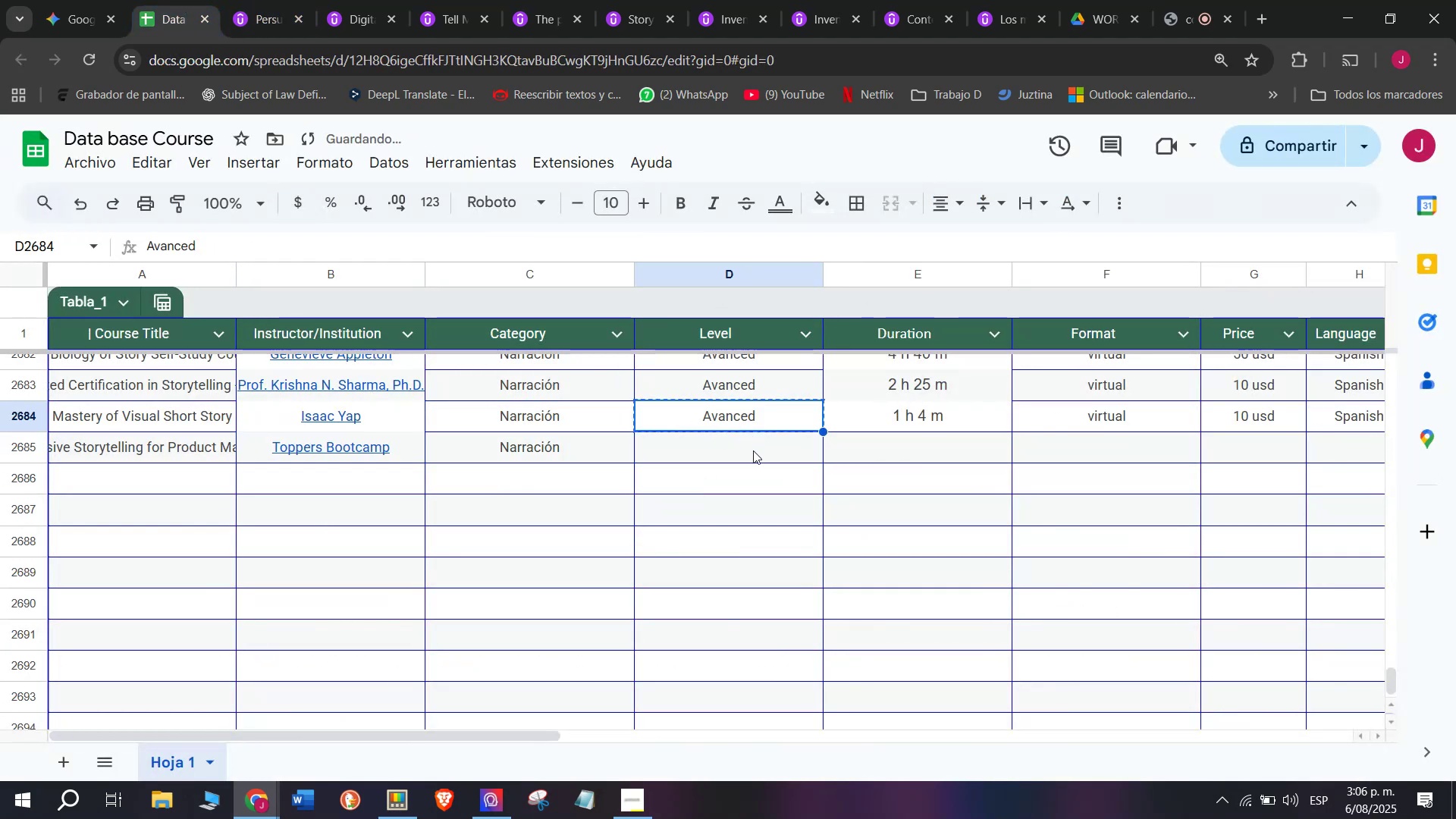 
triple_click([753, 450])
 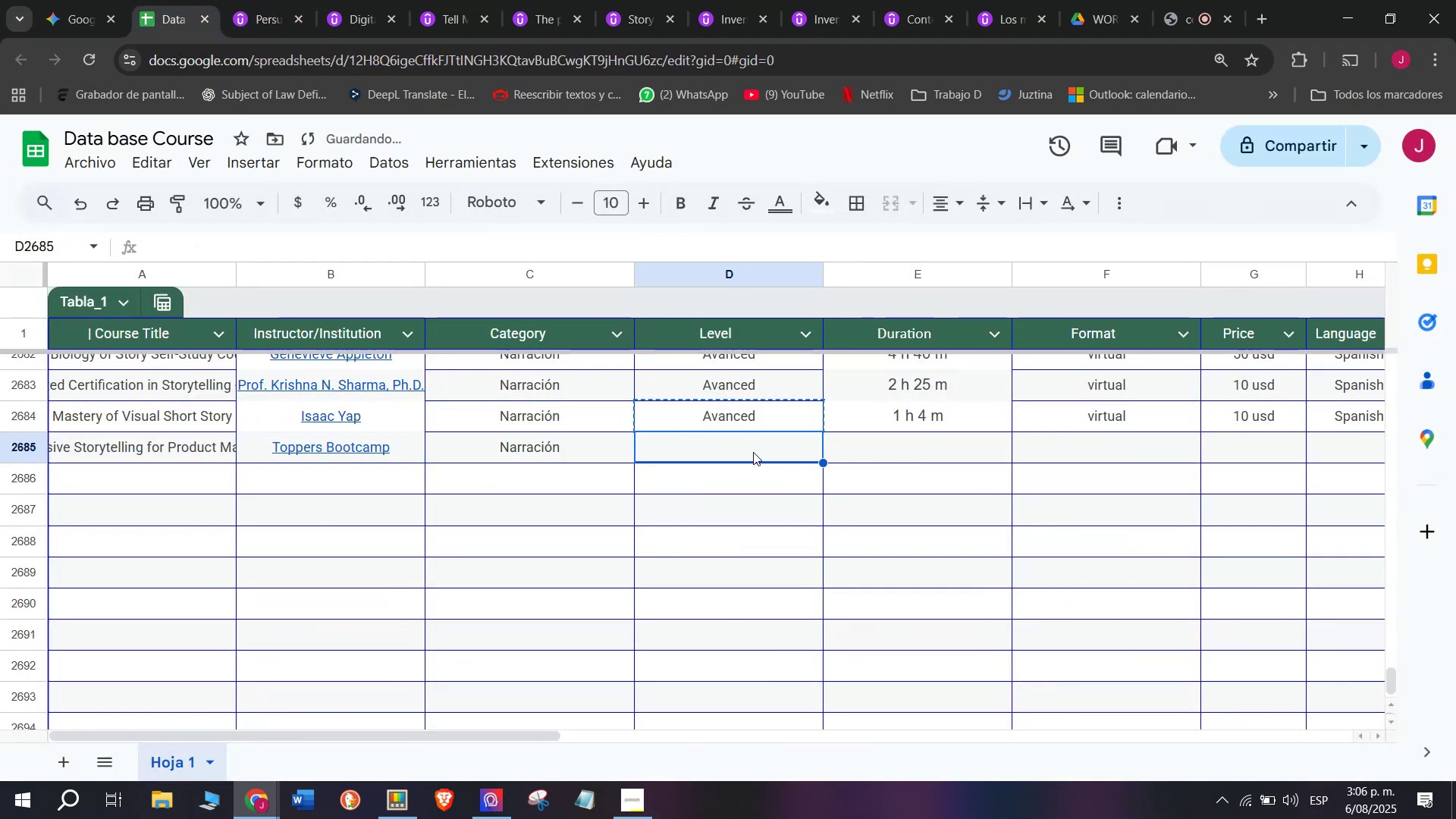 
key(Z)
 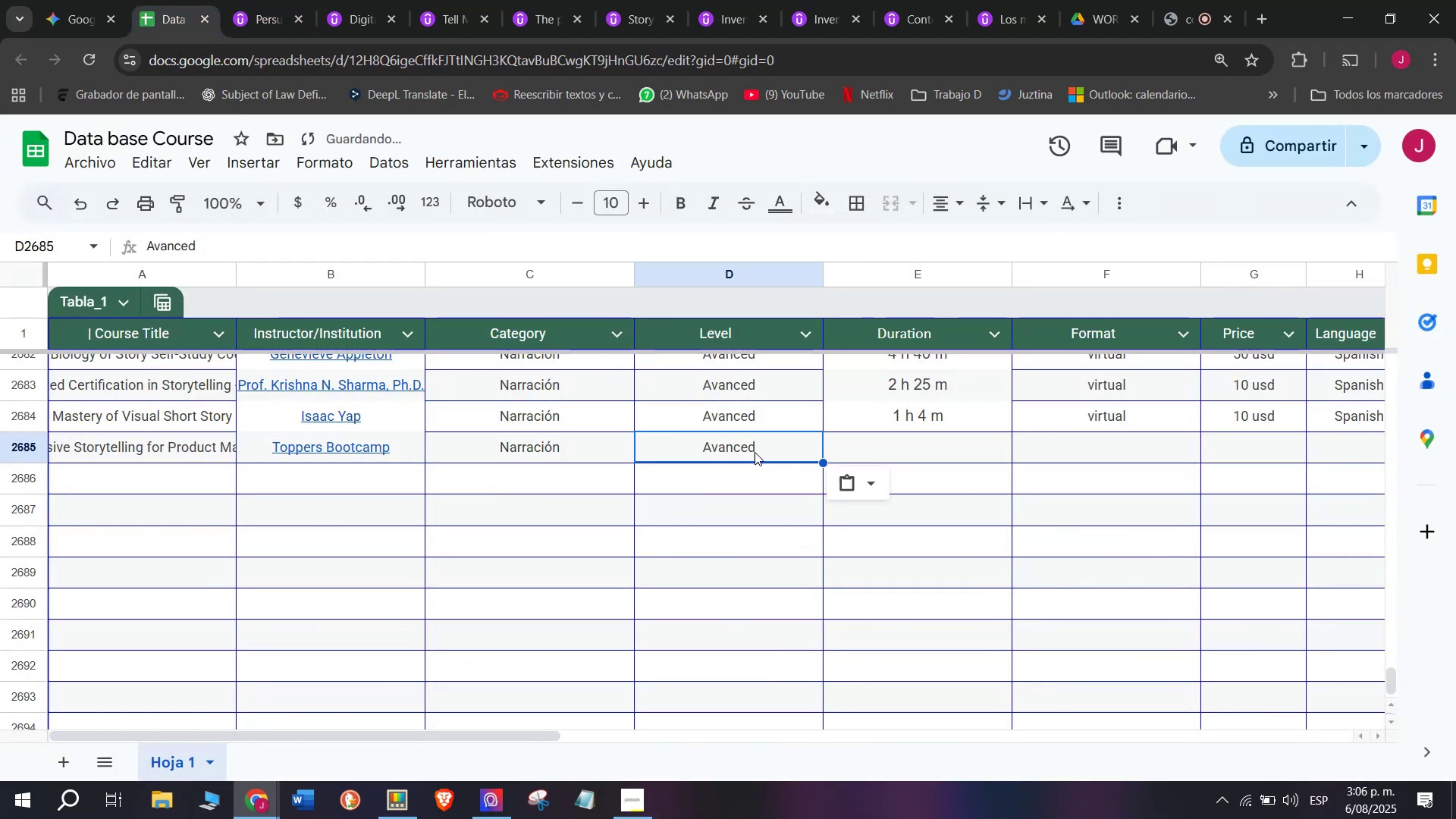 
key(Control+ControlLeft)
 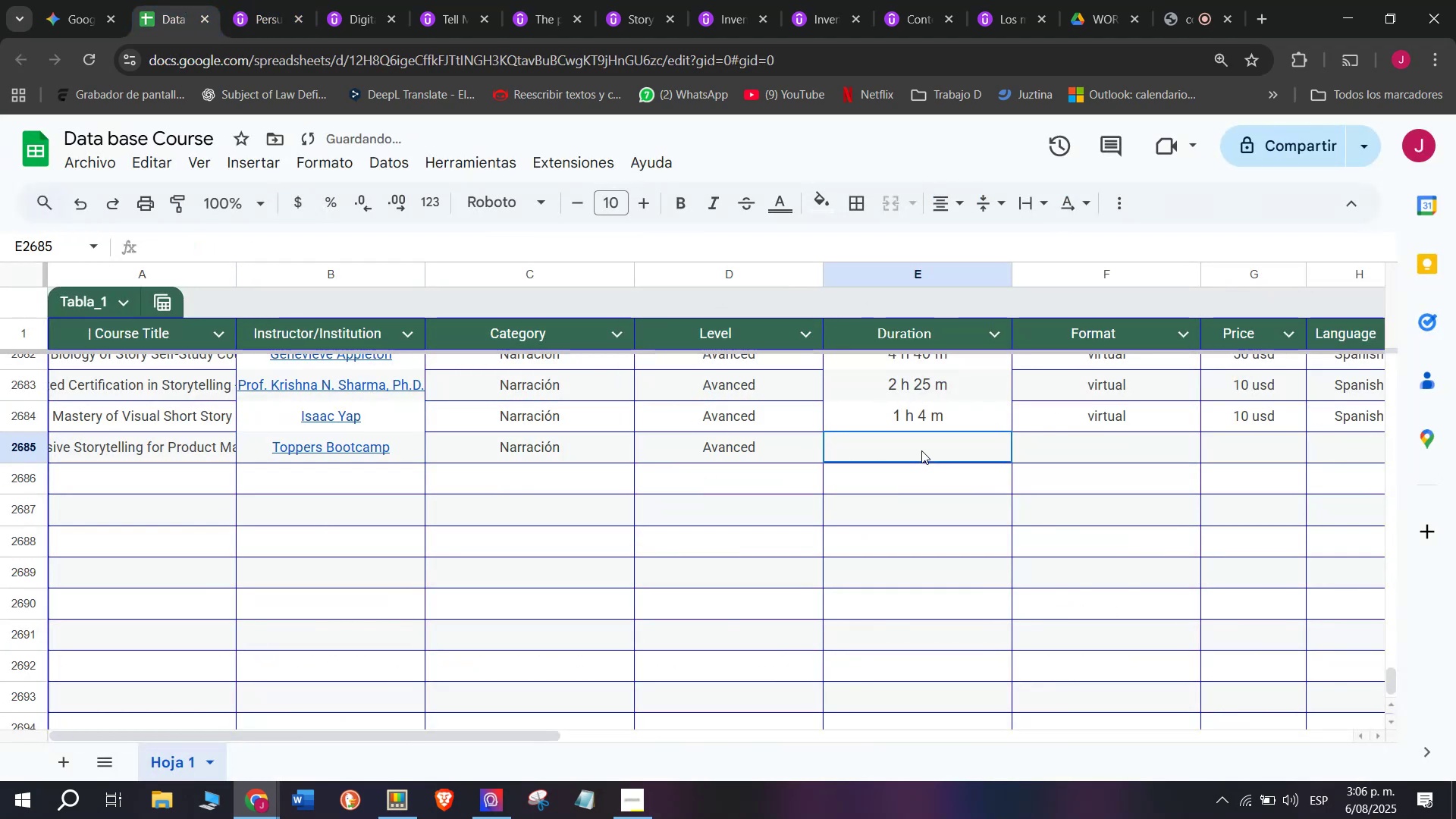 
key(Control+V)
 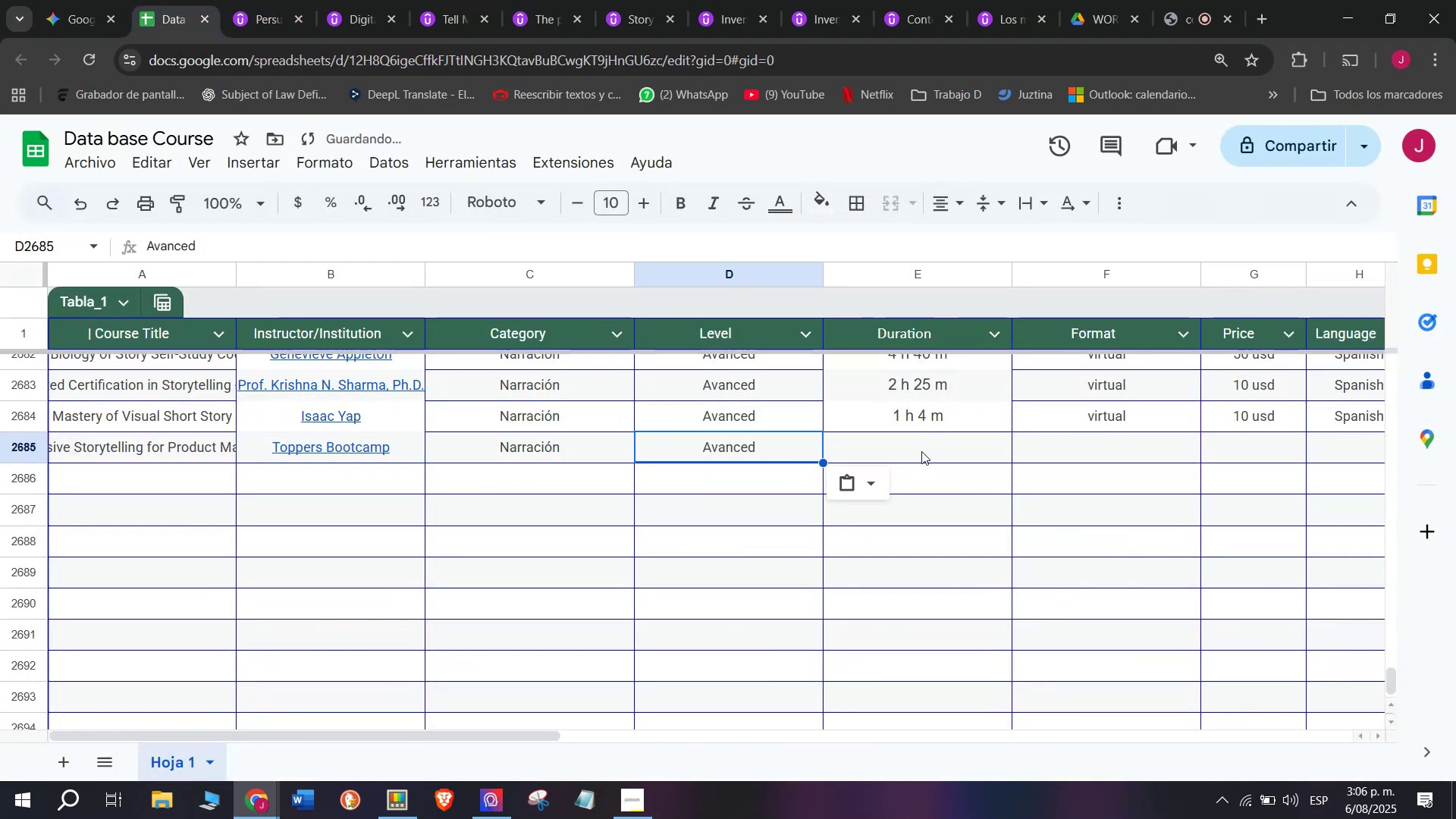 
left_click([921, 450])
 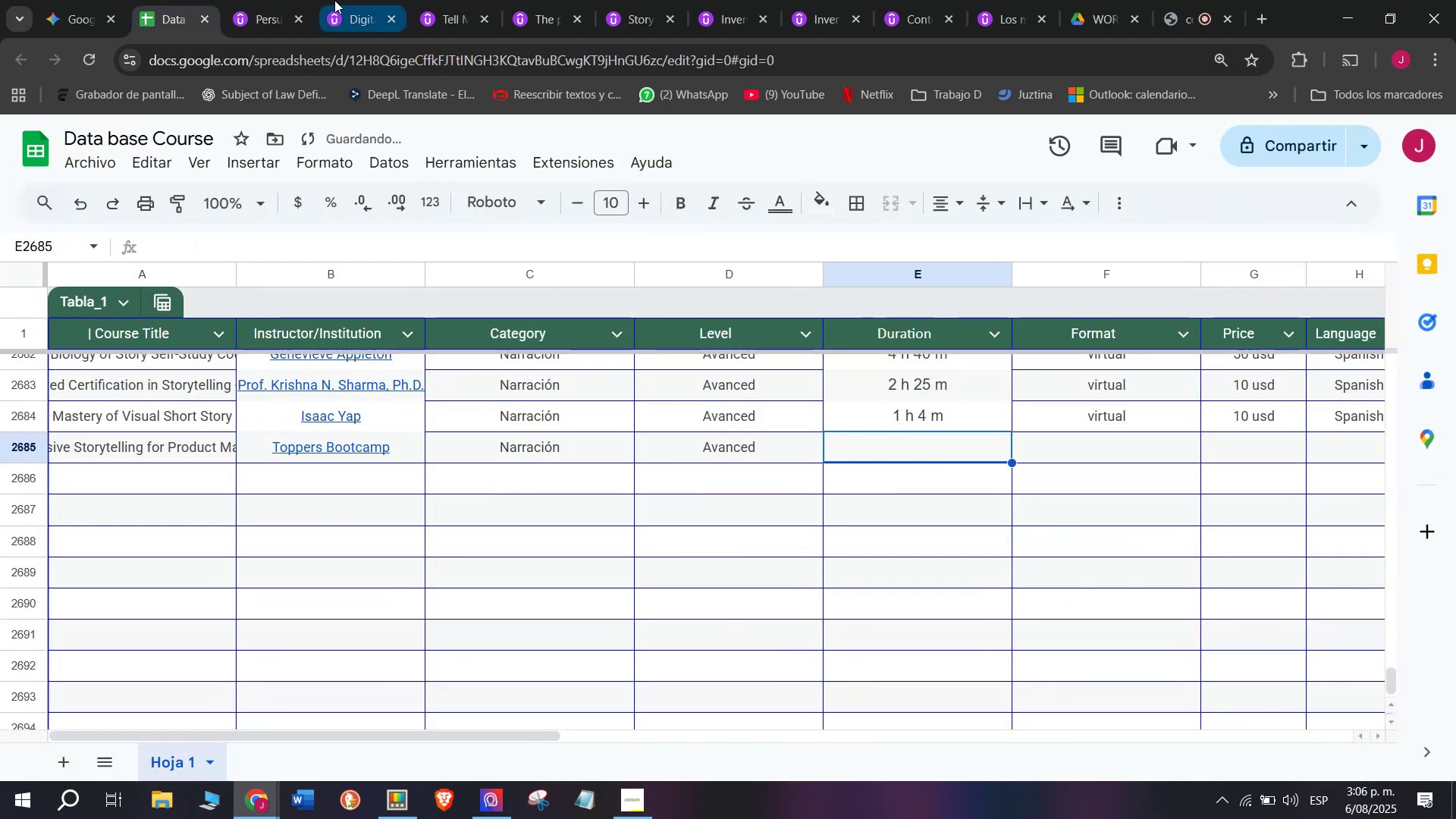 
left_click([255, 0])
 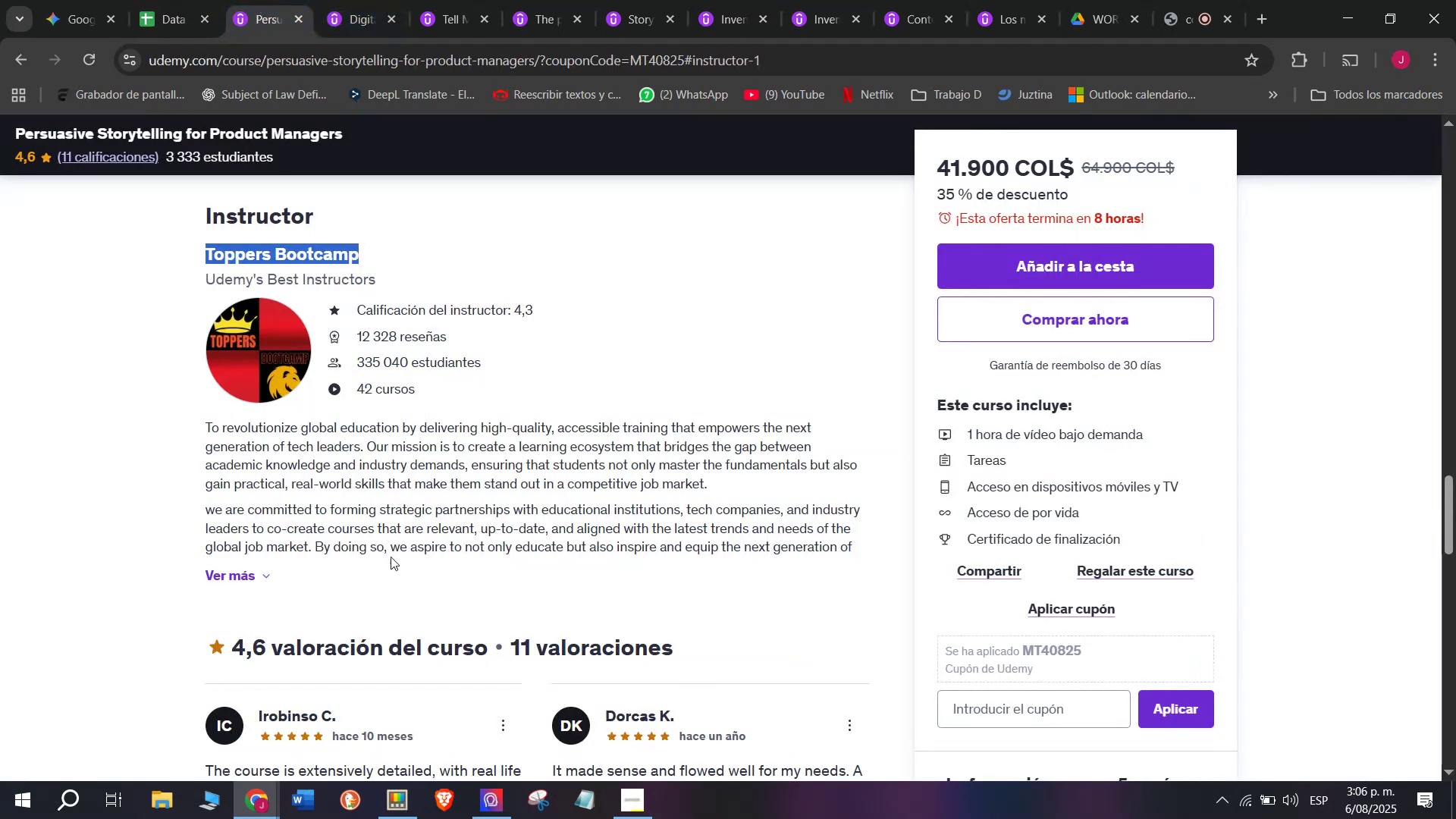 
scroll: coordinate [399, 614], scroll_direction: up, amount: 9.0
 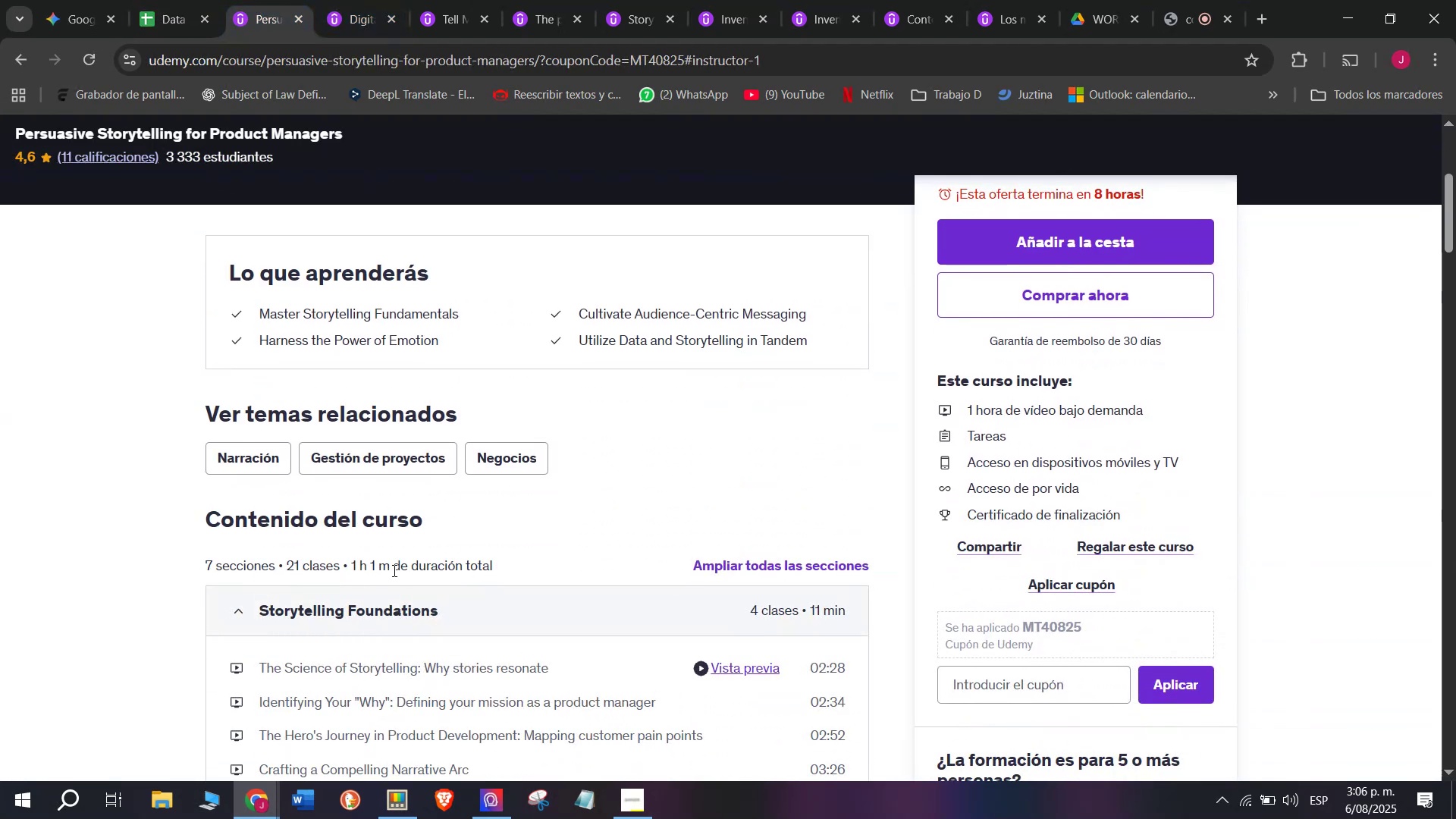 
left_click_drag(start_coordinate=[393, 570], to_coordinate=[353, 562])
 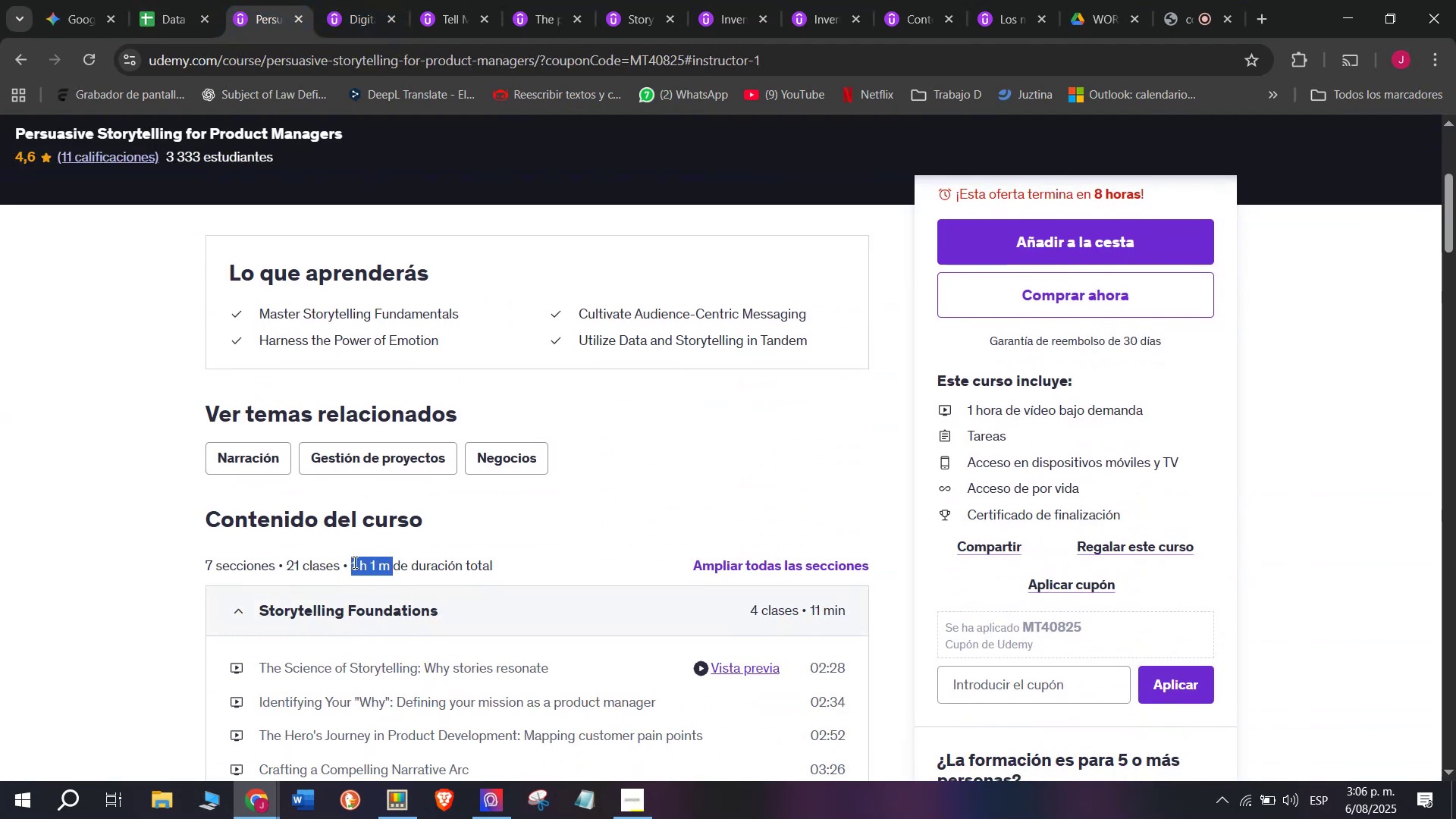 
key(Control+ControlLeft)
 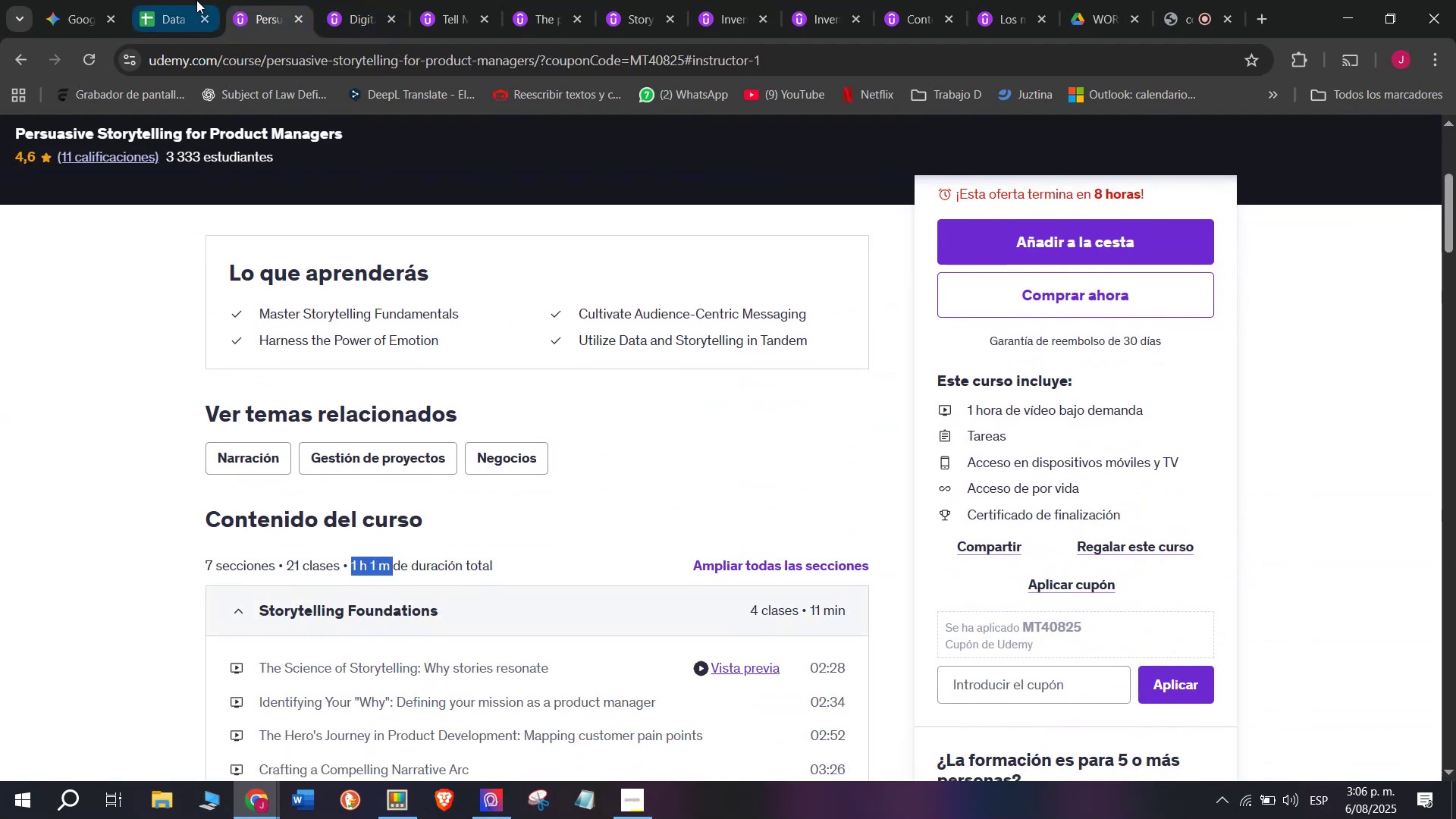 
key(Break)
 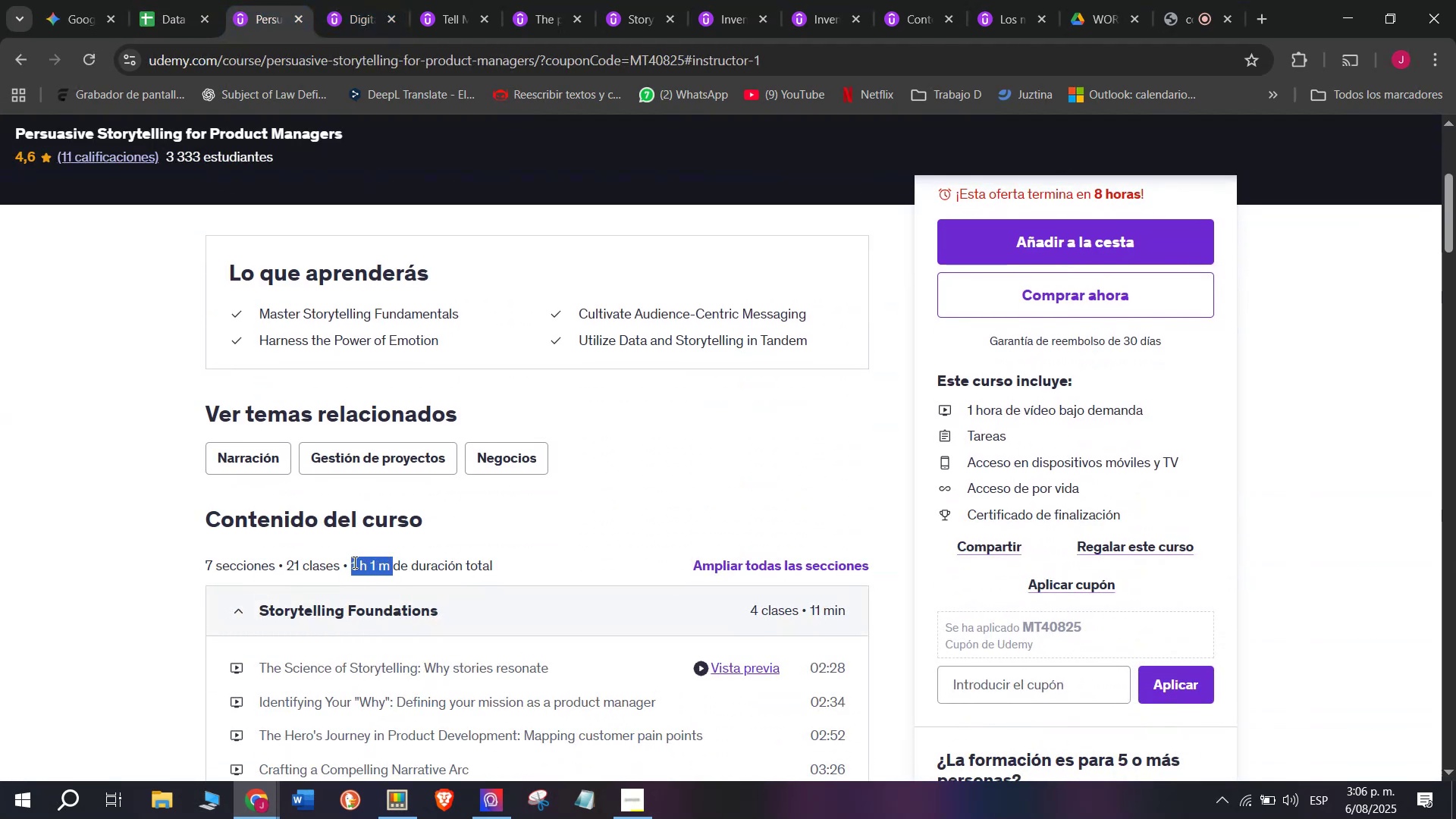 
key(Control+C)
 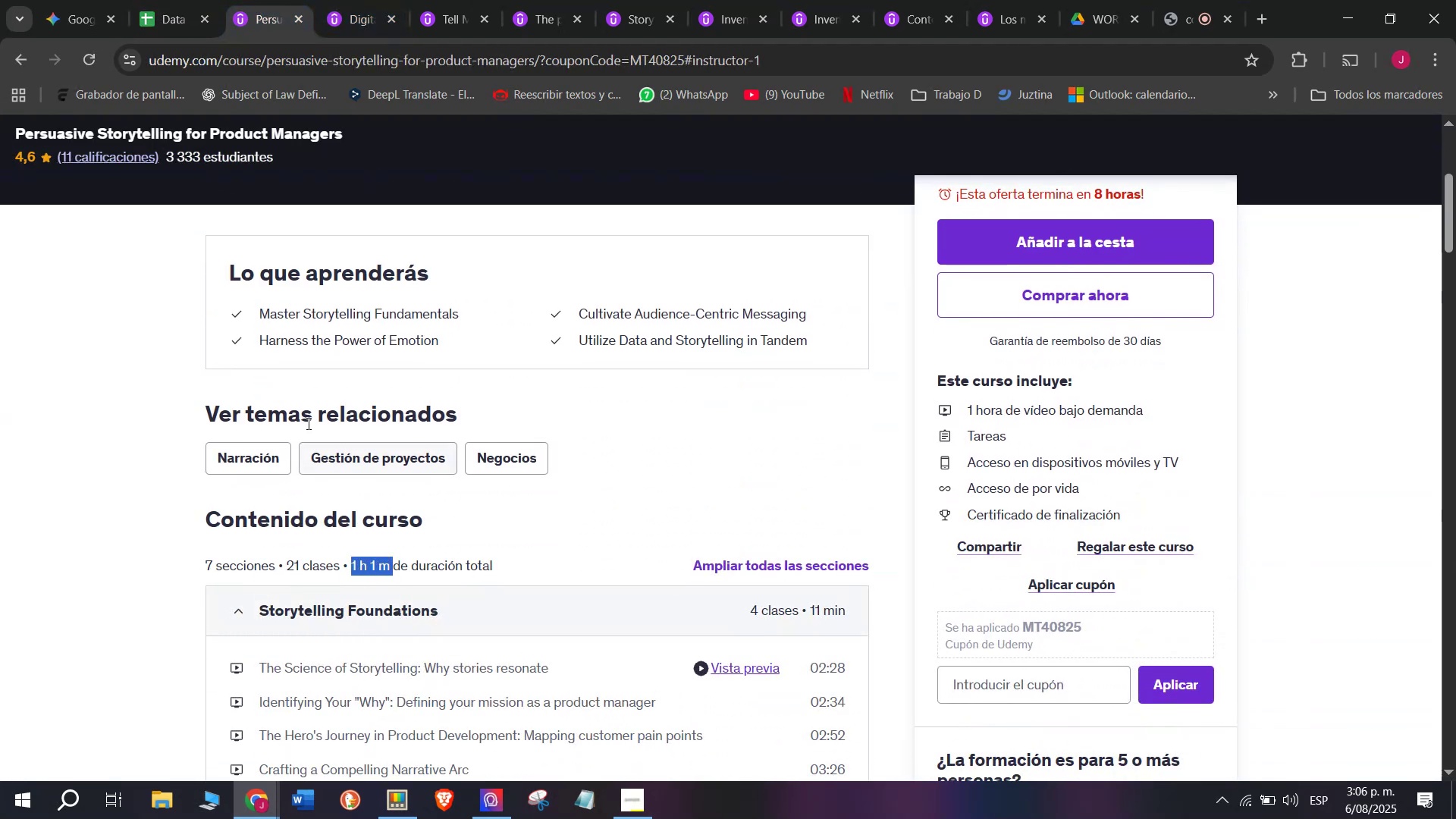 
key(Control+ControlLeft)
 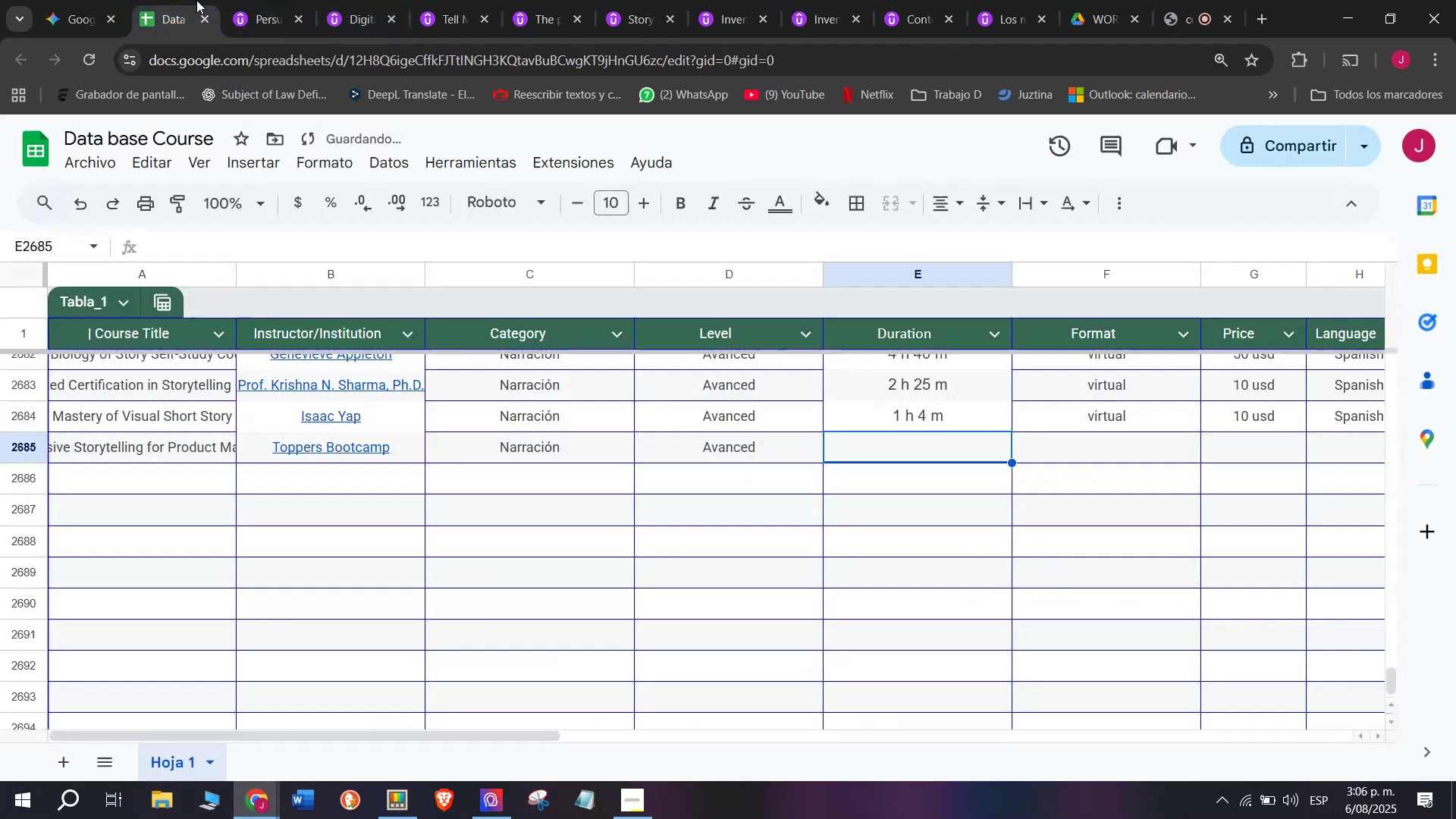 
key(Break)
 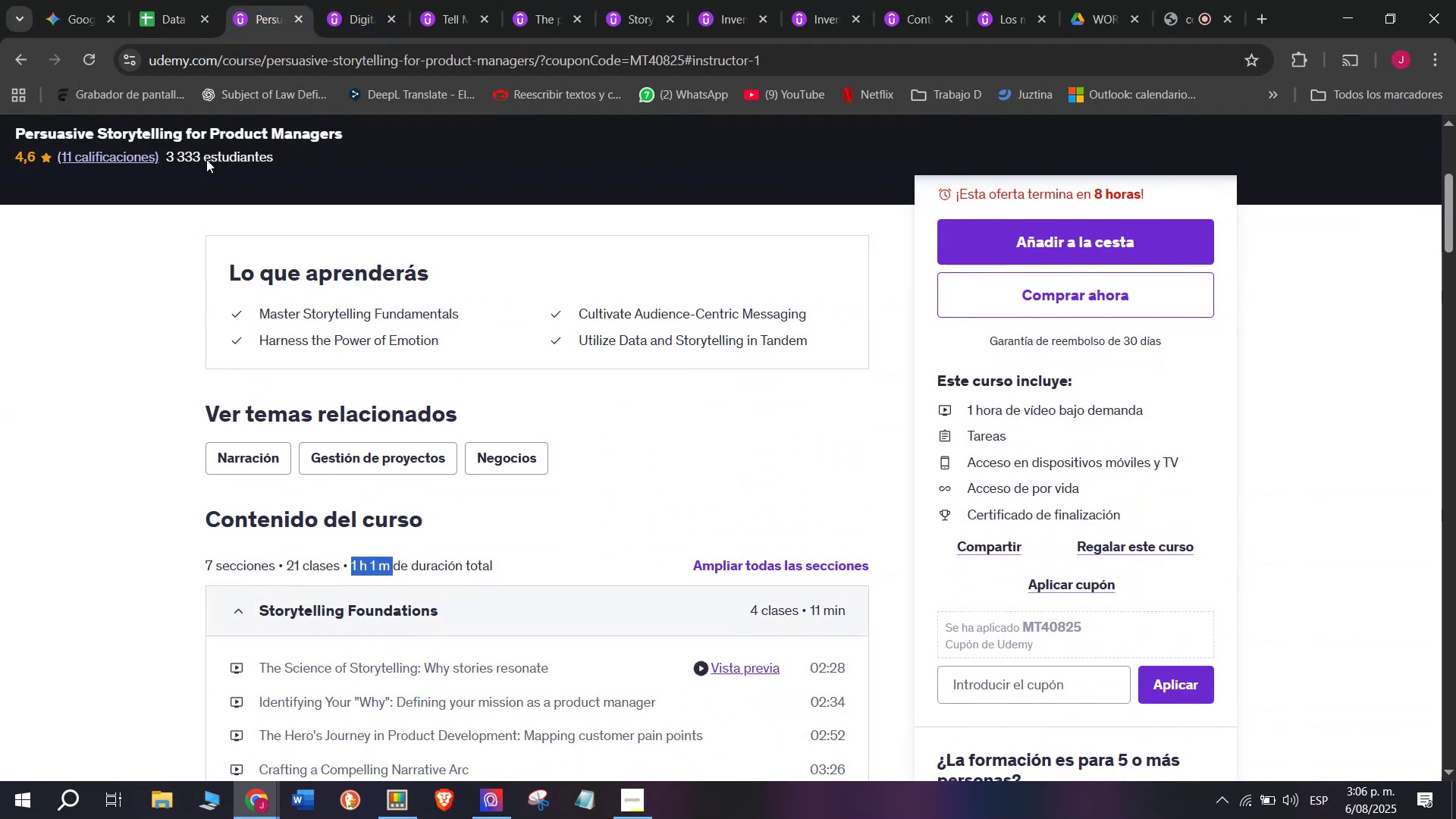 
key(Control+C)
 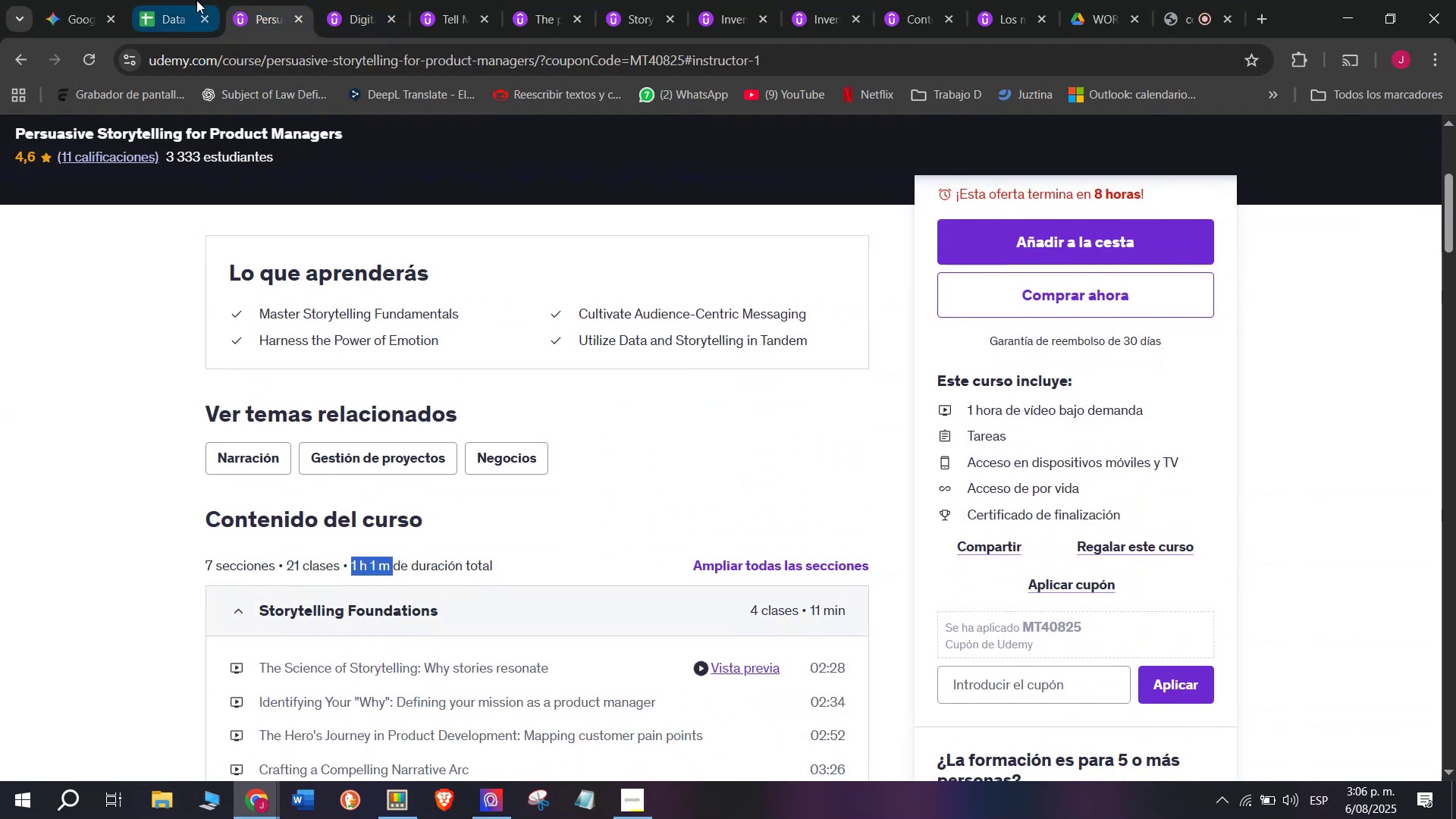 
left_click([196, 0])
 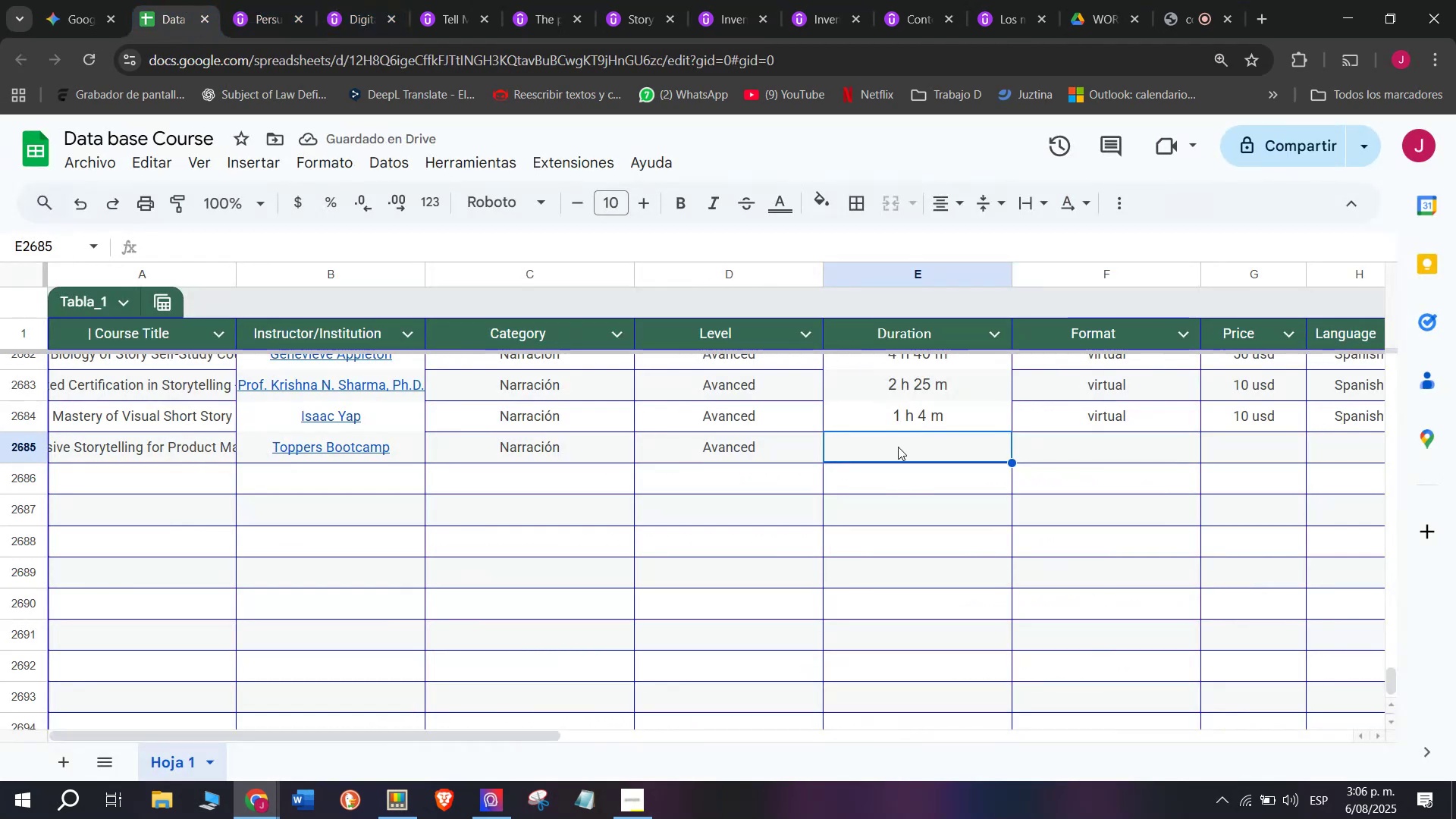 
key(Z)
 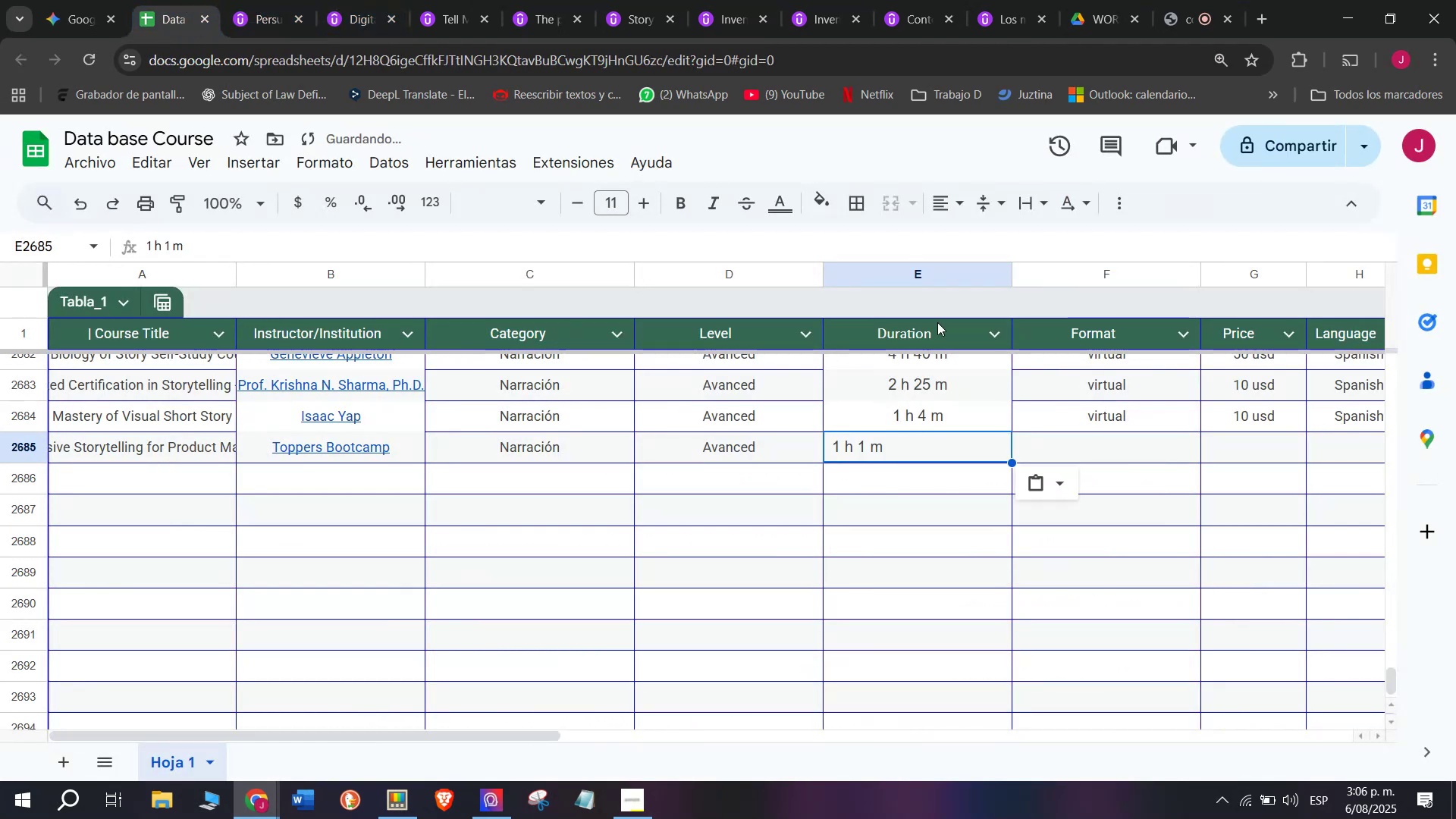 
key(Control+ControlLeft)
 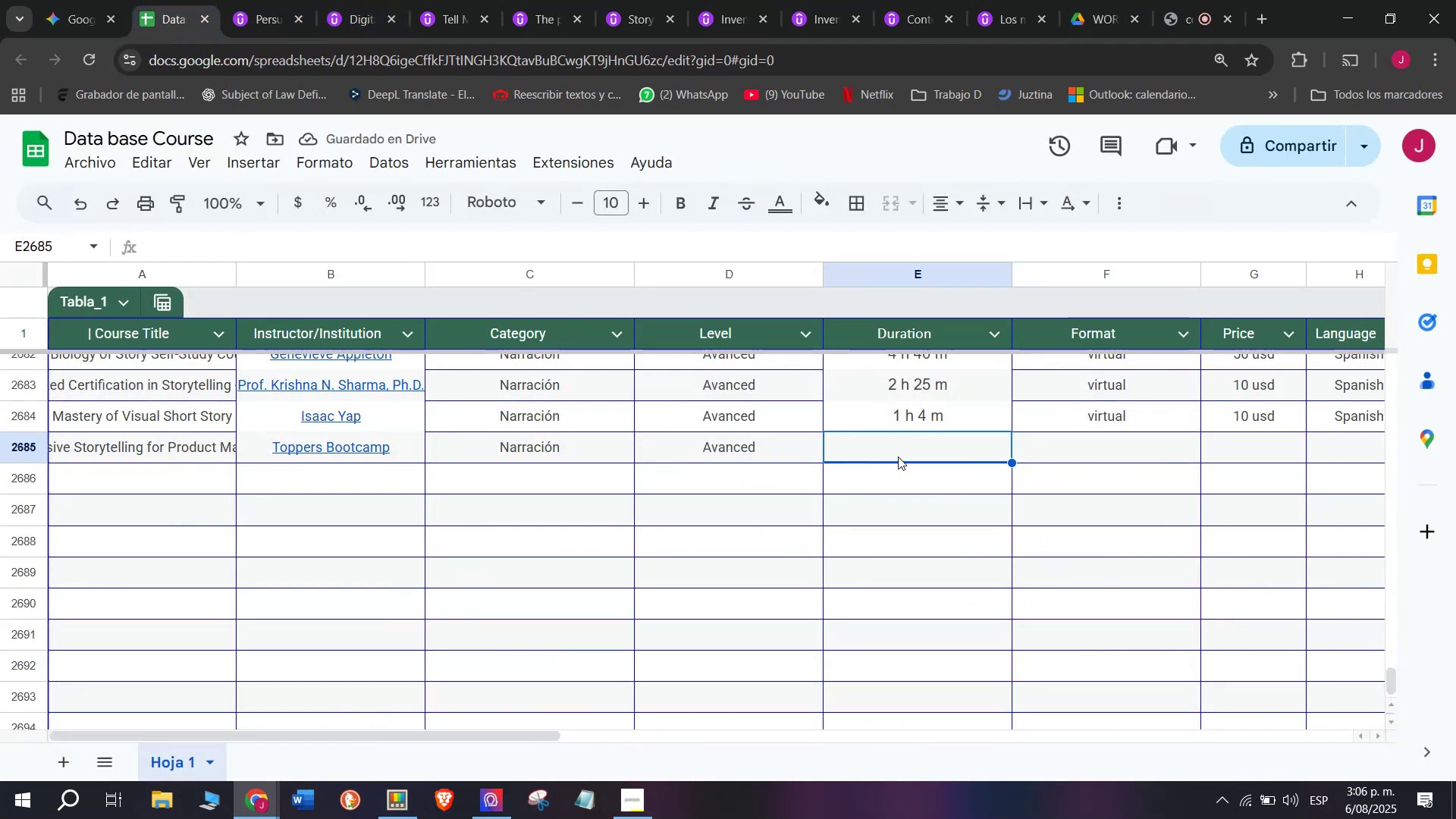 
key(Control+V)
 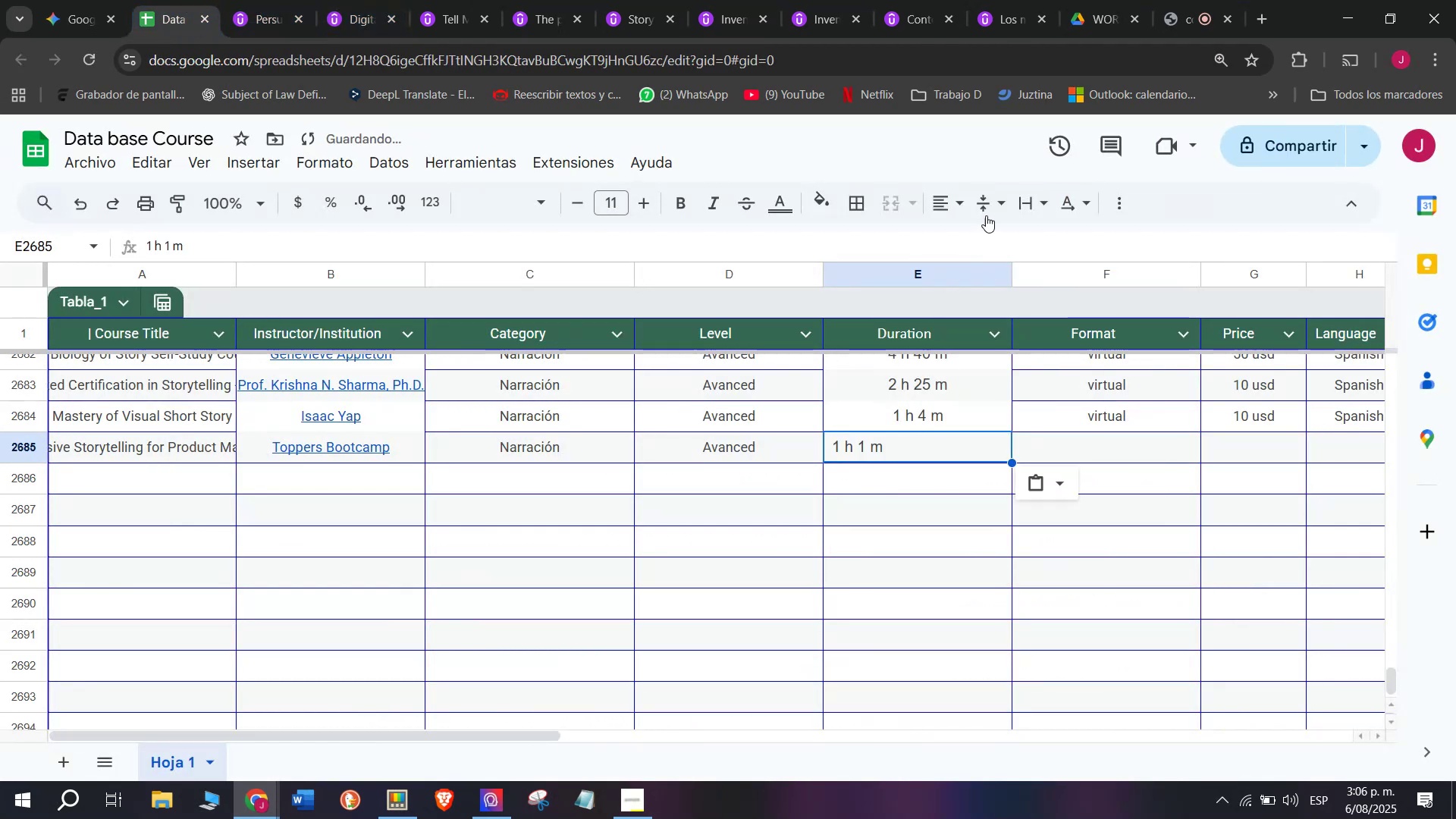 
left_click([947, 202])
 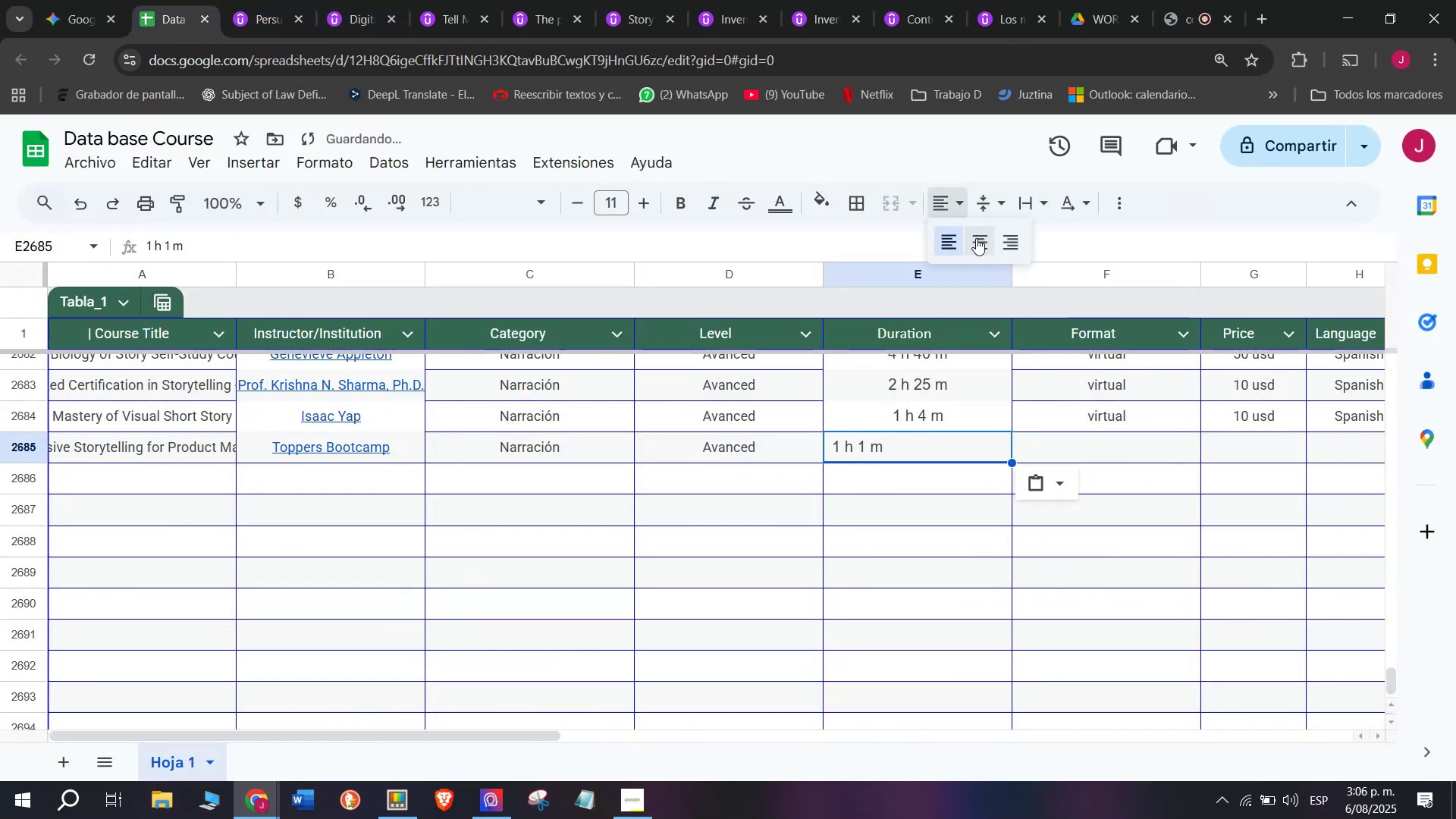 
left_click([976, 238])
 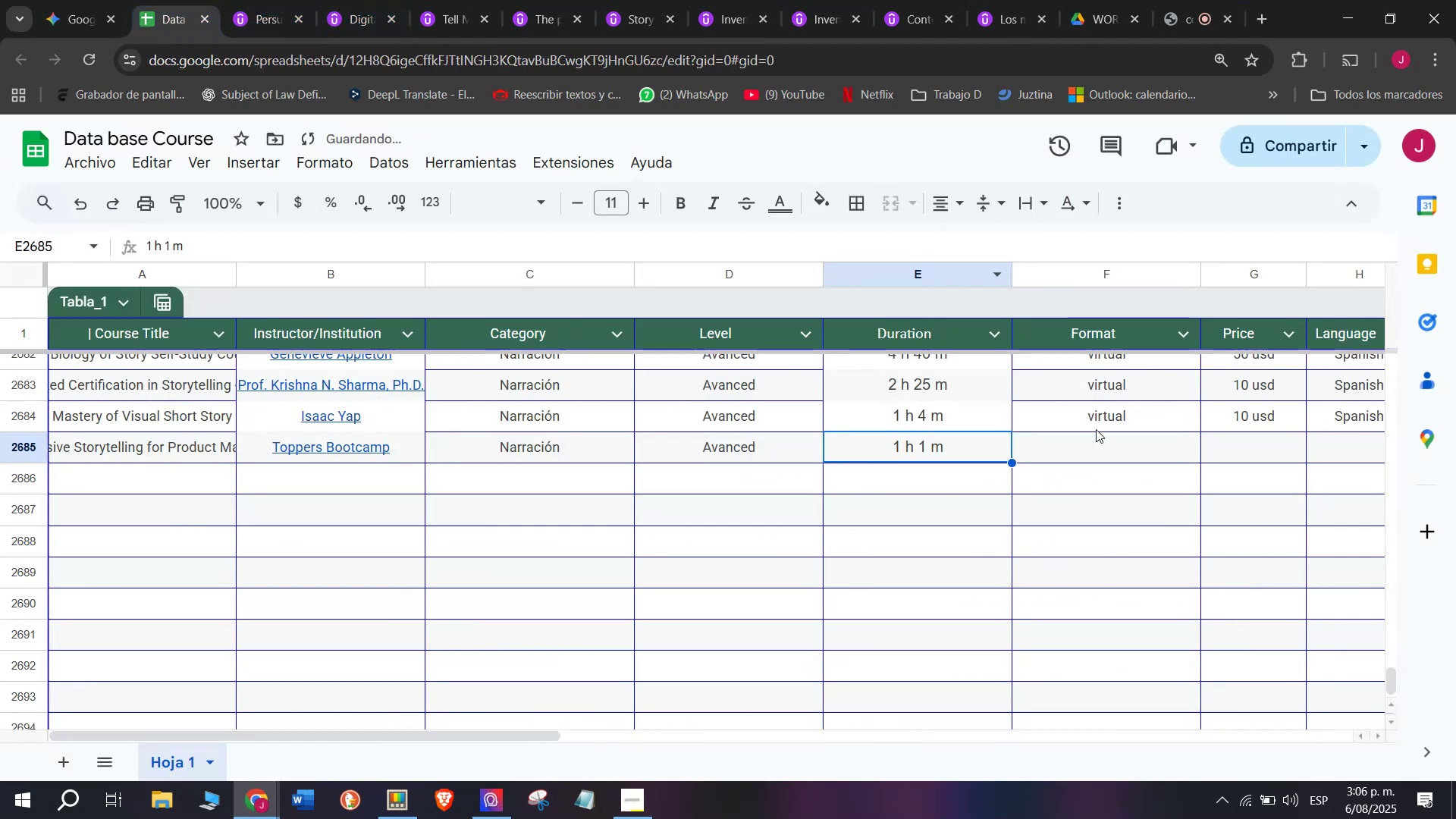 
left_click([1098, 433])
 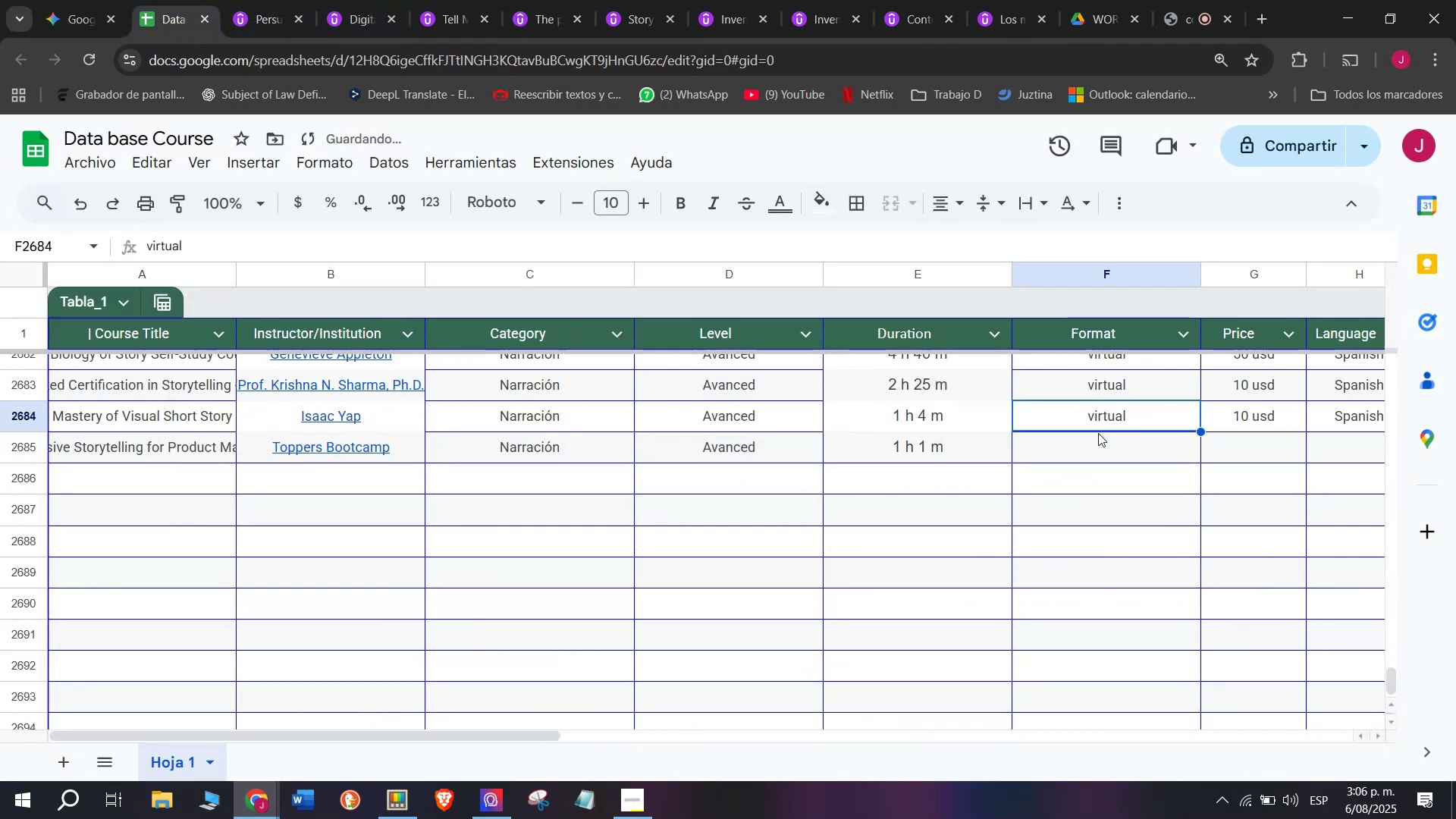 
key(Break)
 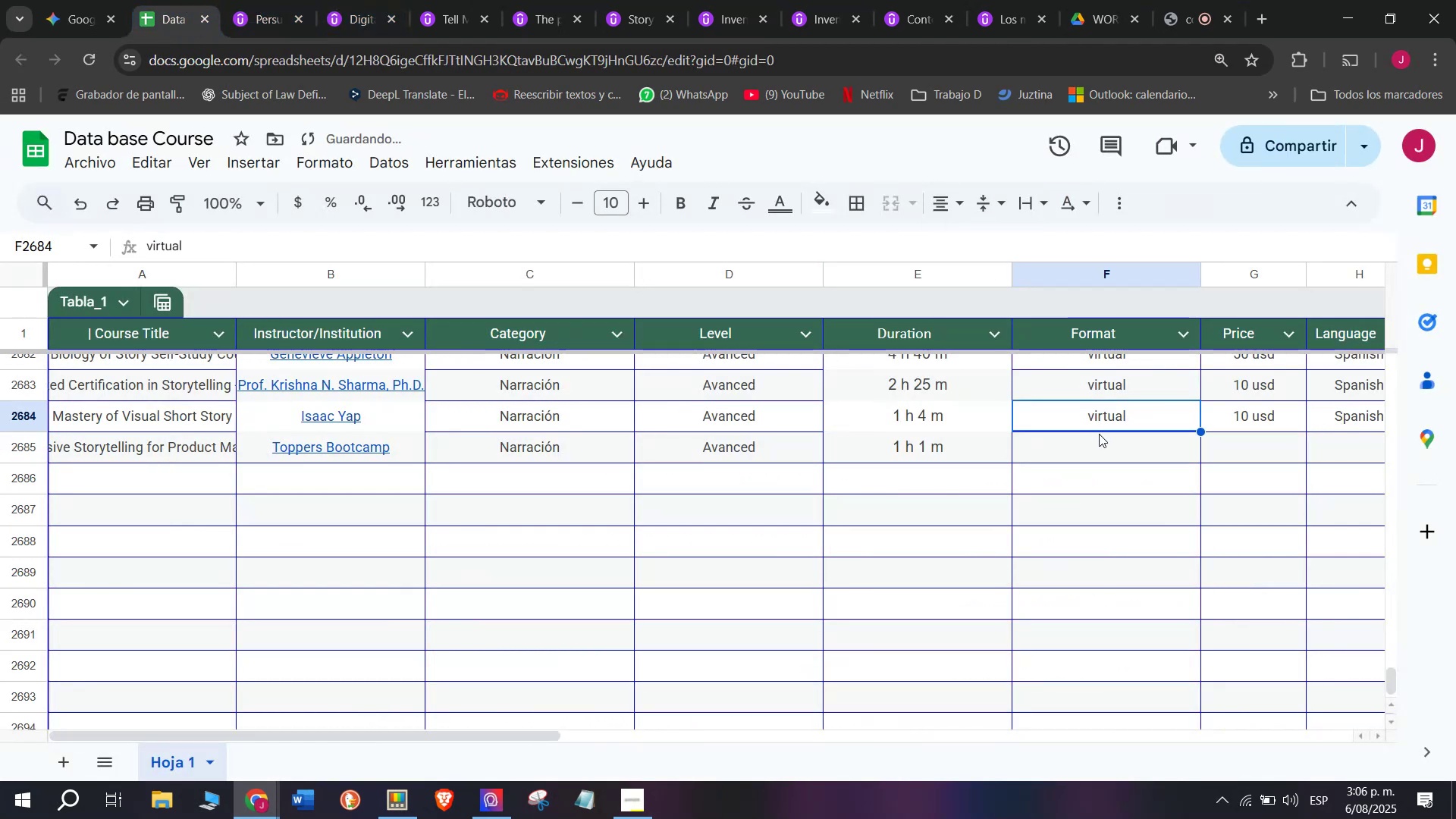 
key(Control+ControlLeft)
 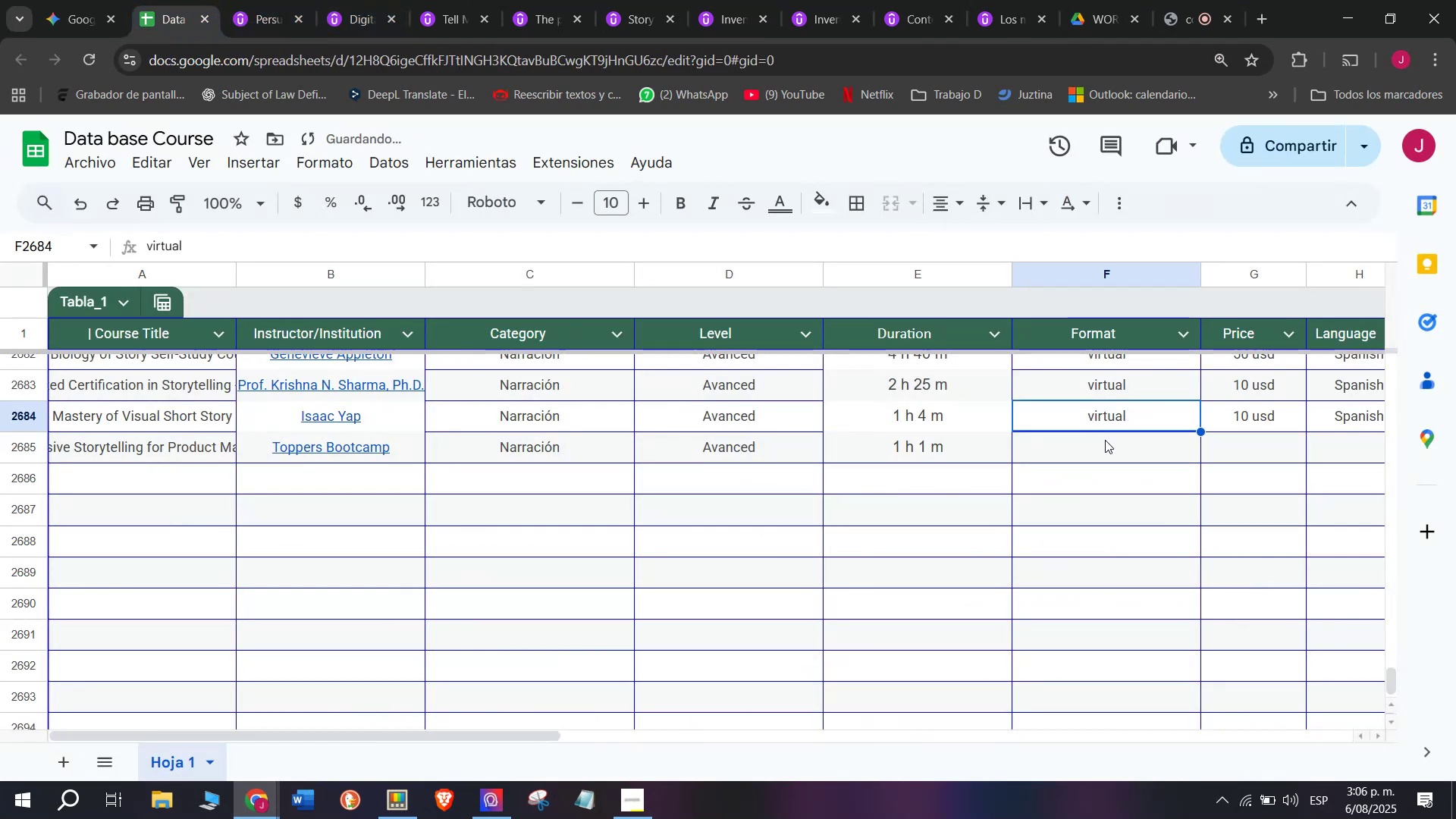 
key(Control+C)
 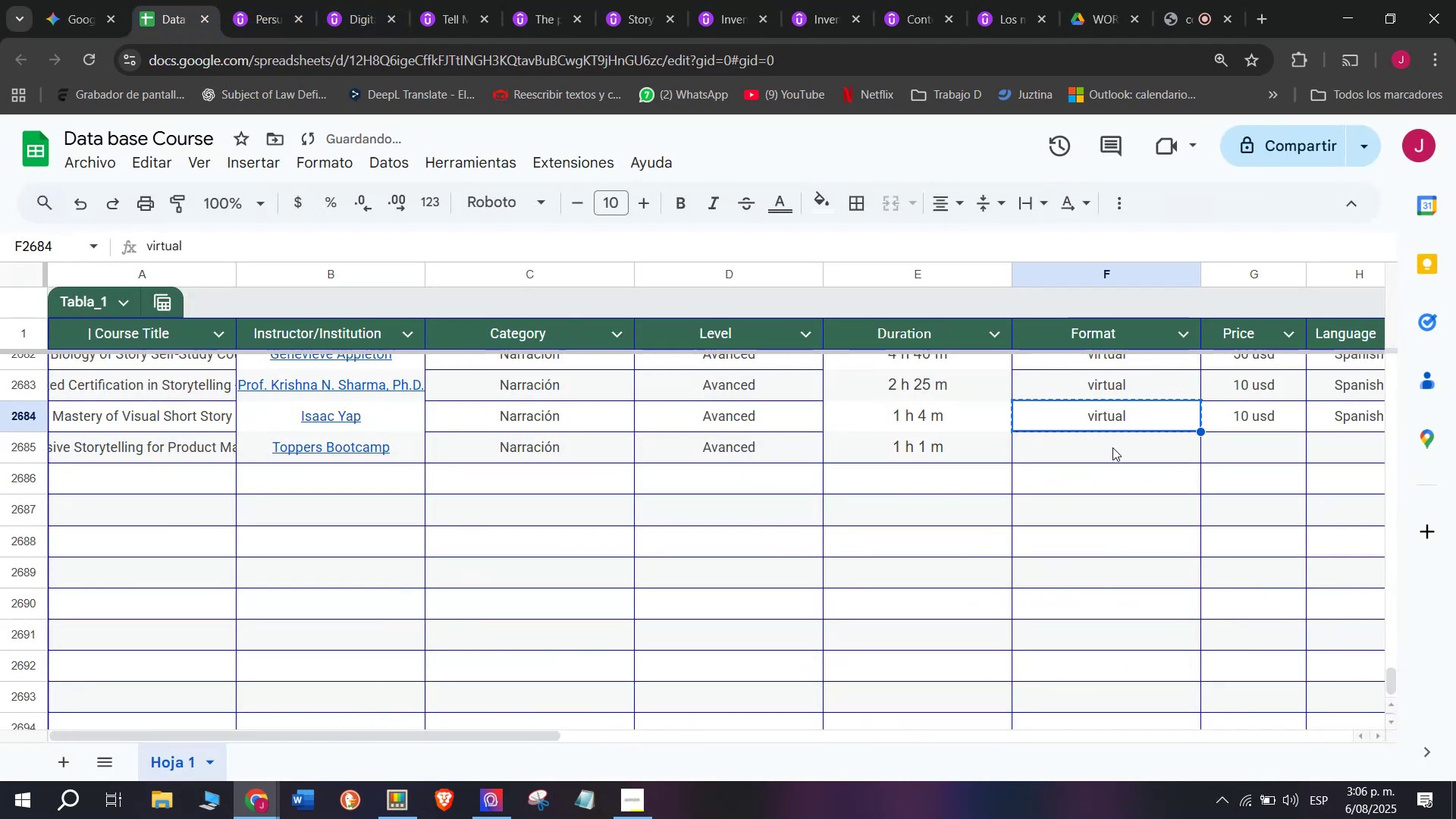 
left_click([1112, 447])
 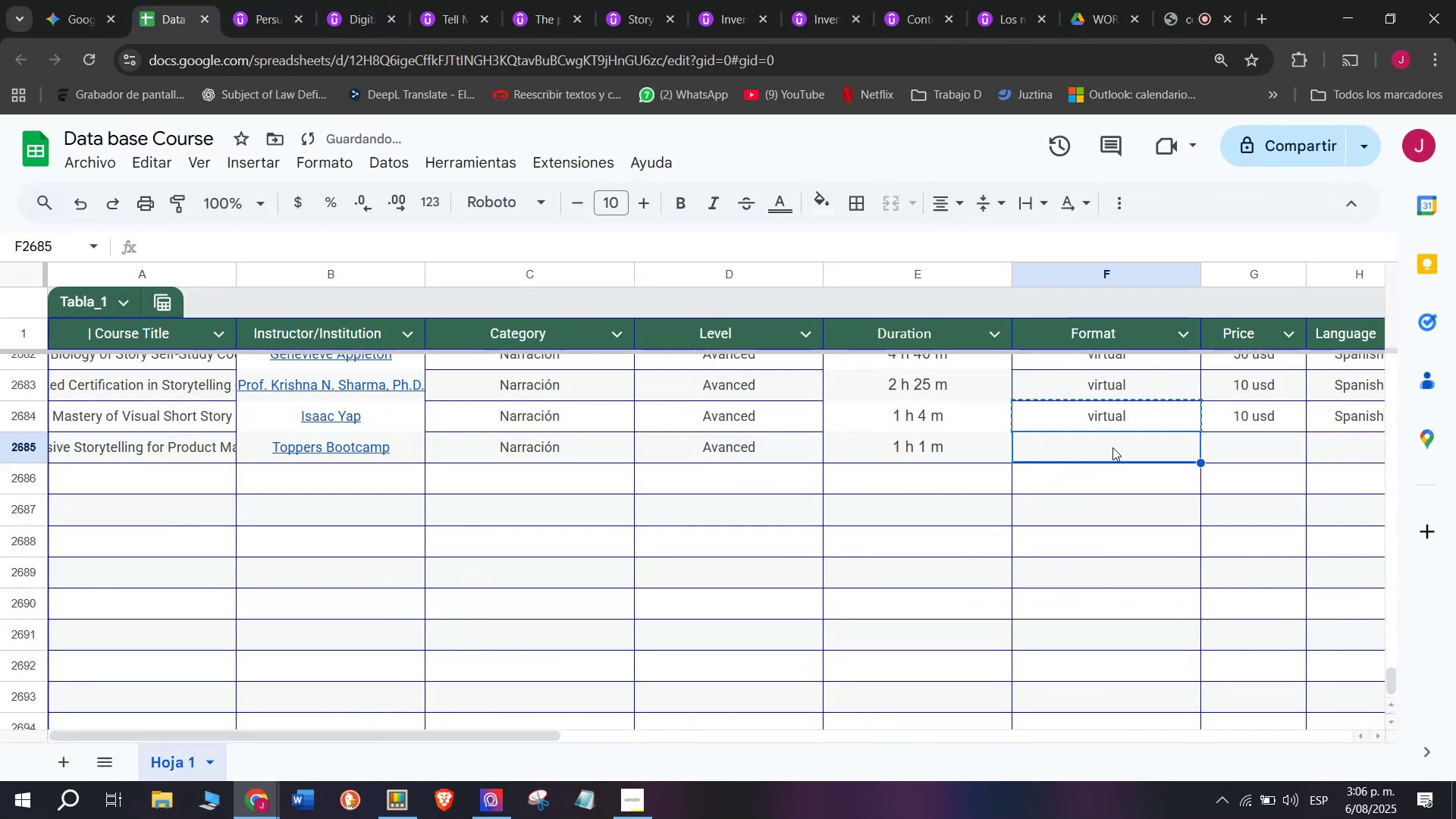 
key(Z)
 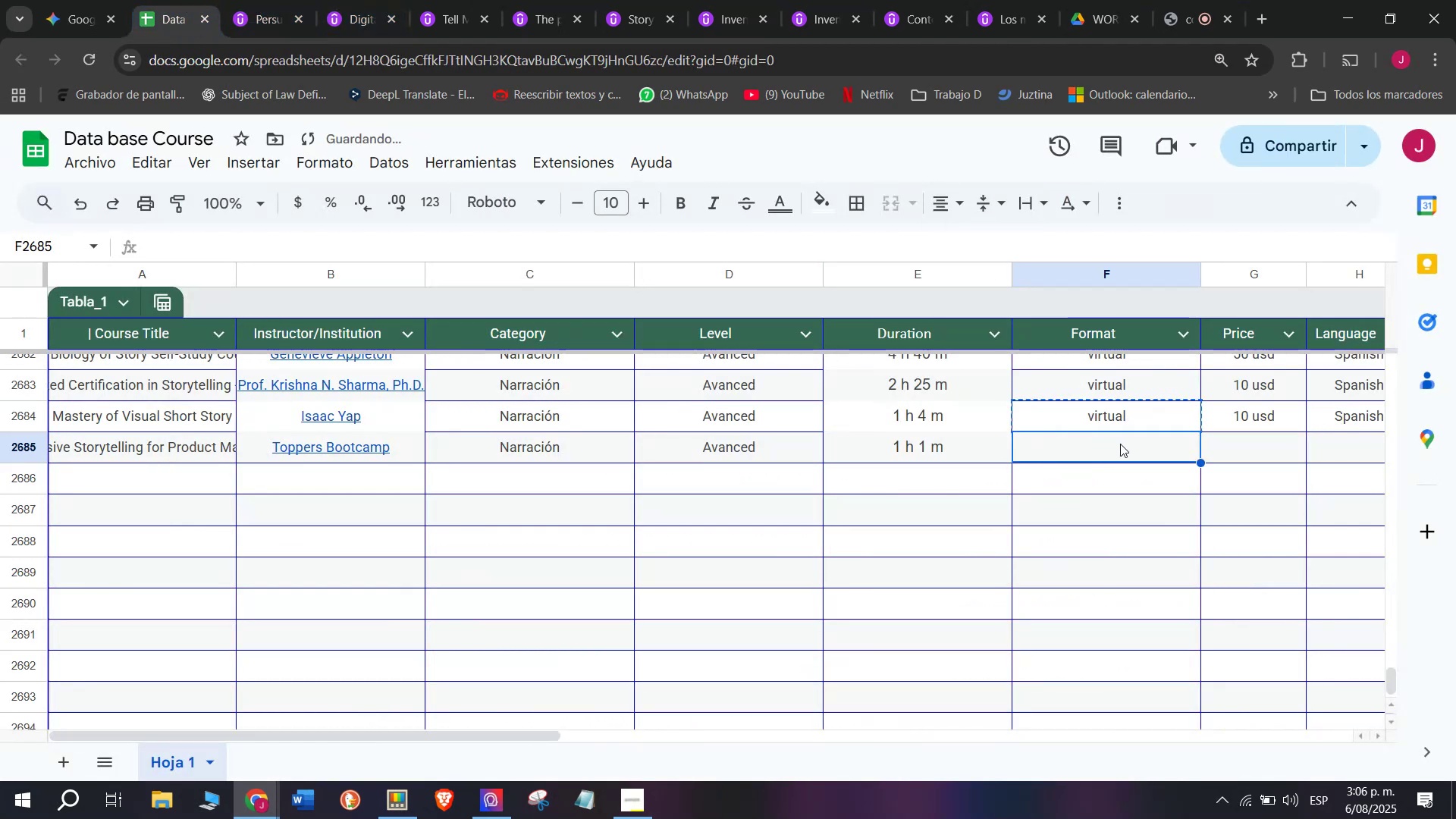 
key(Control+ControlLeft)
 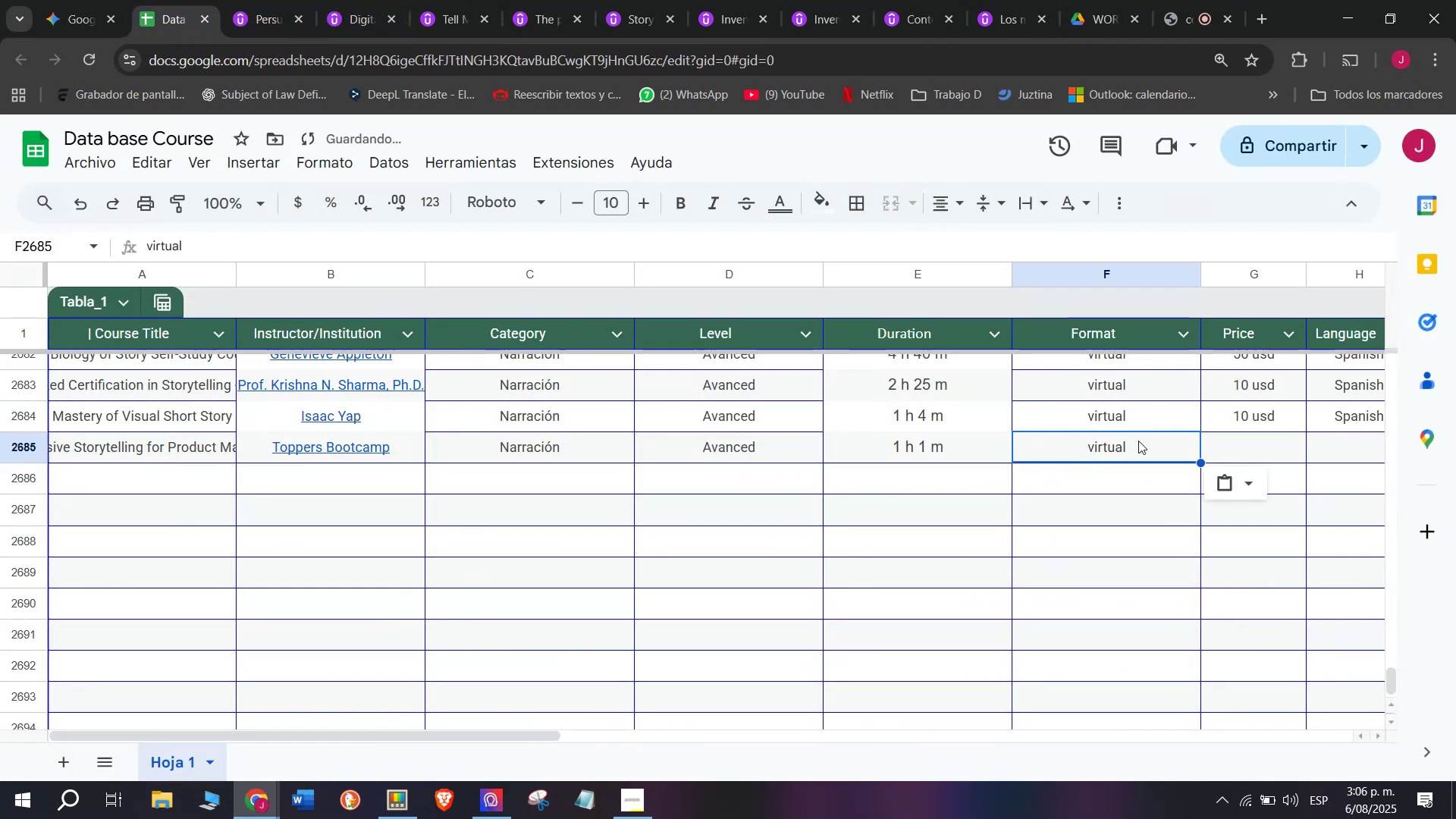 
key(Control+V)
 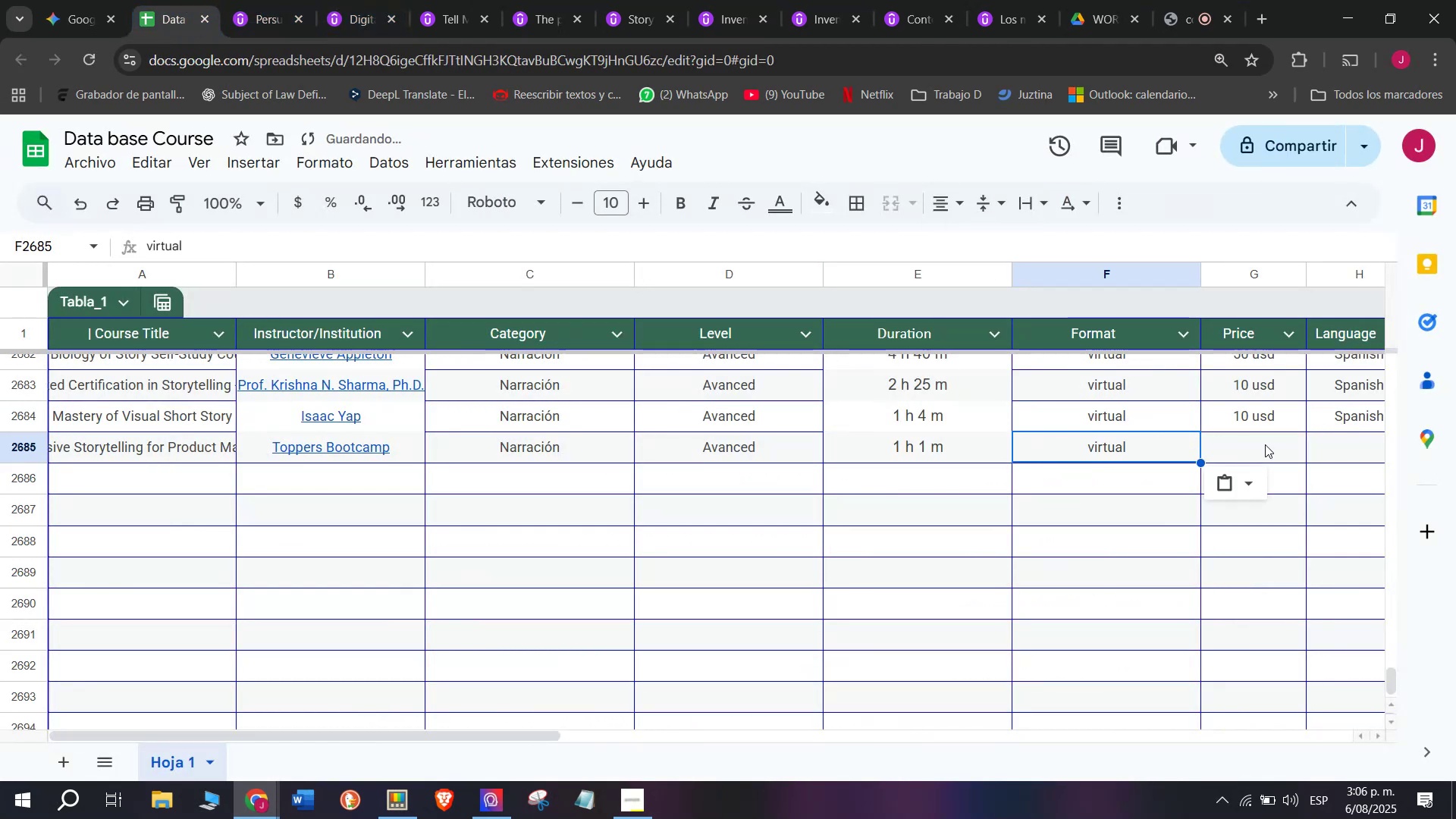 
left_click([1279, 444])
 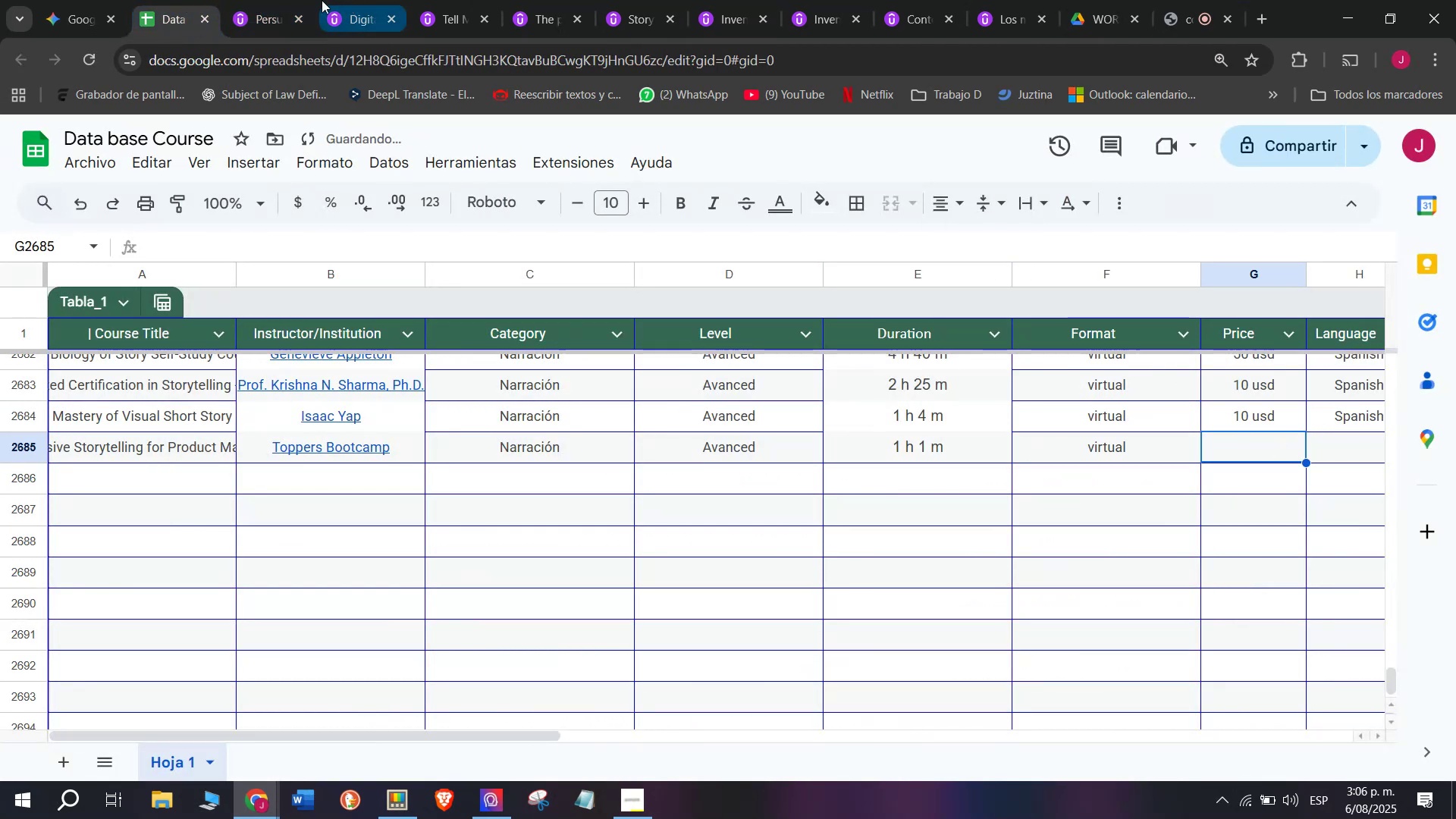 
left_click([286, 0])
 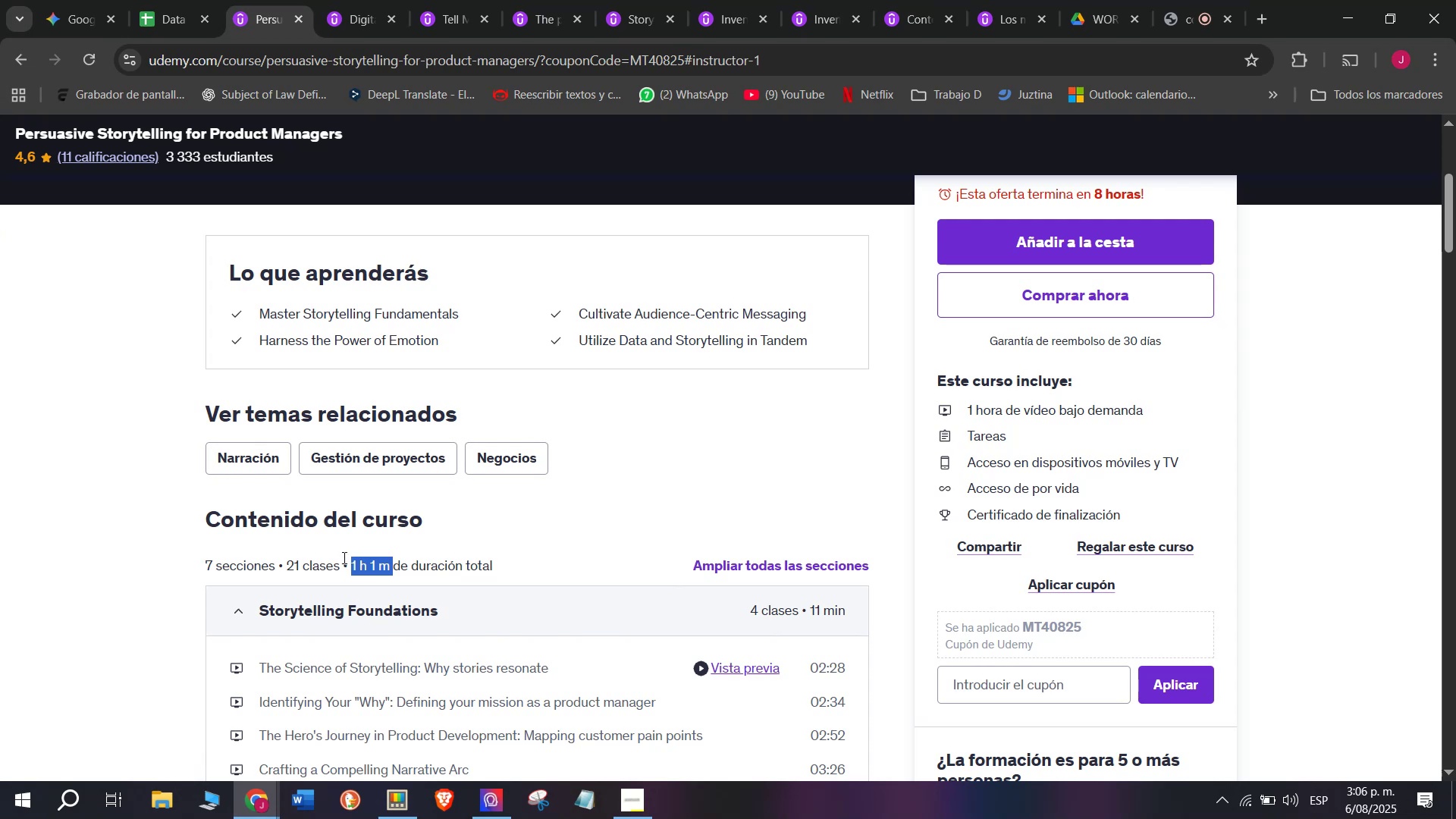 
scroll: coordinate [339, 560], scroll_direction: up, amount: 2.0
 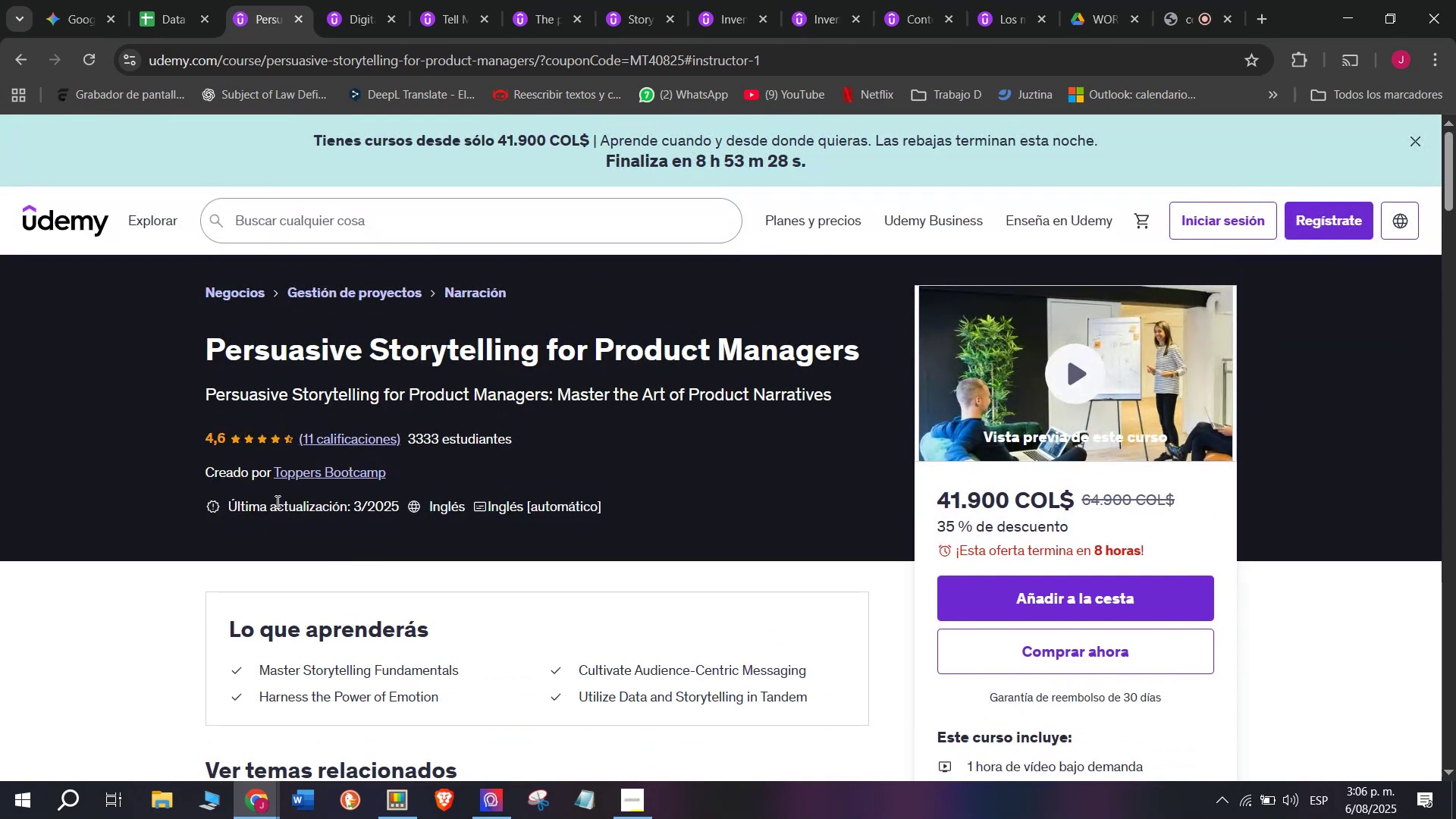 
scroll: coordinate [241, 383], scroll_direction: down, amount: 1.0
 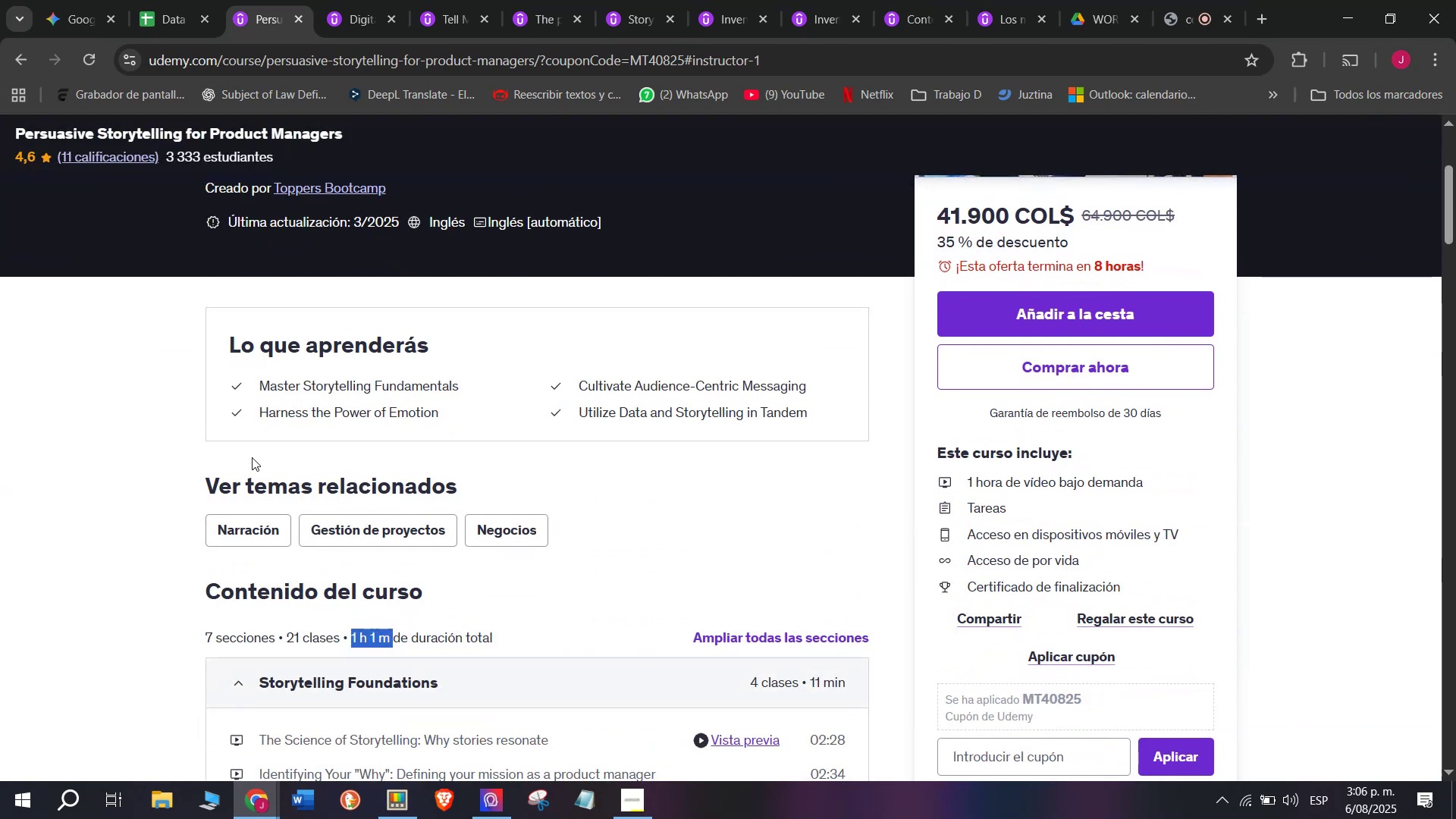 
scroll: coordinate [268, 441], scroll_direction: up, amount: 2.0
 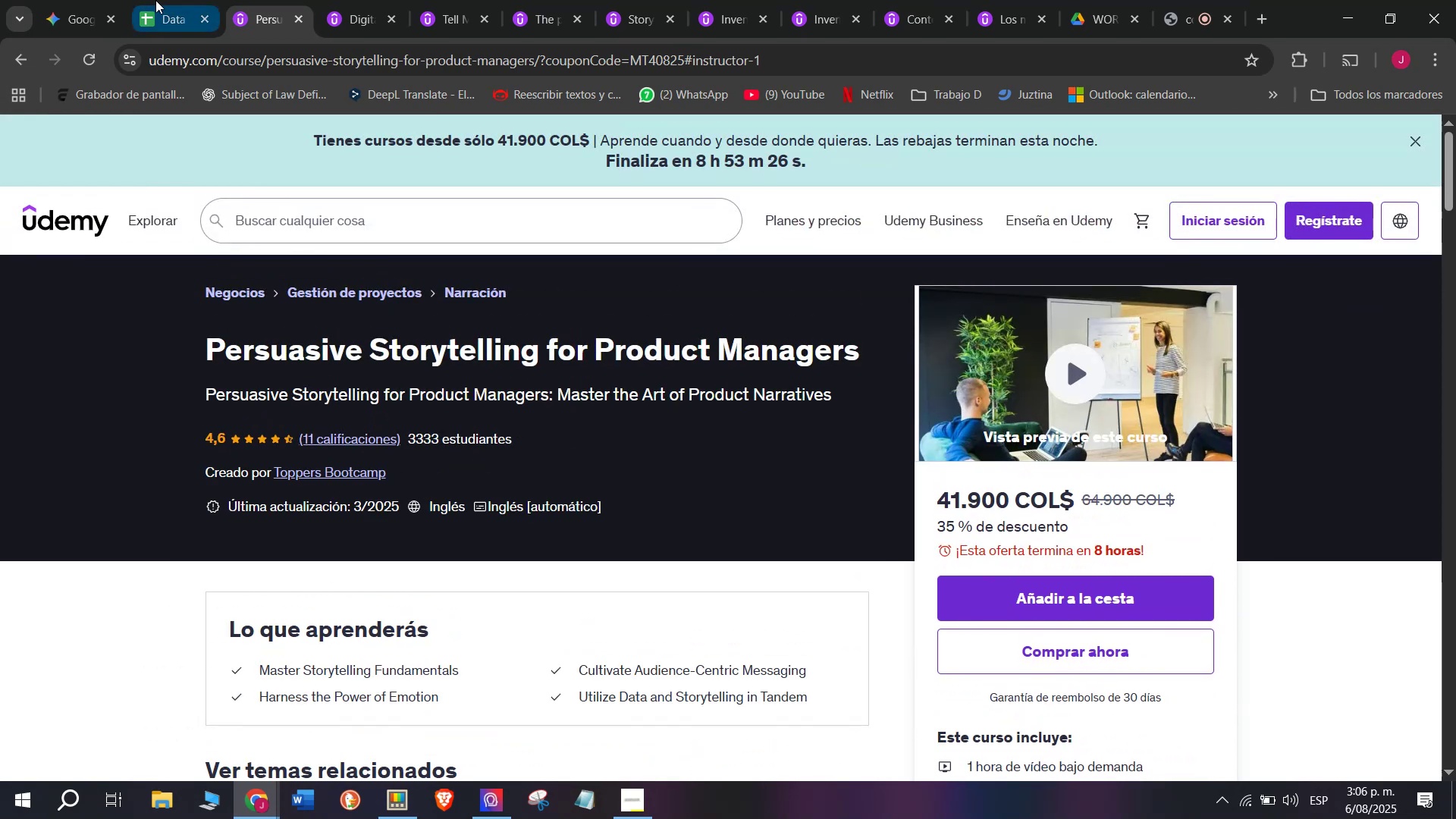 
left_click([154, 0])
 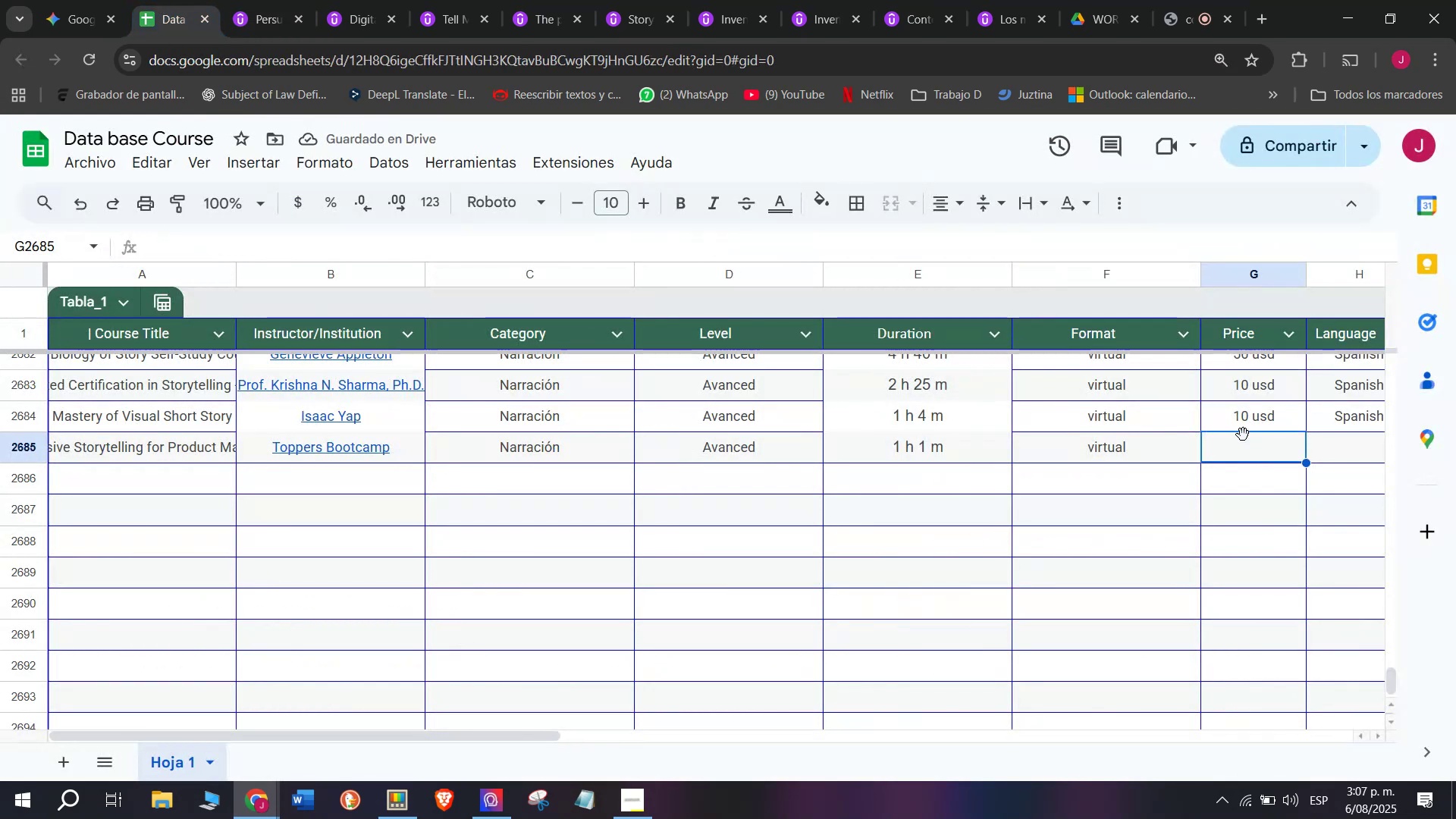 
key(Break)
 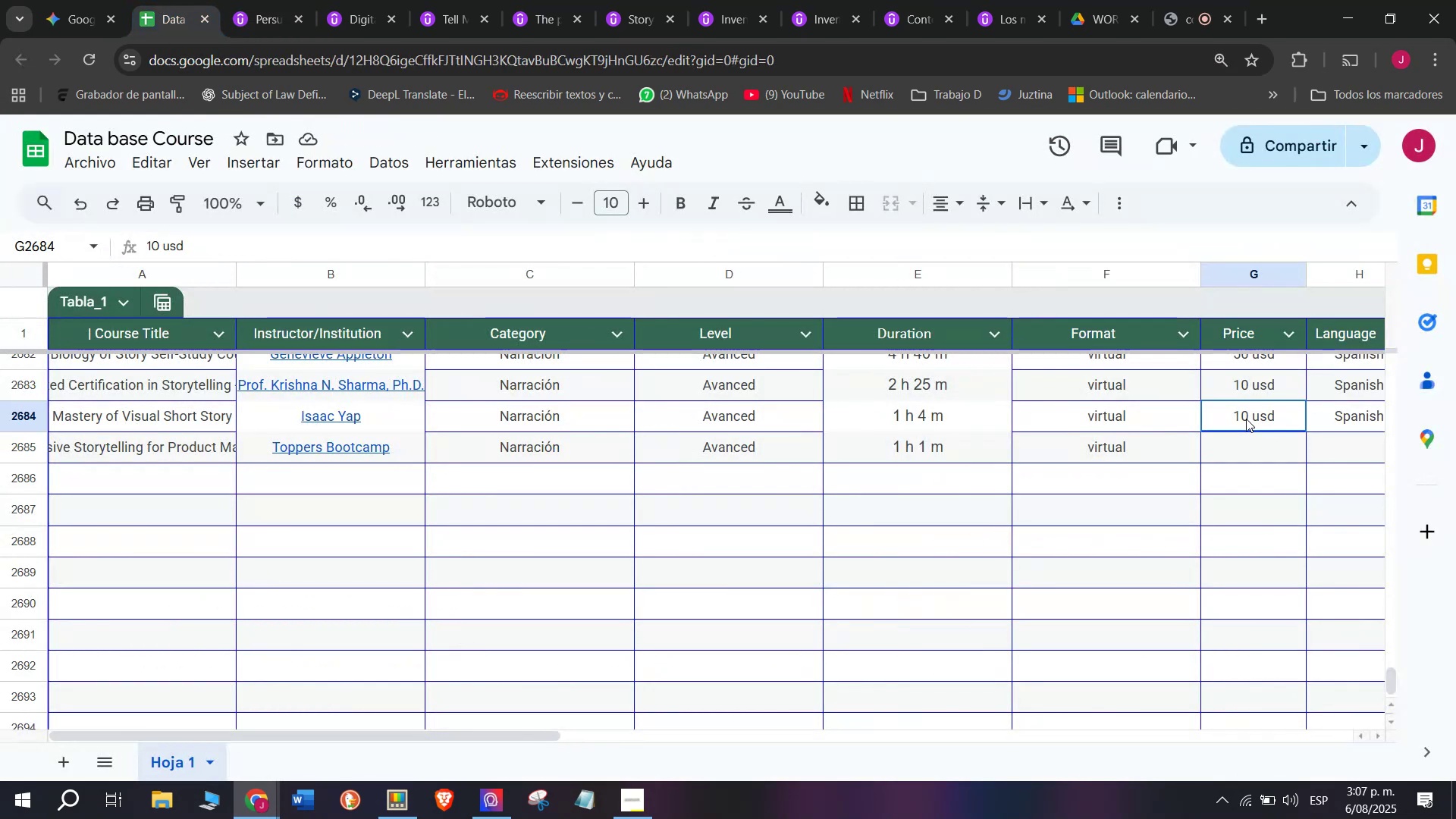 
key(Control+ControlLeft)
 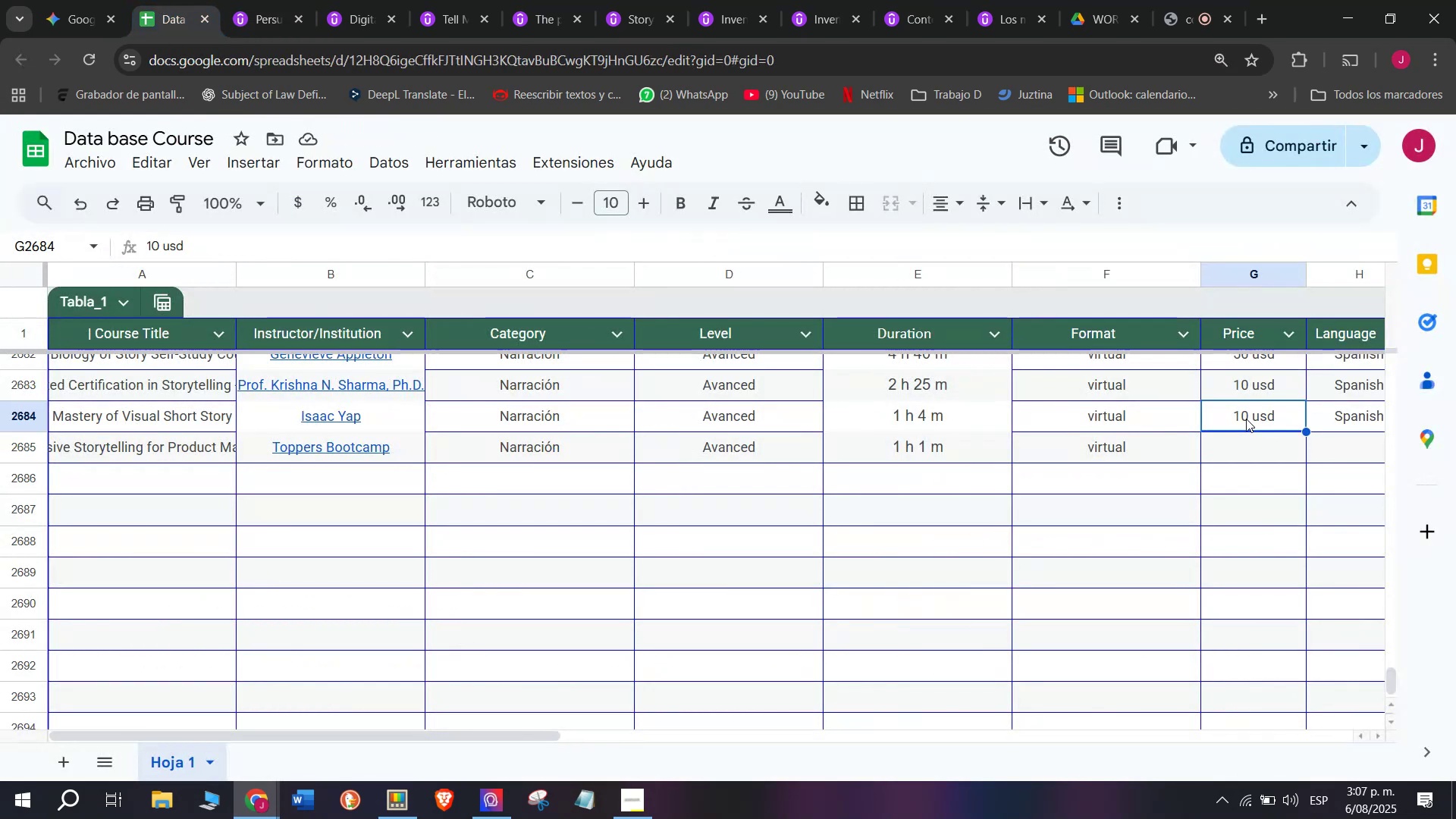 
key(Control+C)
 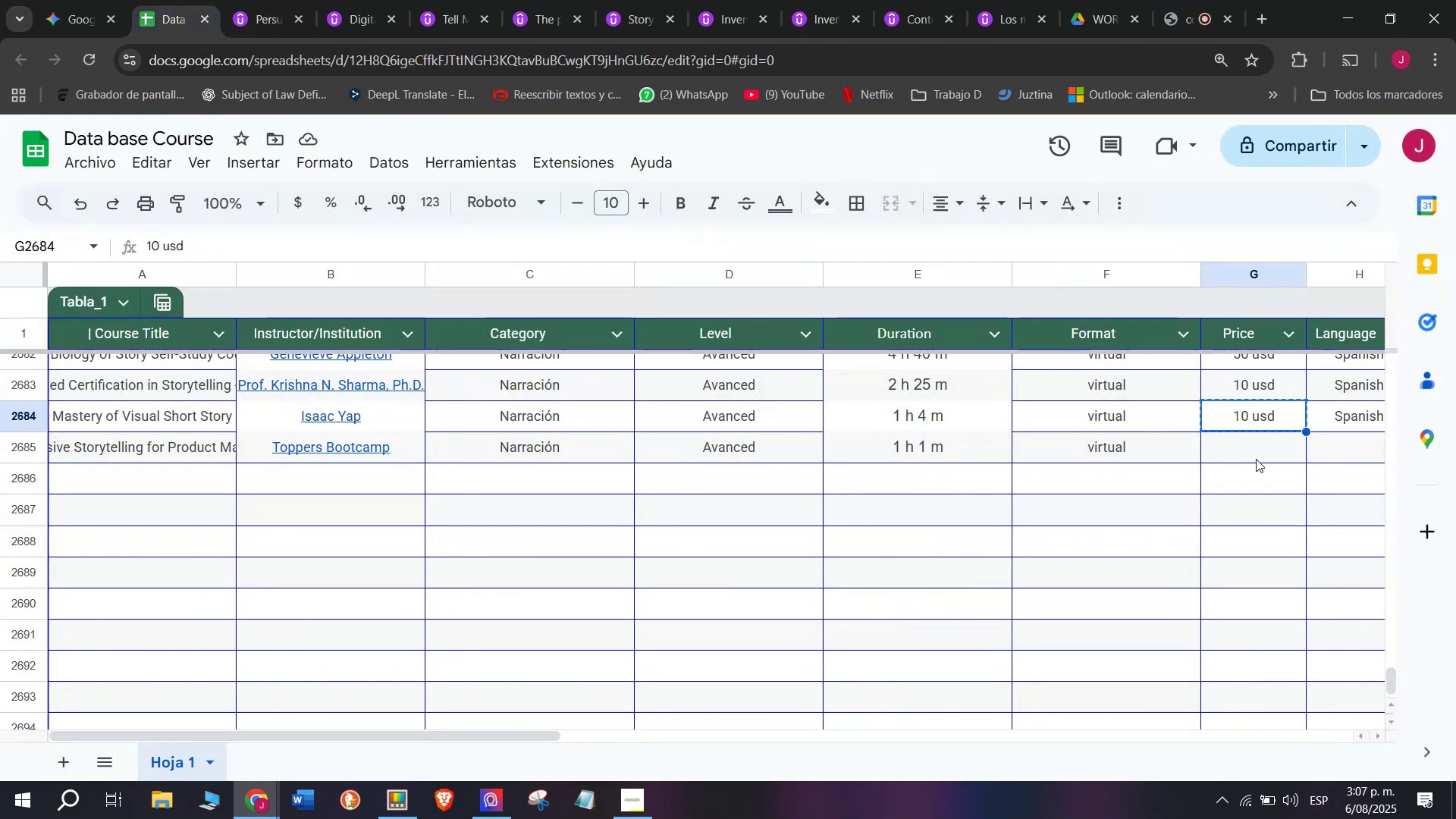 
key(Z)
 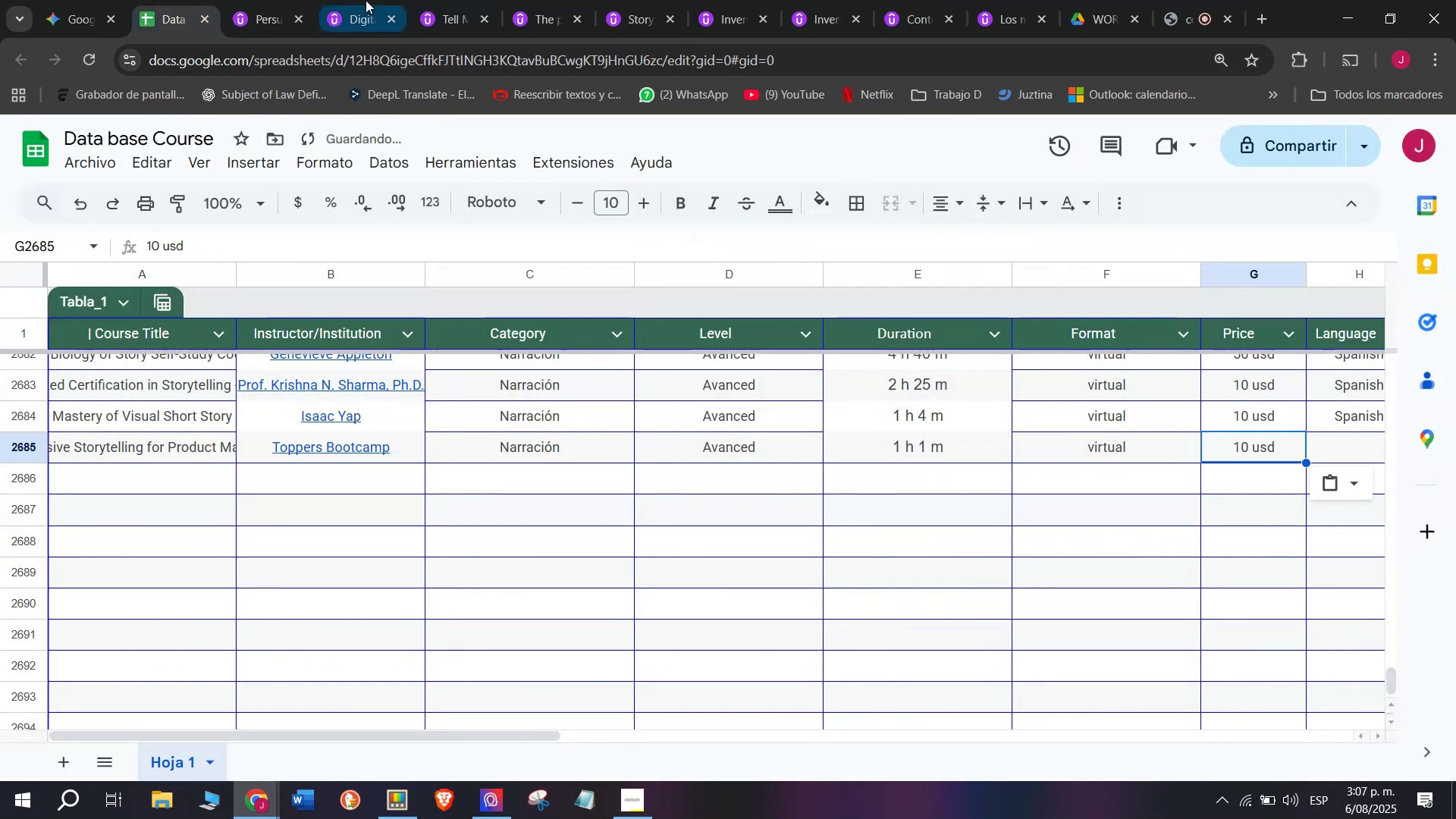 
key(Control+ControlLeft)
 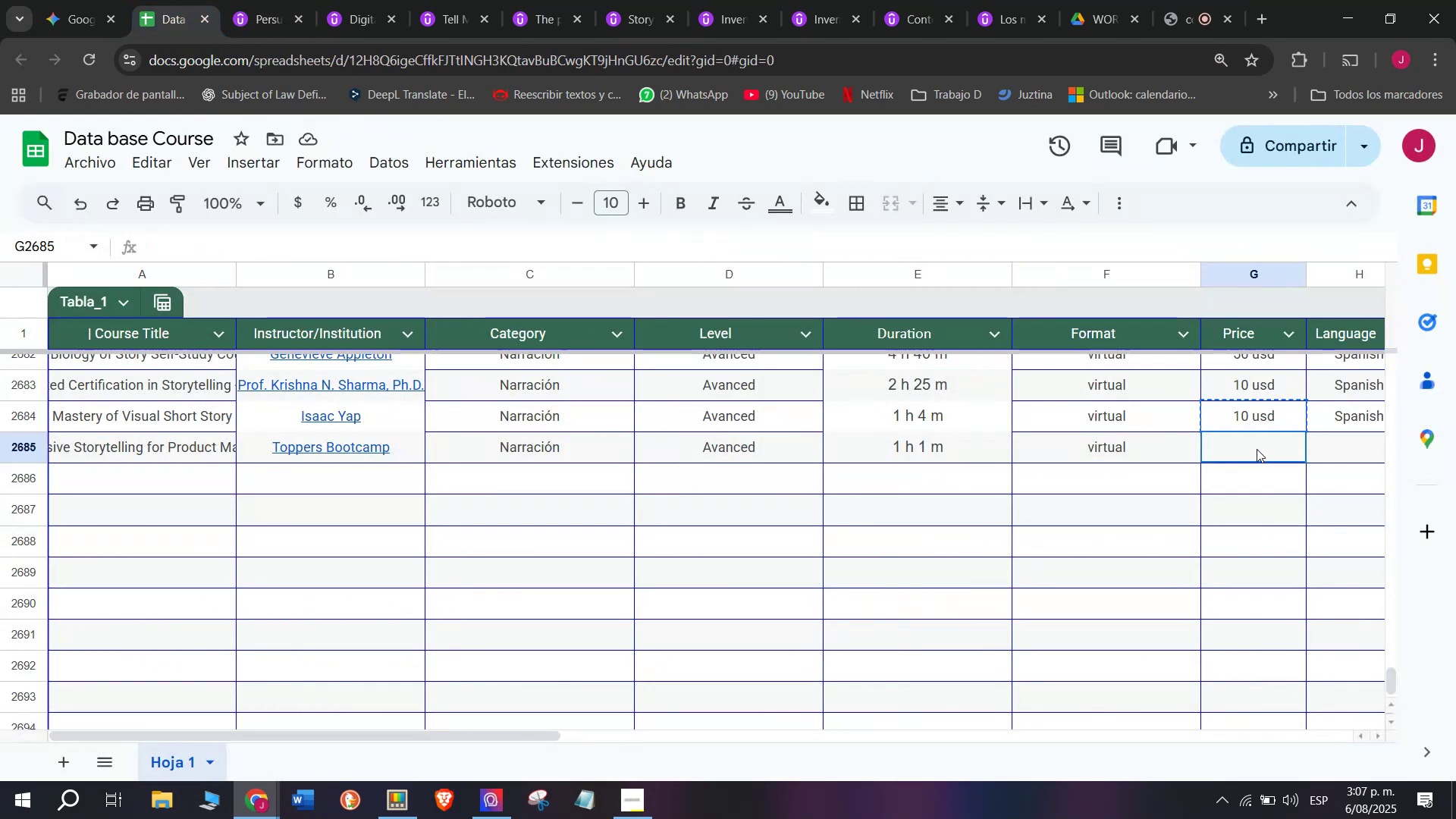 
key(Control+V)
 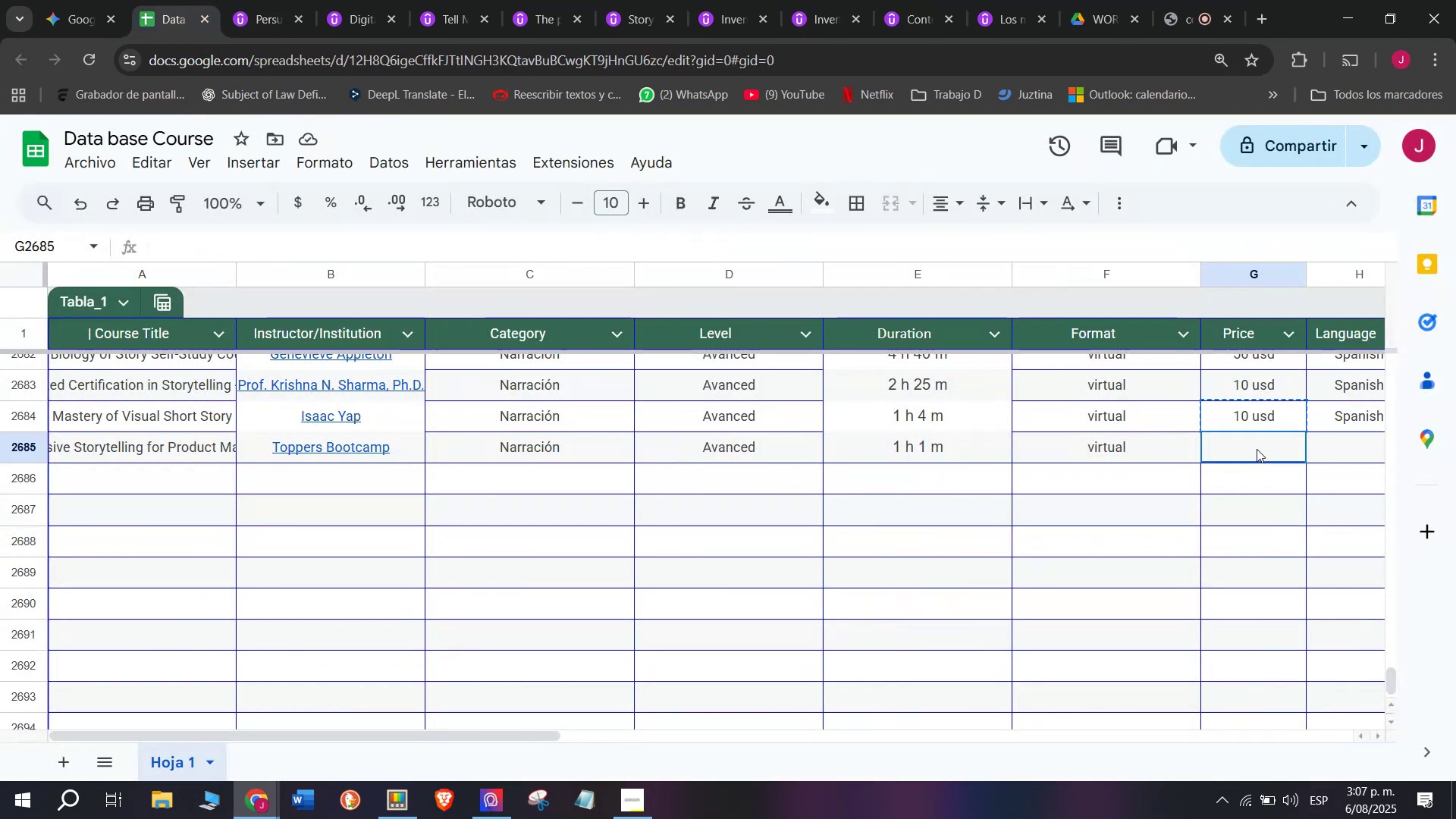 
left_click([1257, 449])
 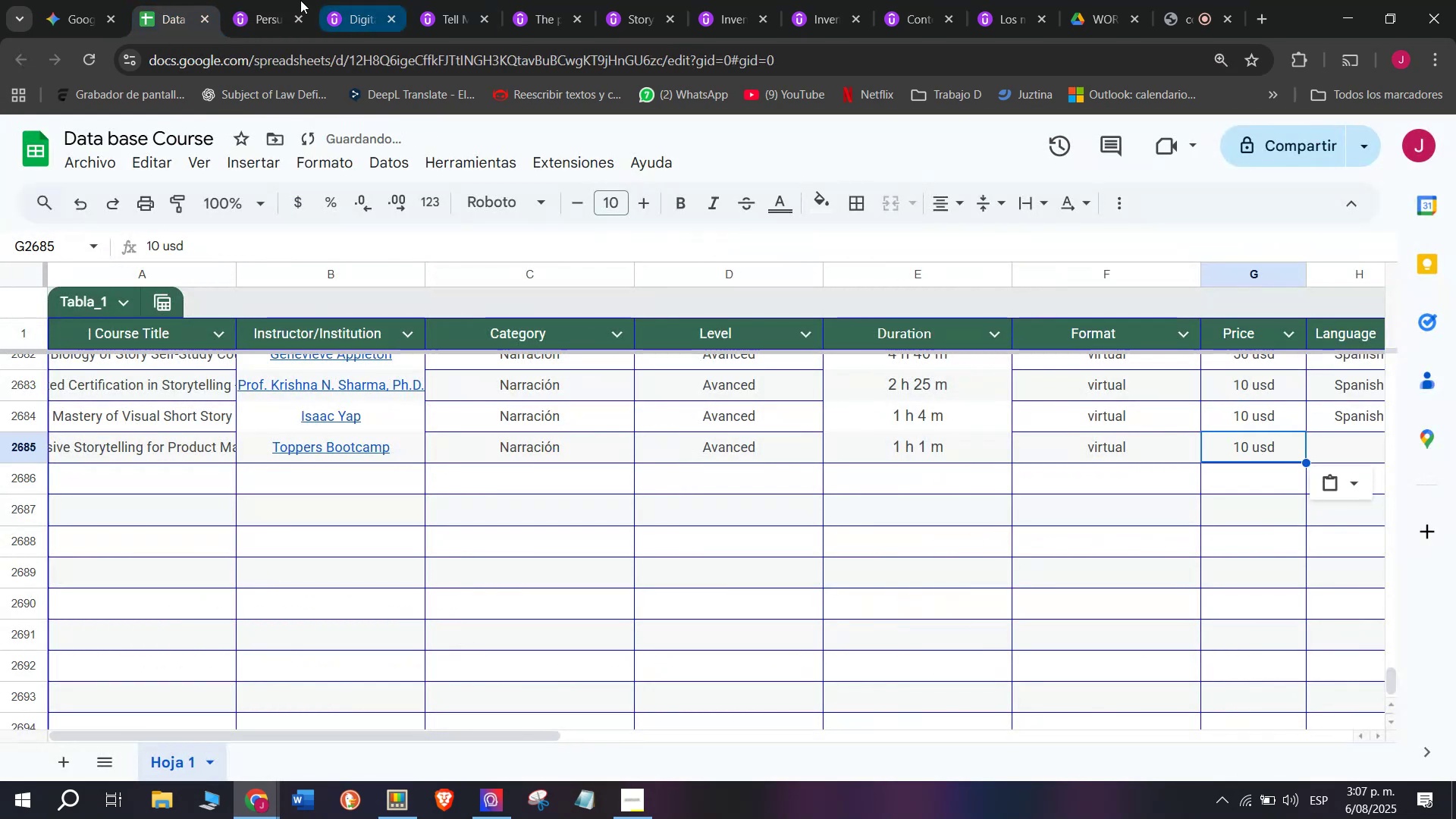 
left_click([265, 0])
 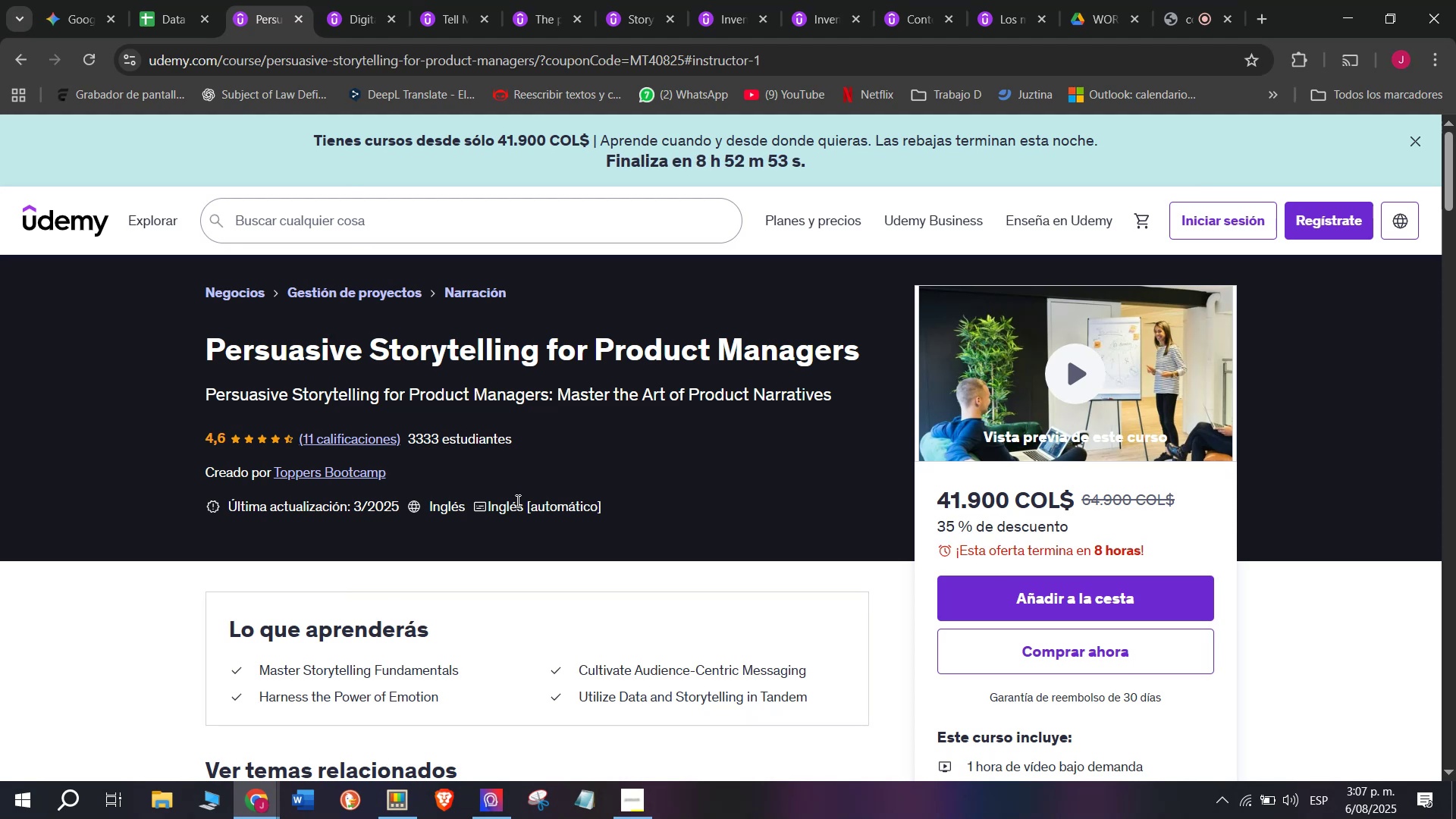 
wait(36.25)
 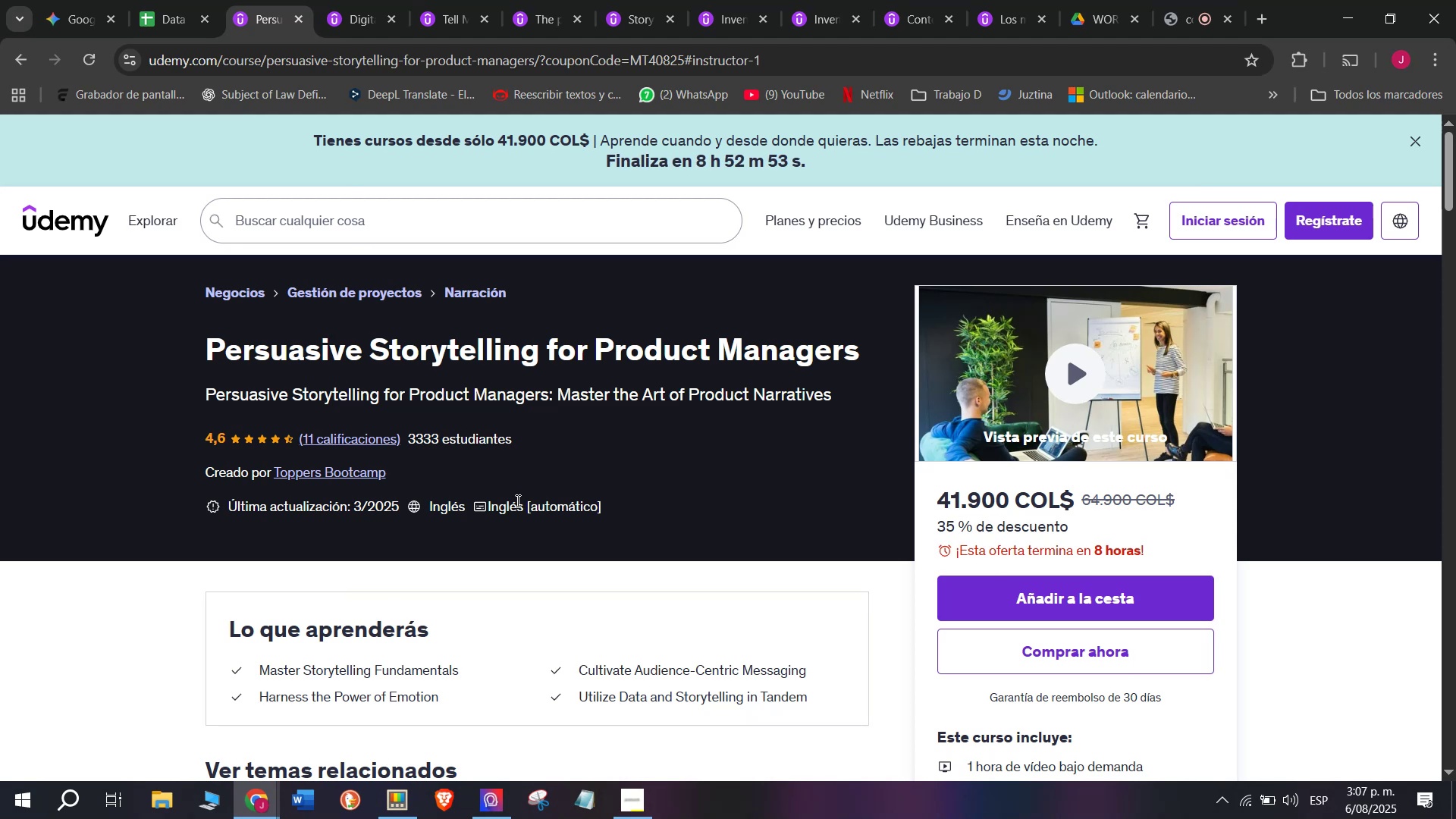 
left_click([165, 0])
 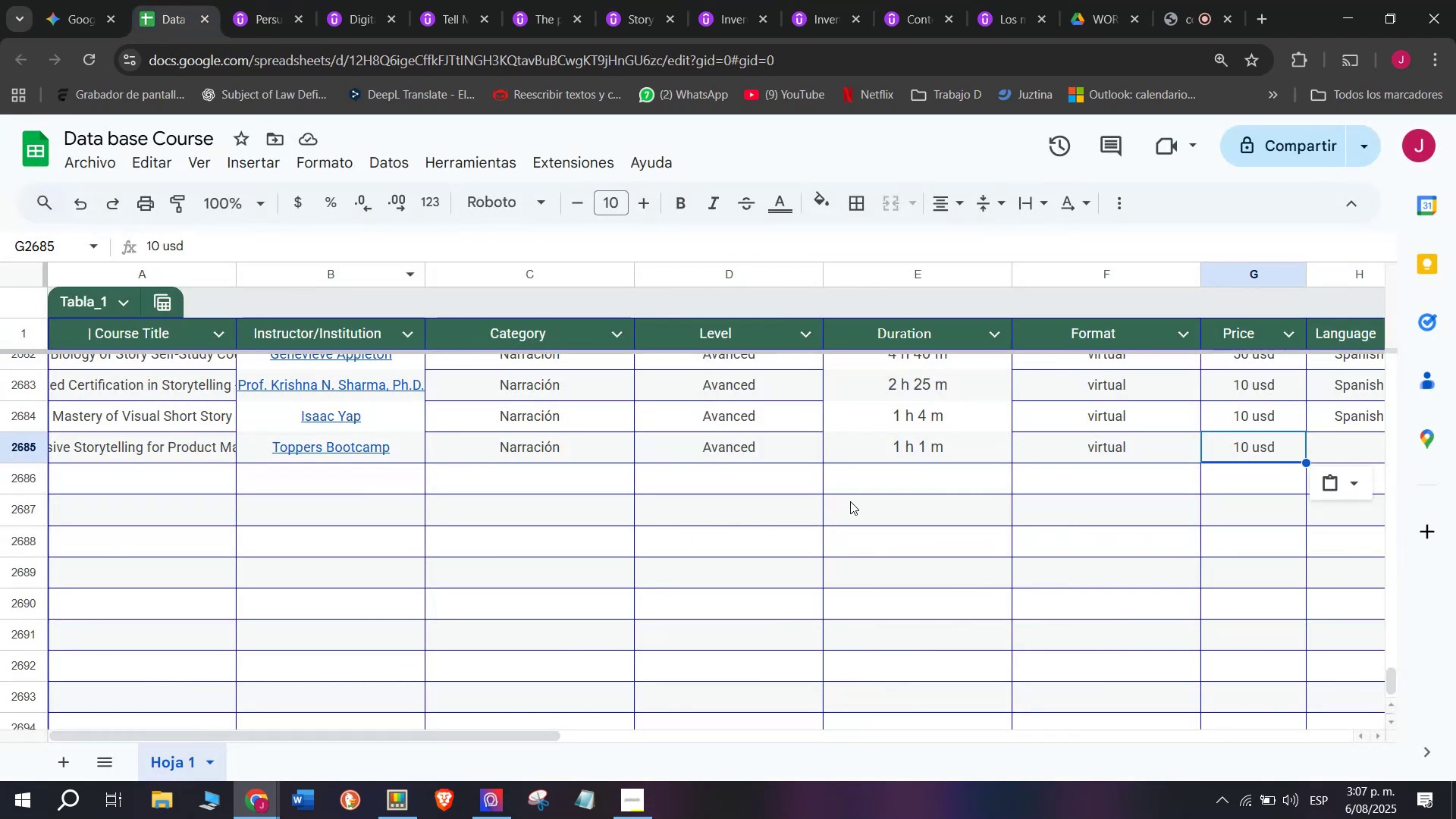 
scroll: coordinate [223, 462], scroll_direction: down, amount: 3.0
 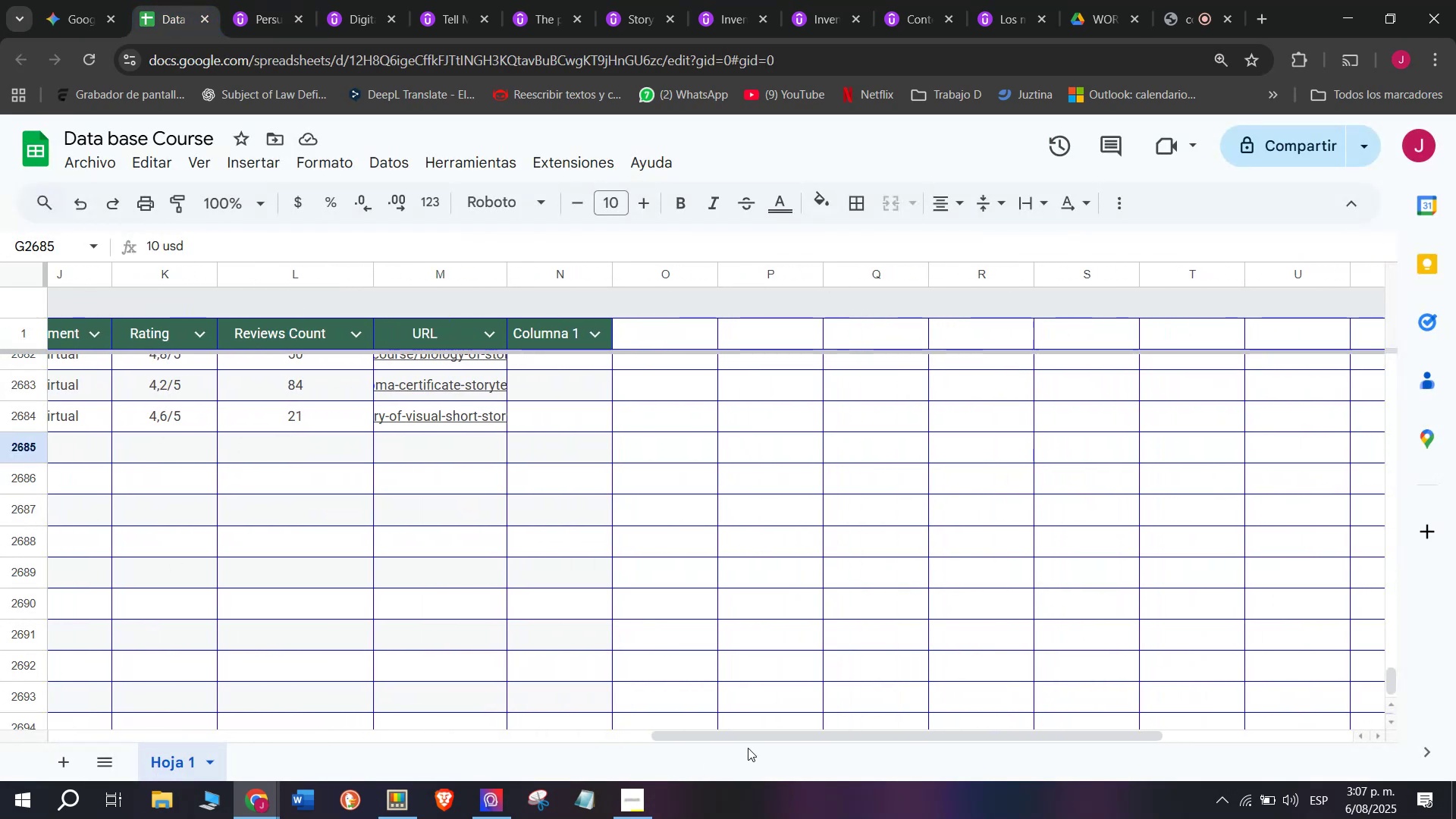 
left_click_drag(start_coordinate=[748, 739], to_coordinate=[507, 733])
 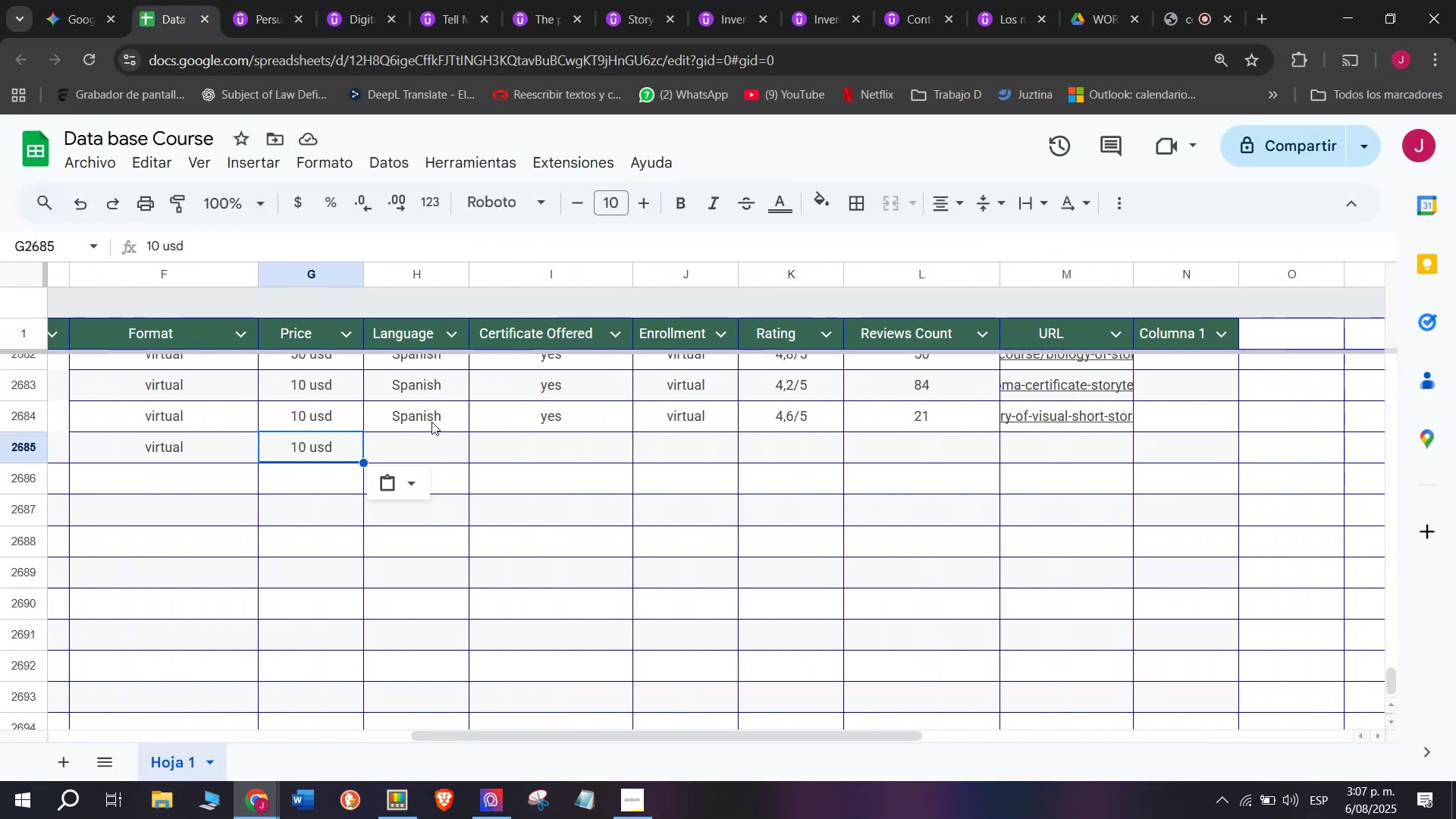 
left_click([429, 419])
 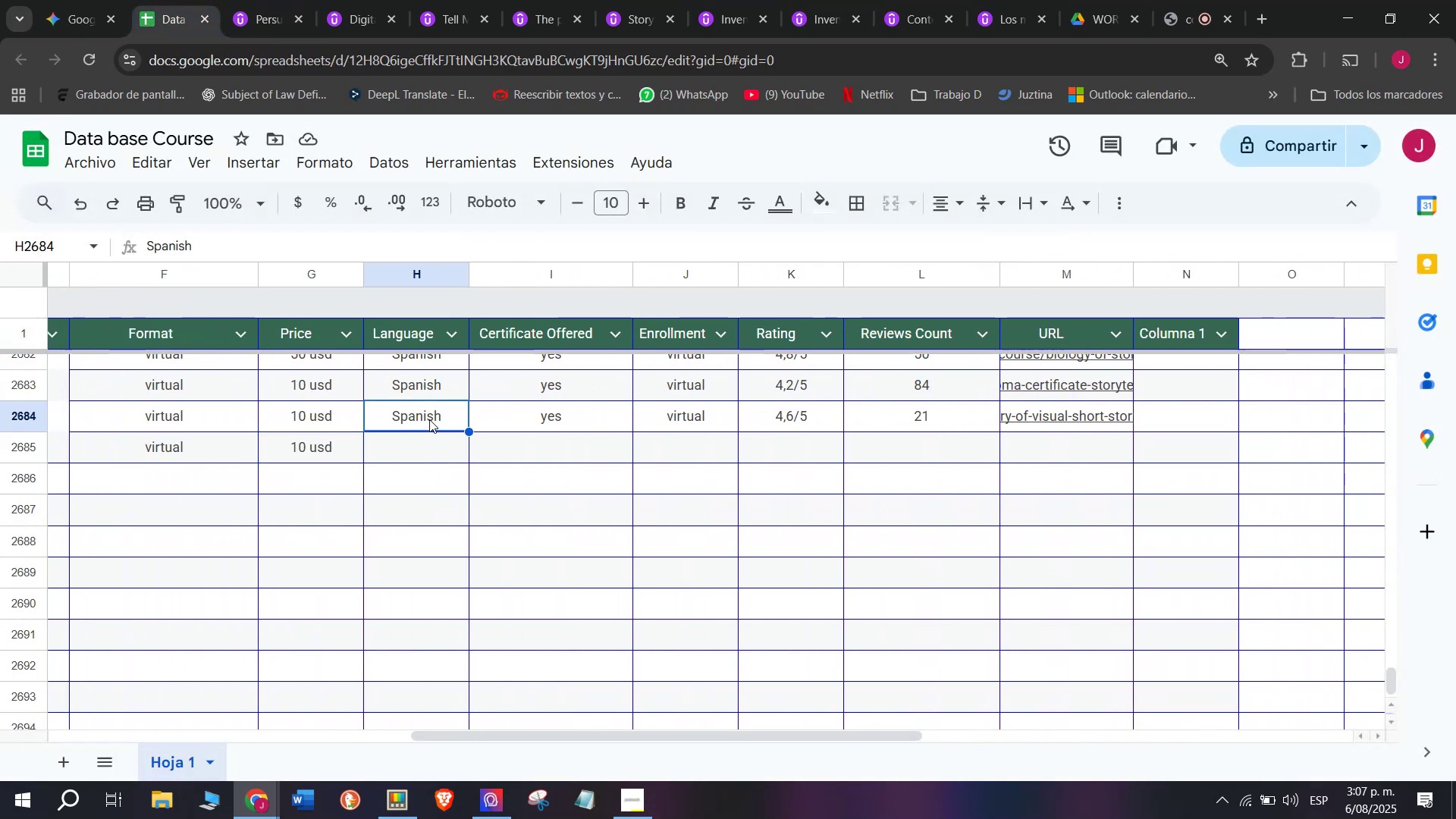 
key(Control+ControlLeft)
 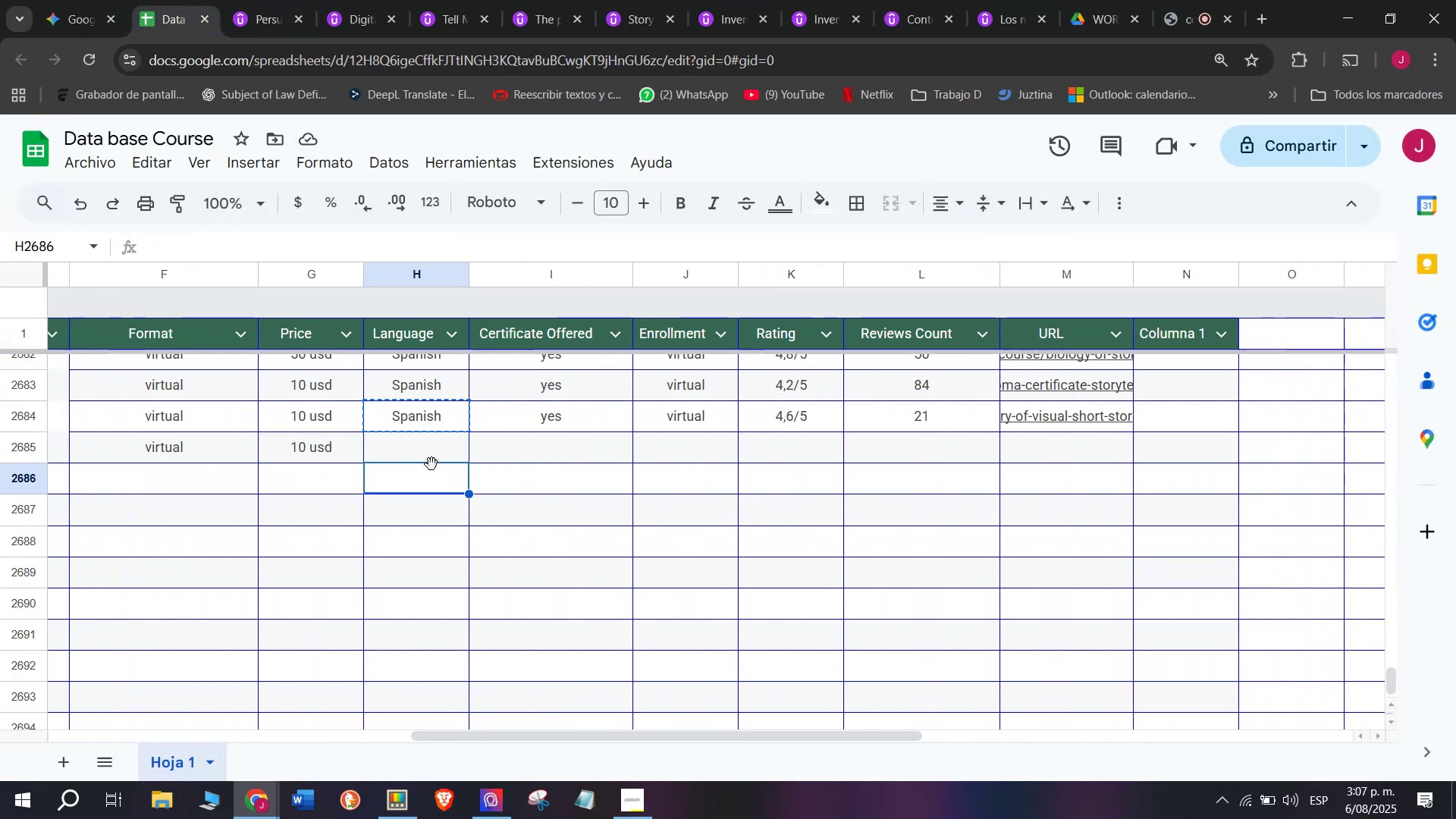 
key(Break)
 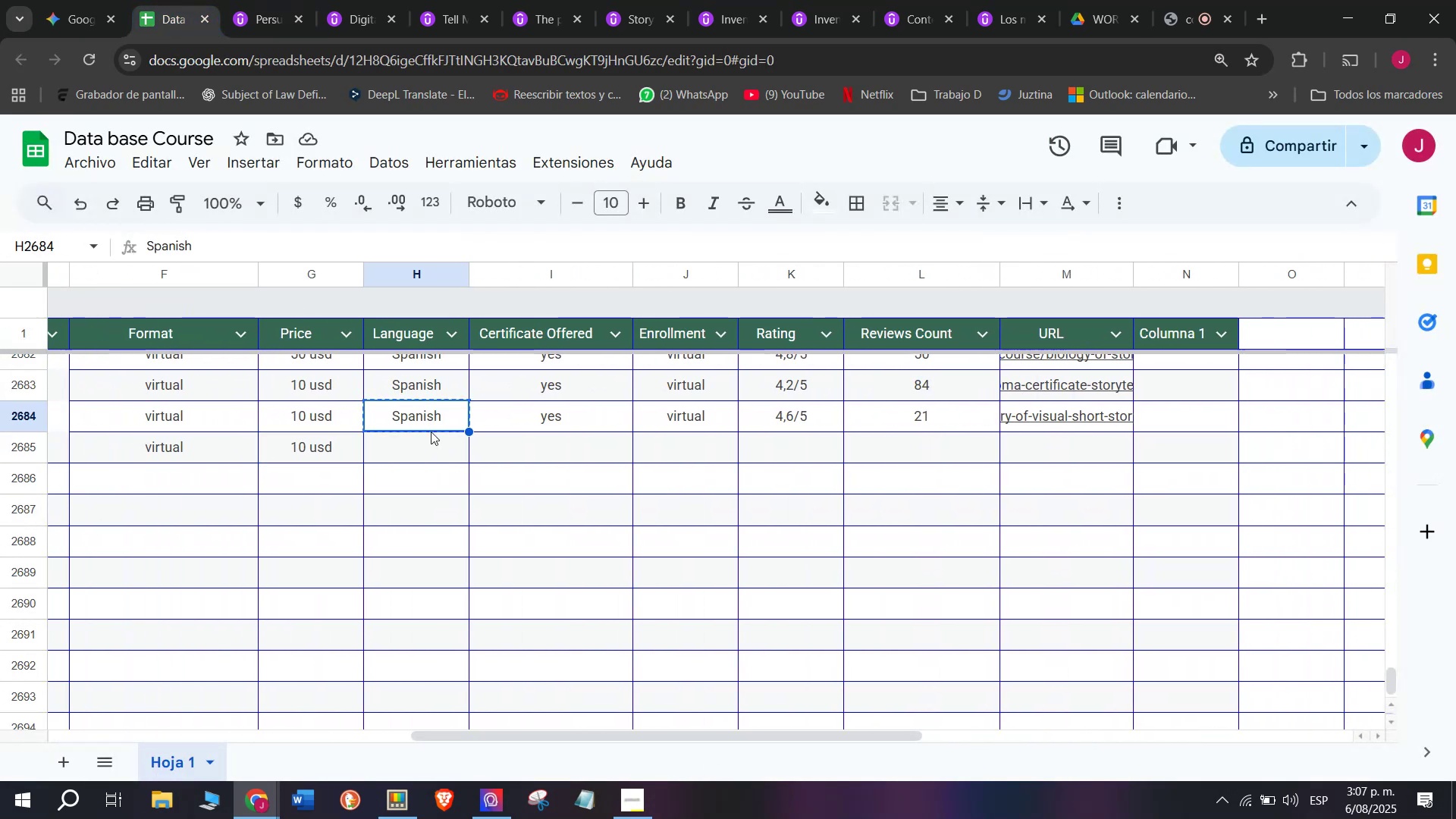 
key(Control+C)
 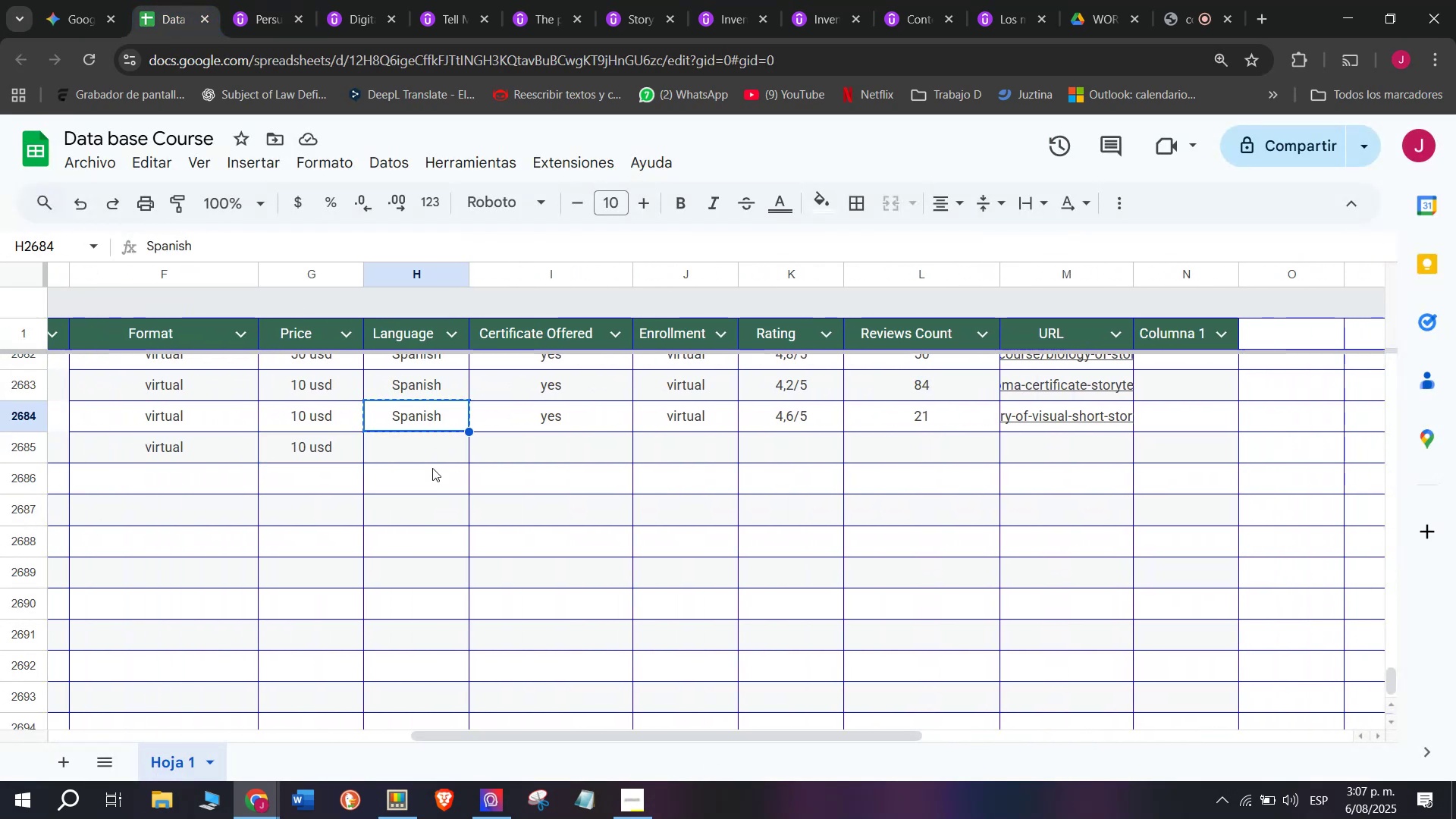 
double_click([432, 468])
 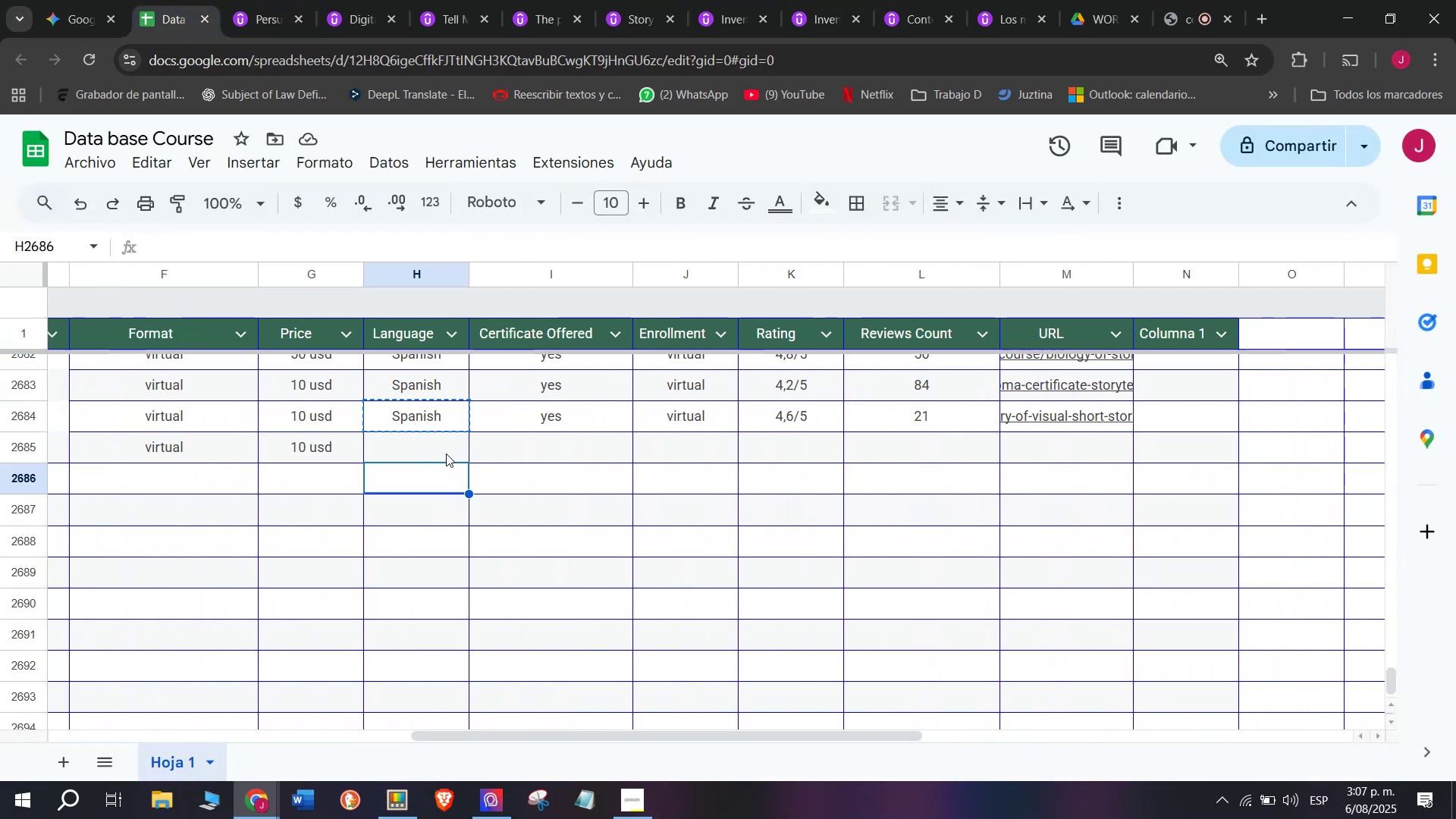 
triple_click([446, 453])
 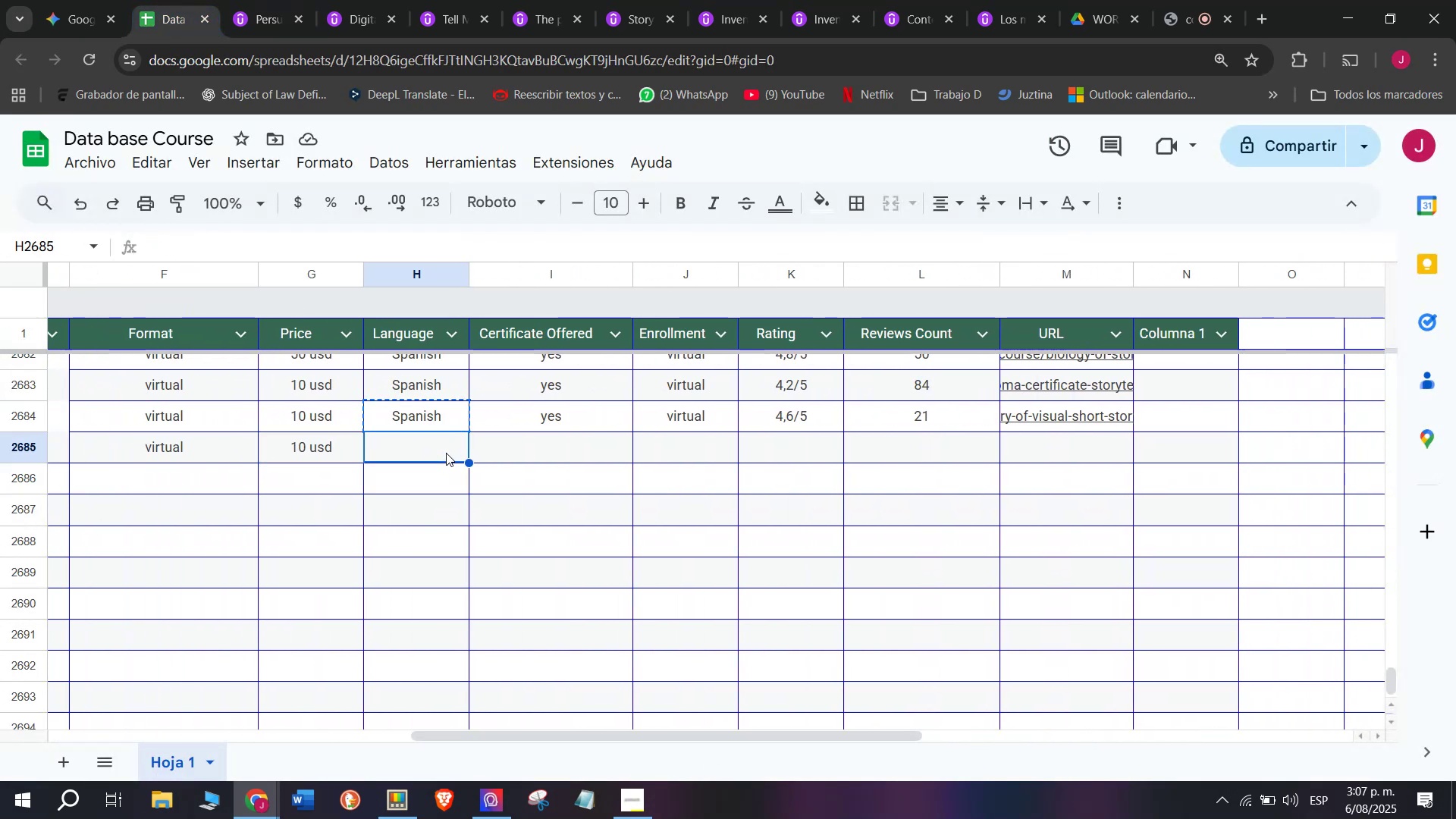 
key(Control+ControlLeft)
 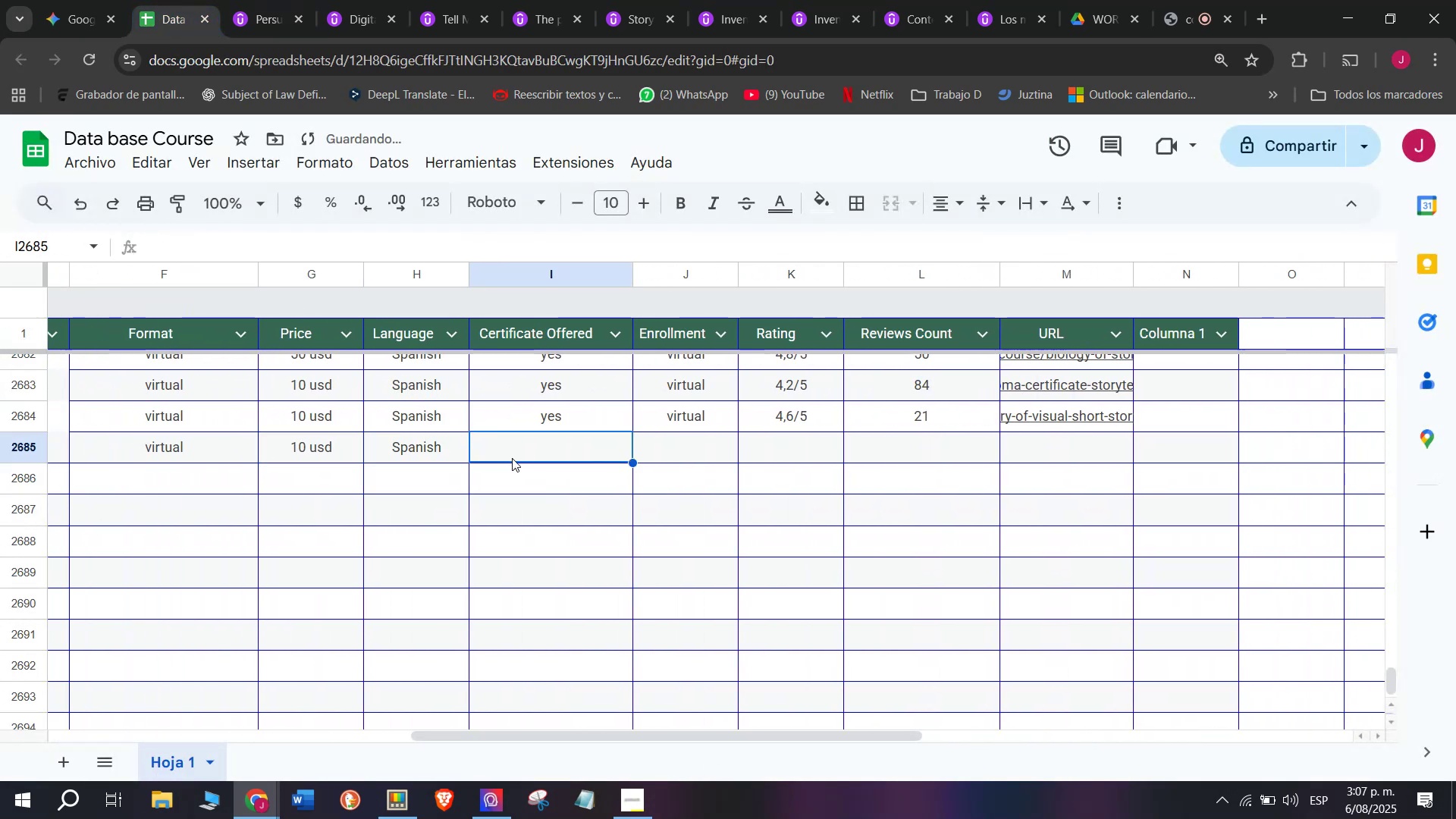 
key(Z)
 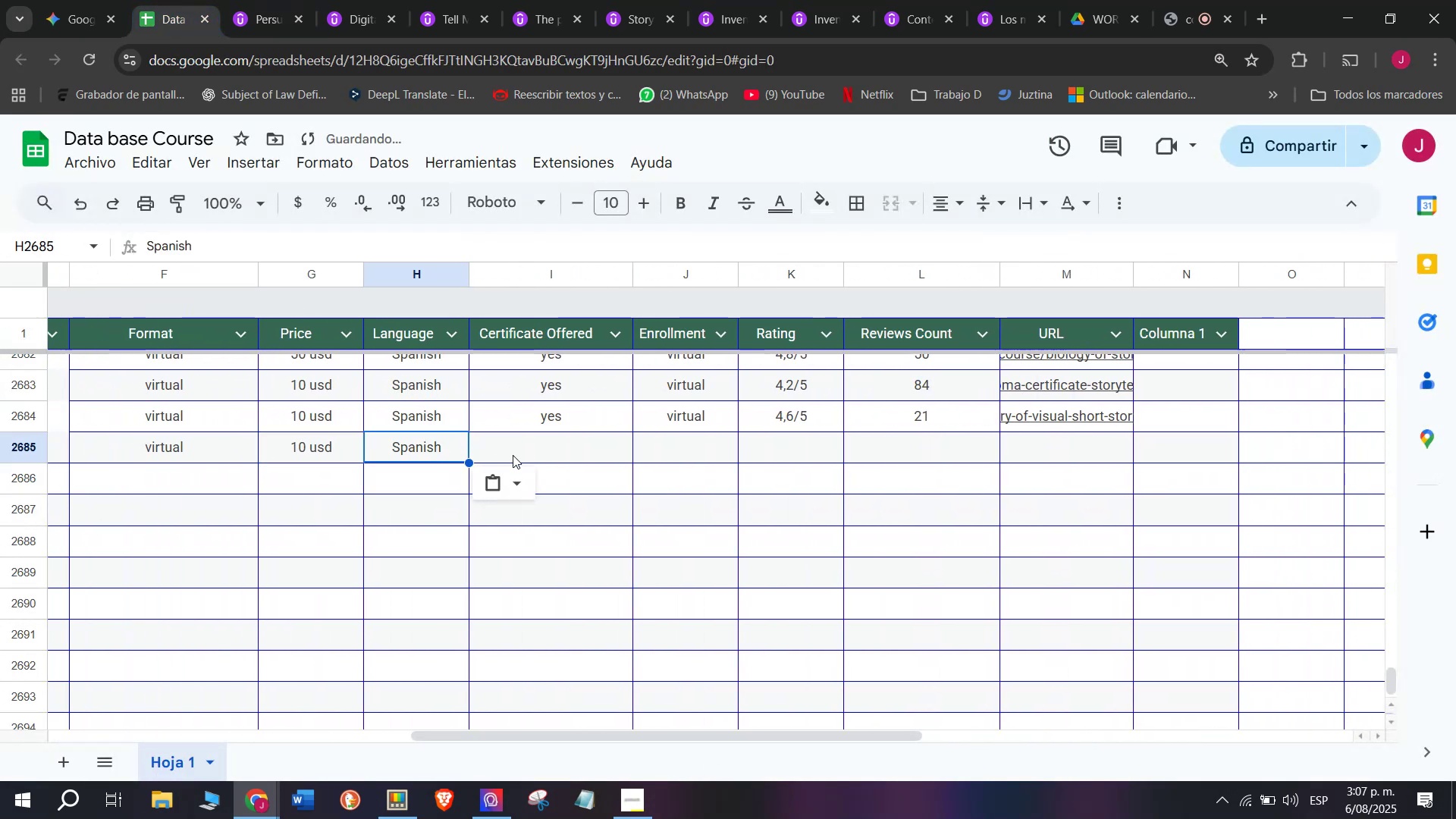 
key(Control+V)
 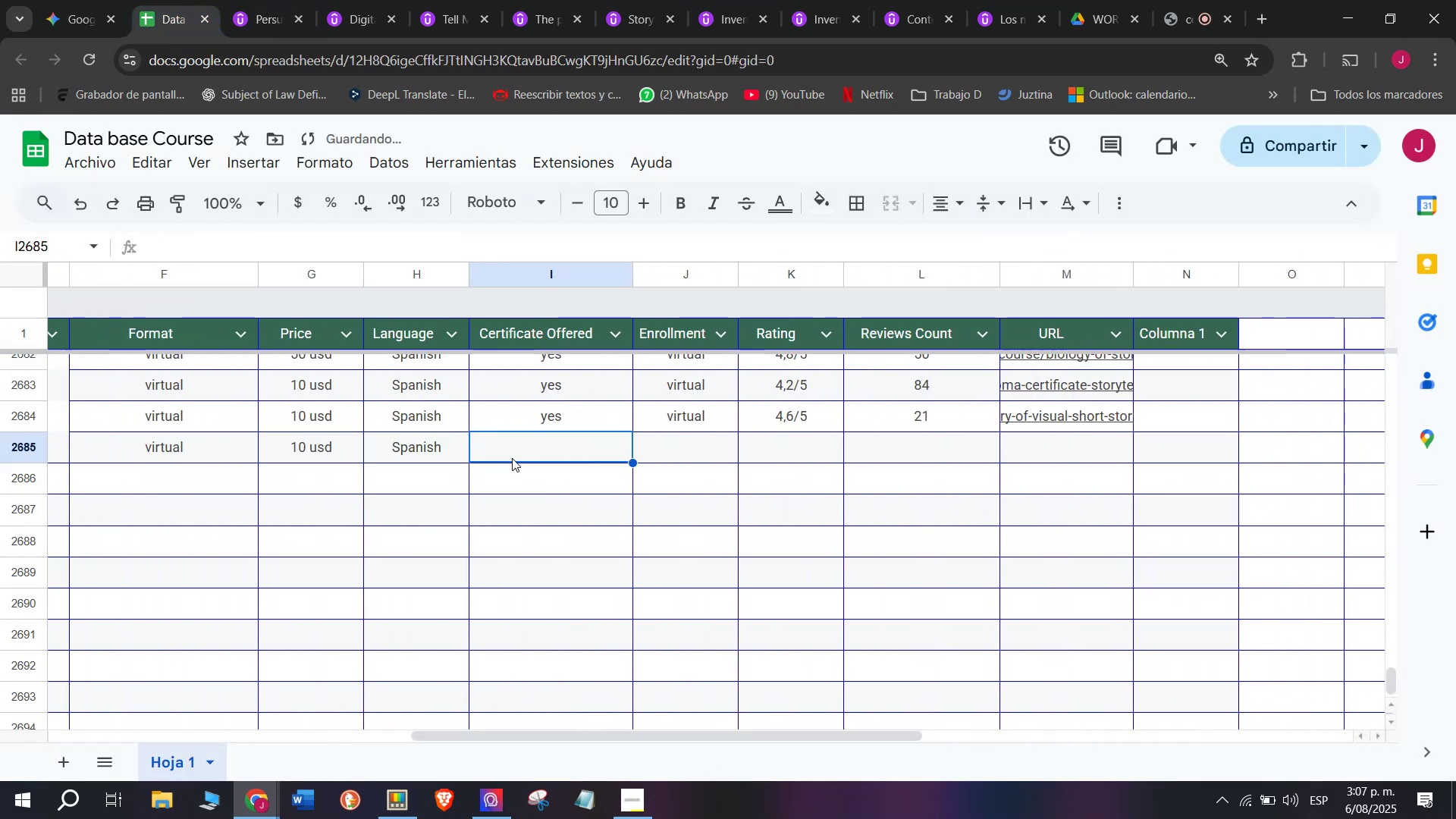 
triple_click([513, 455])
 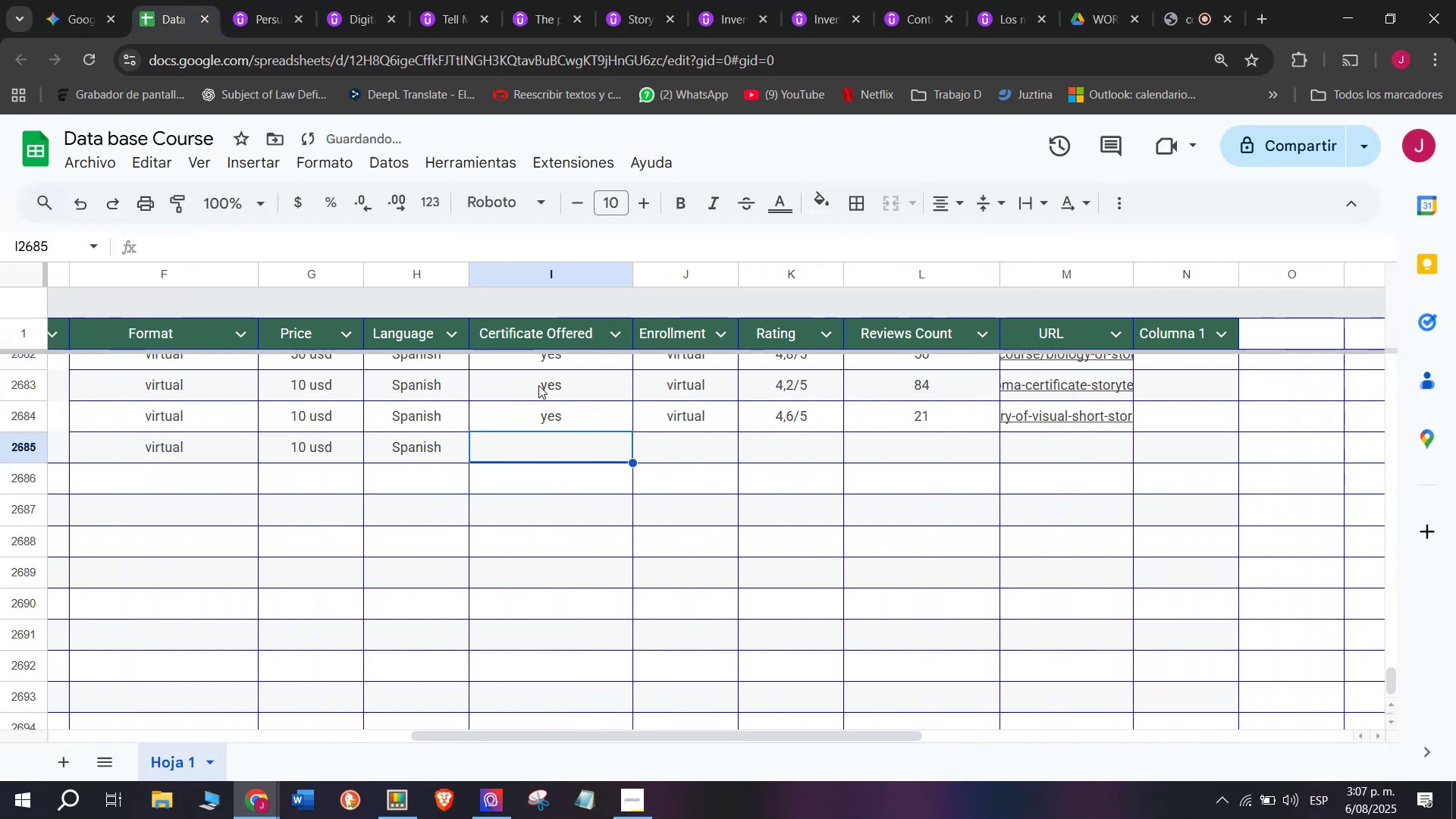 
left_click_drag(start_coordinate=[538, 385], to_coordinate=[546, 401])
 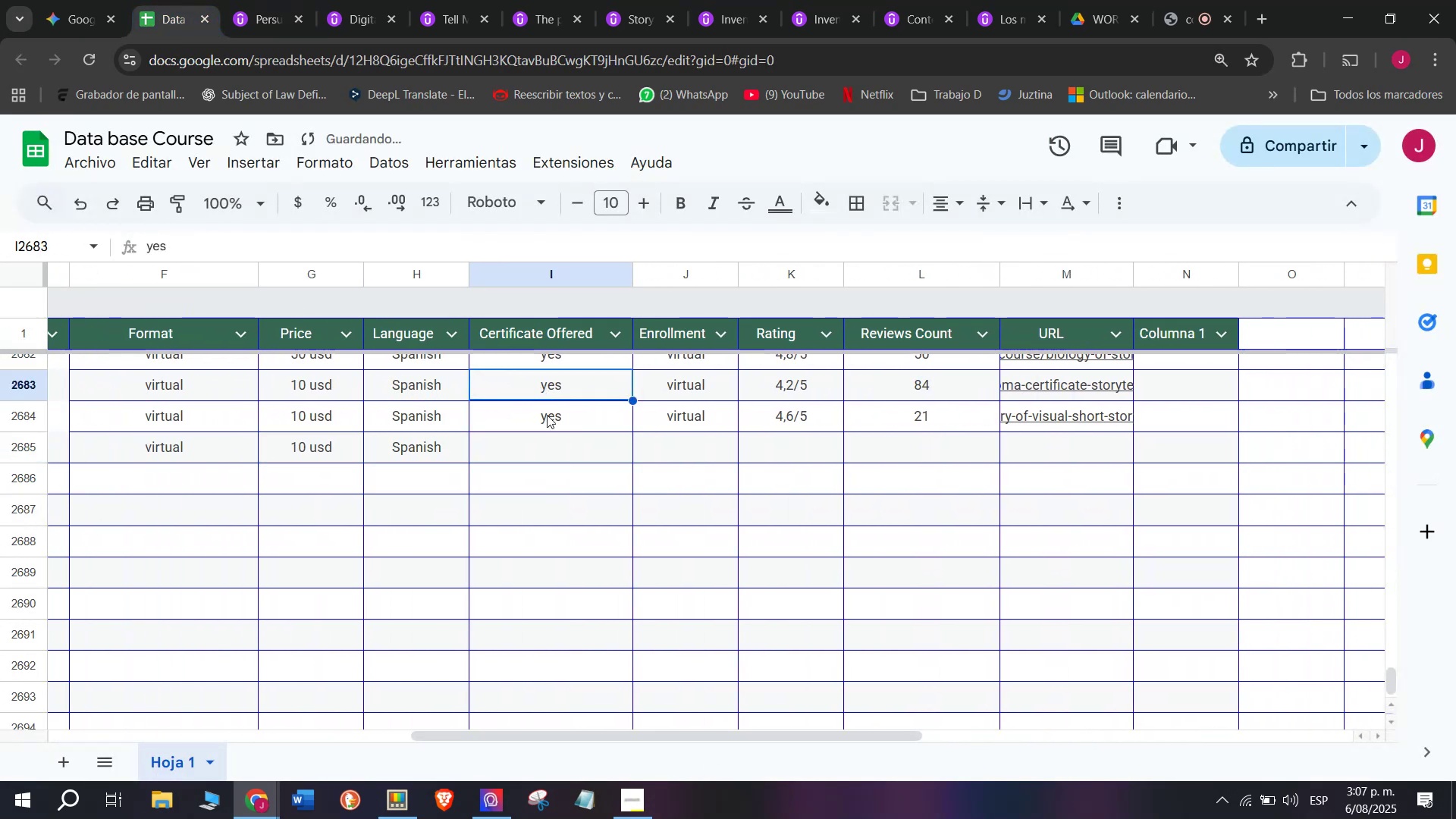 
triple_click([547, 415])
 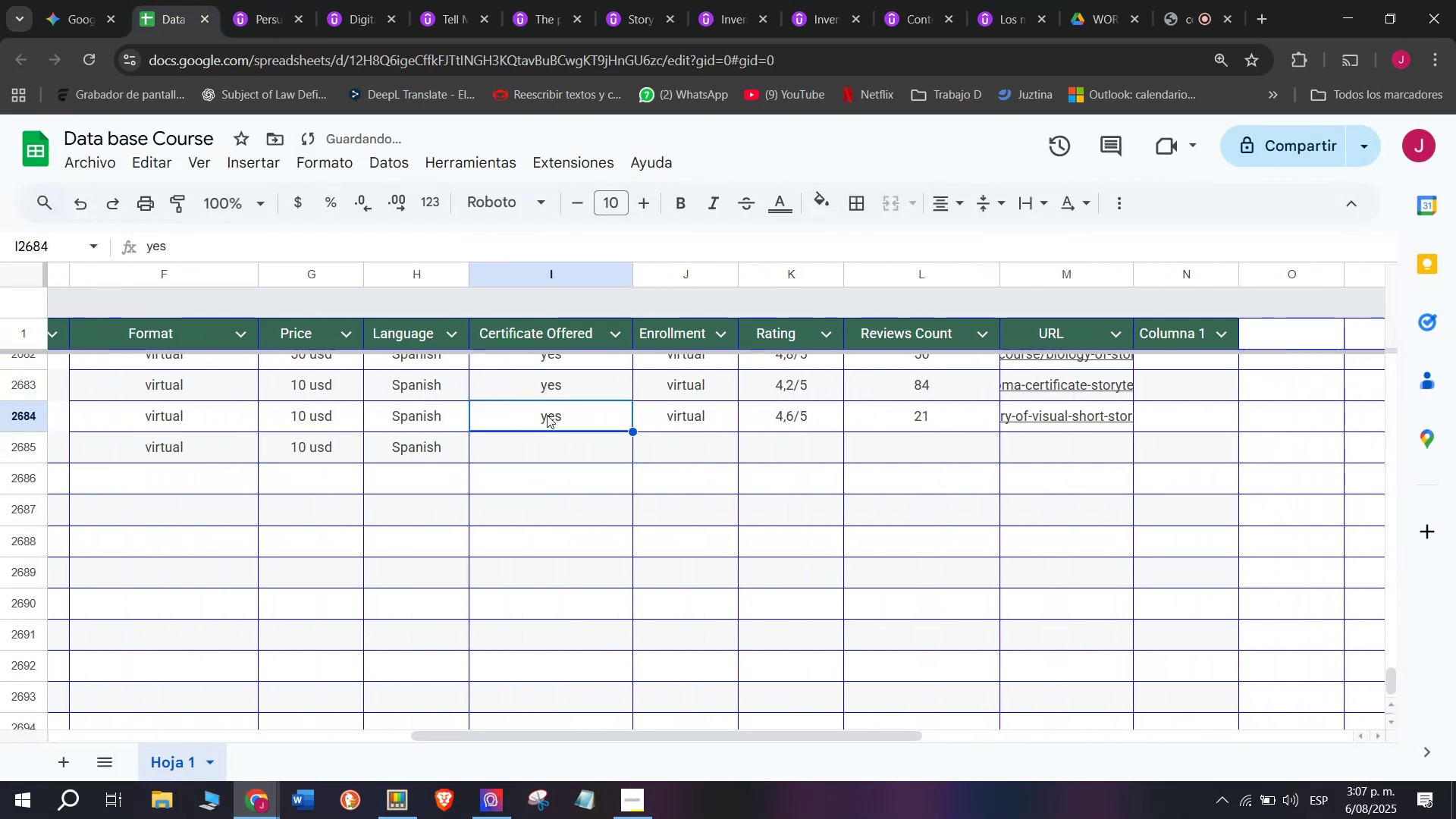 
key(Control+ControlLeft)
 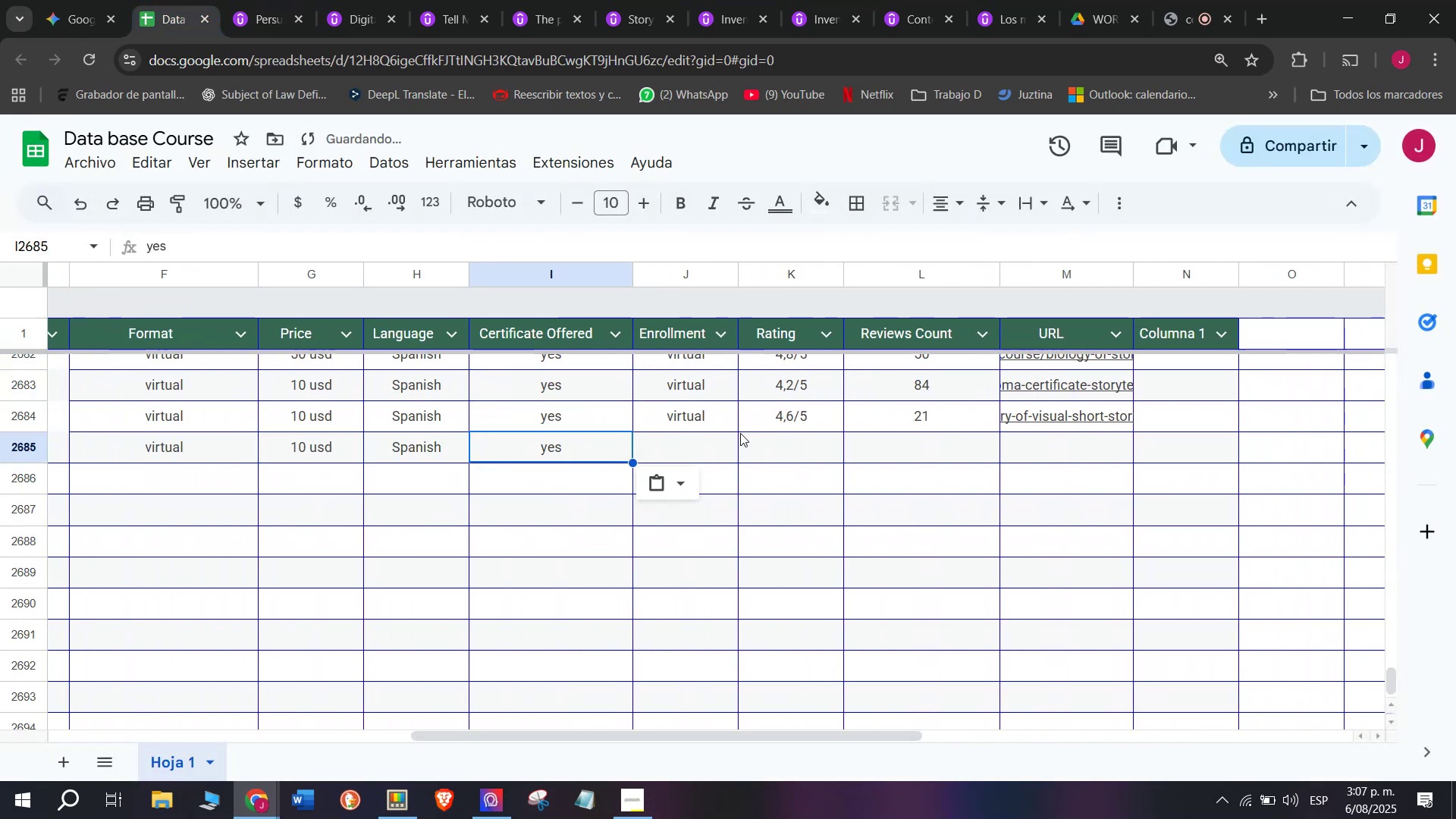 
key(Break)
 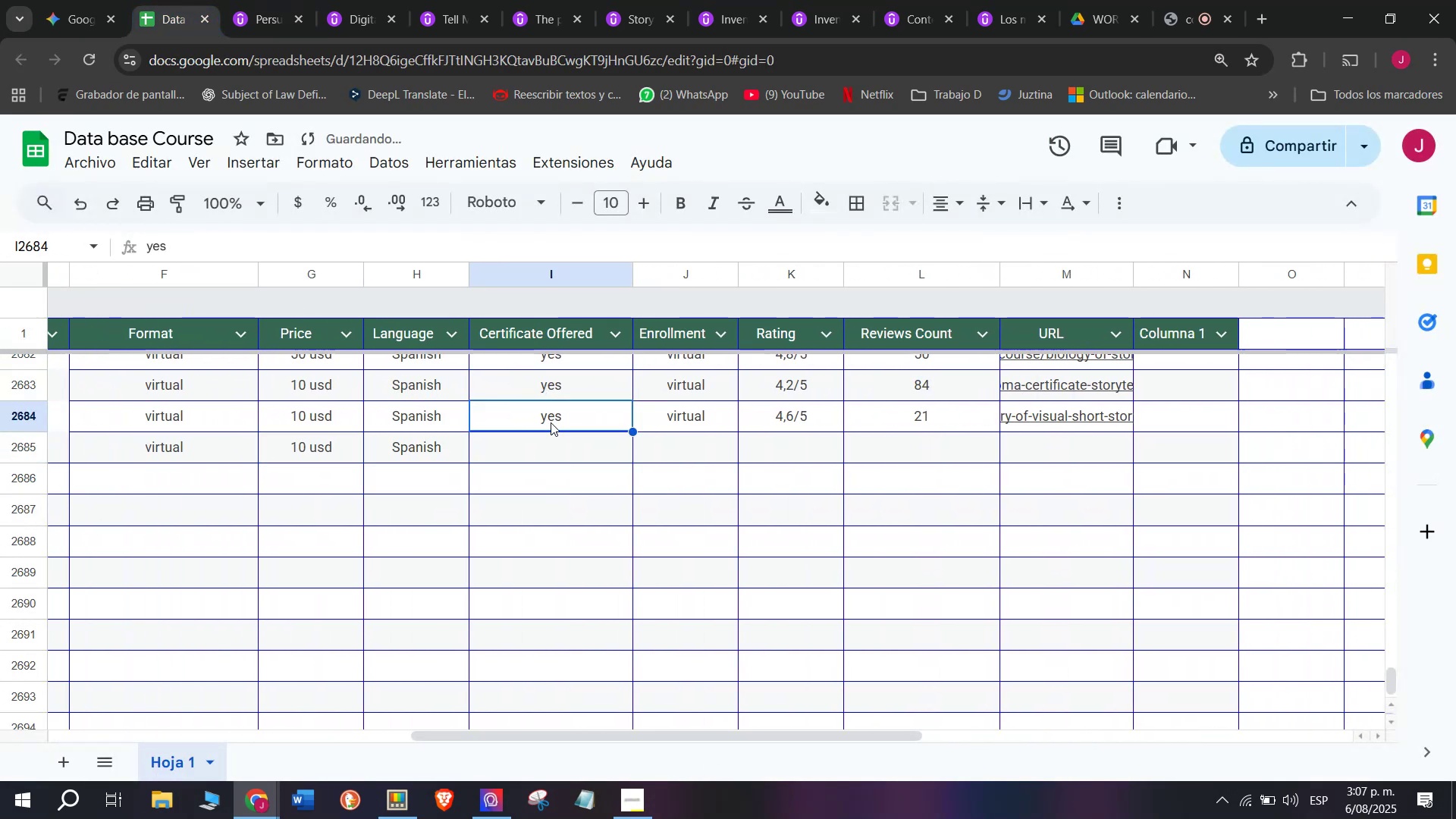 
key(Control+C)
 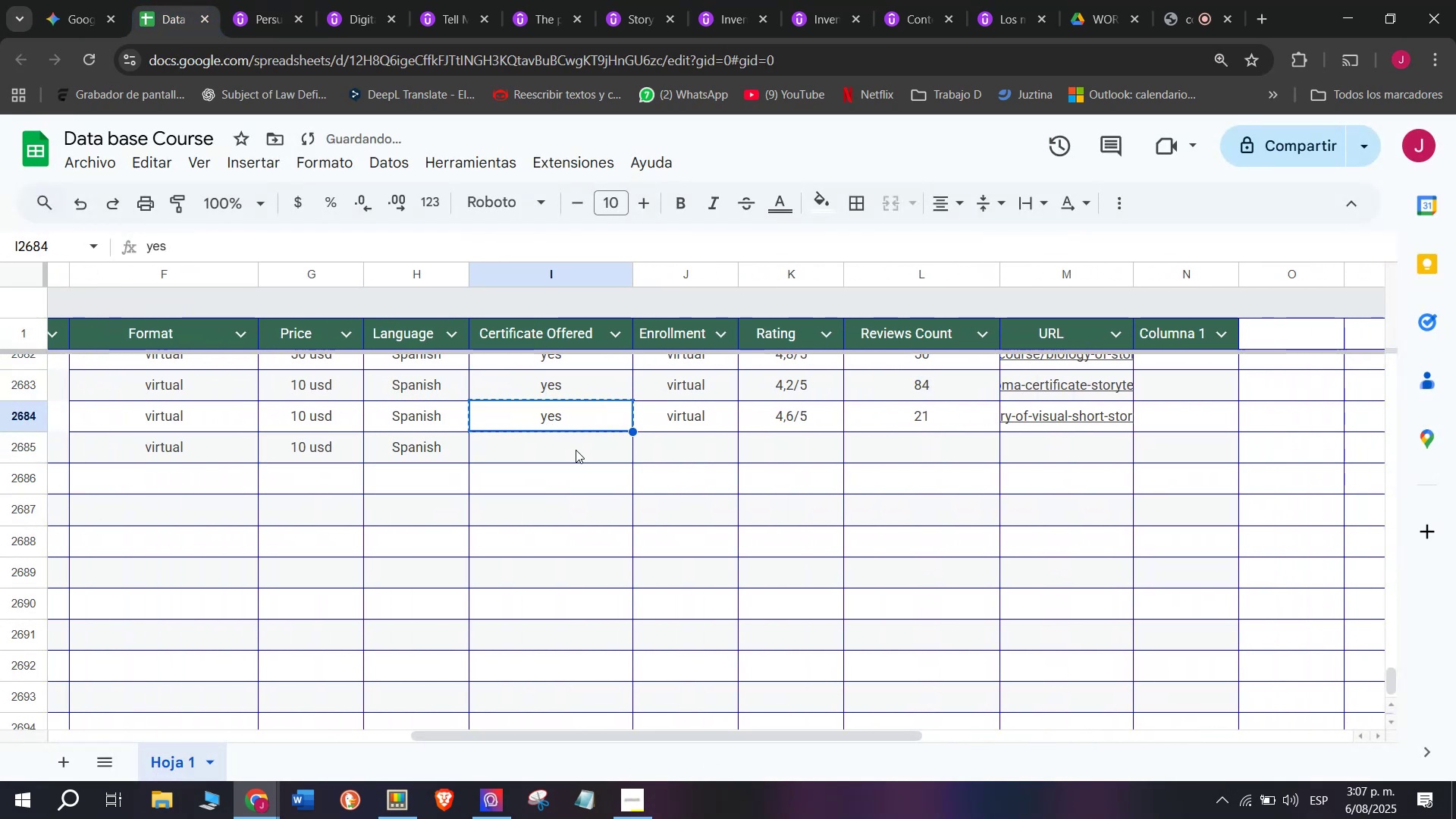 
triple_click([576, 450])
 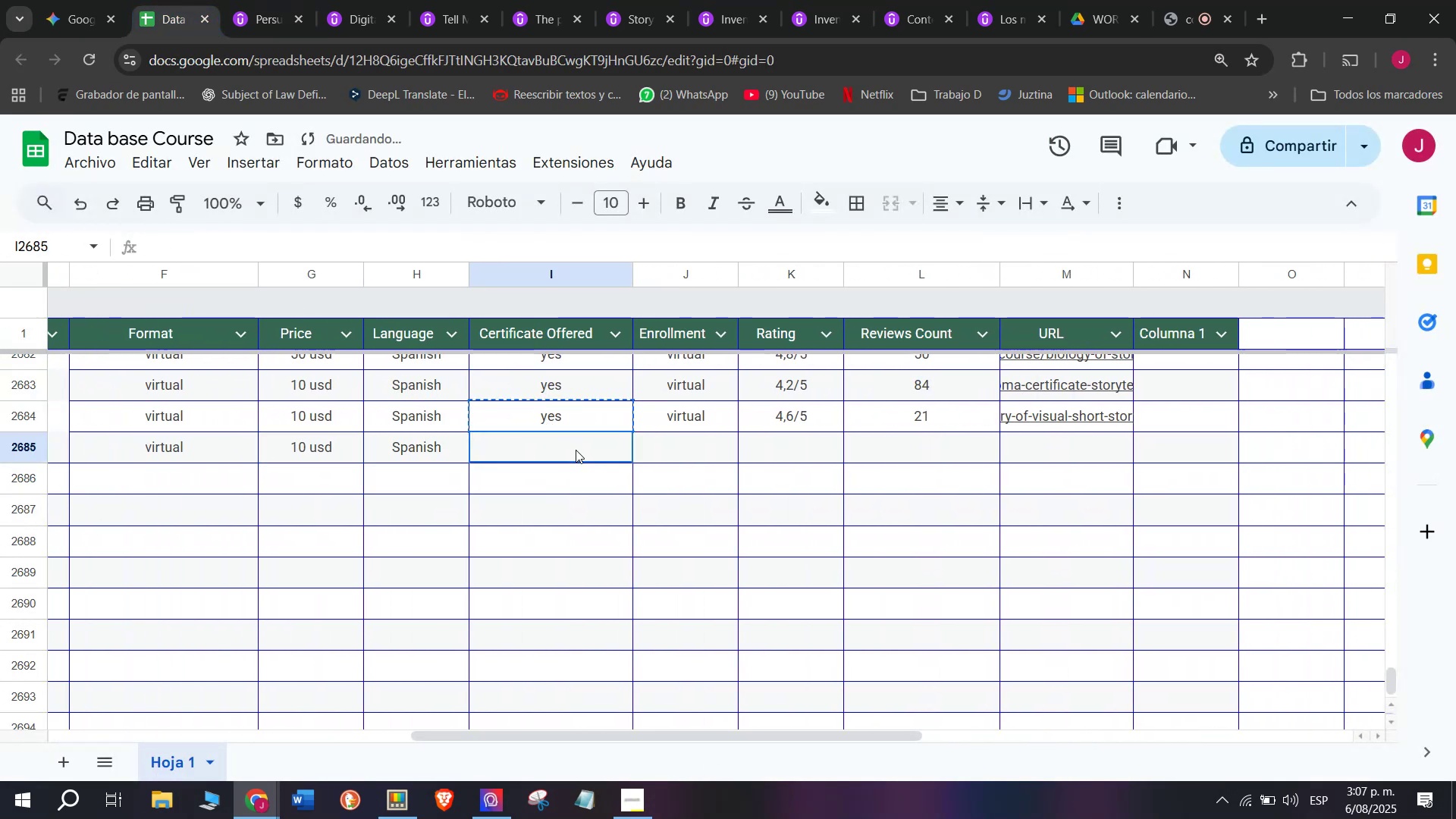 
key(Control+ControlLeft)
 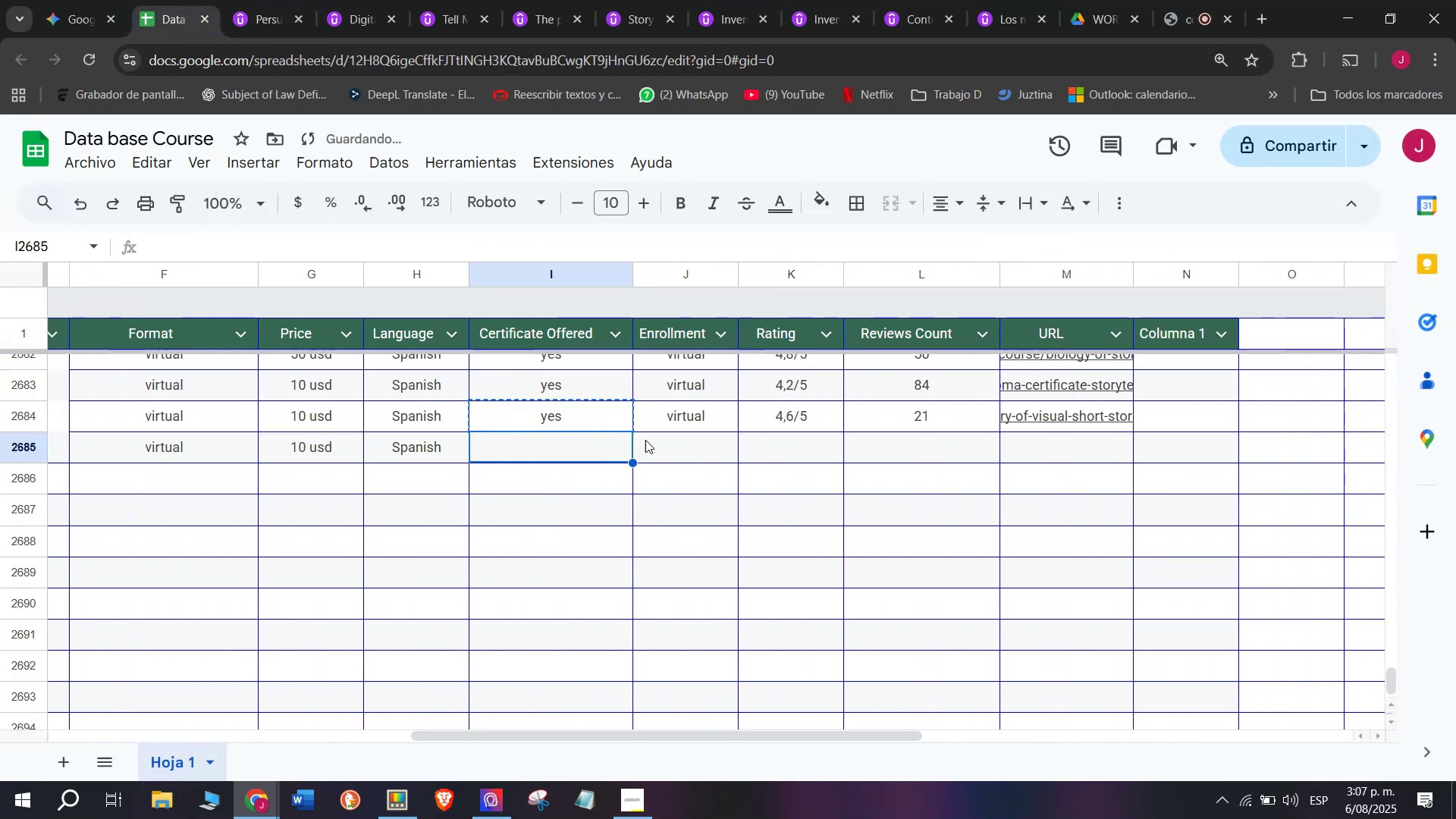 
key(Z)
 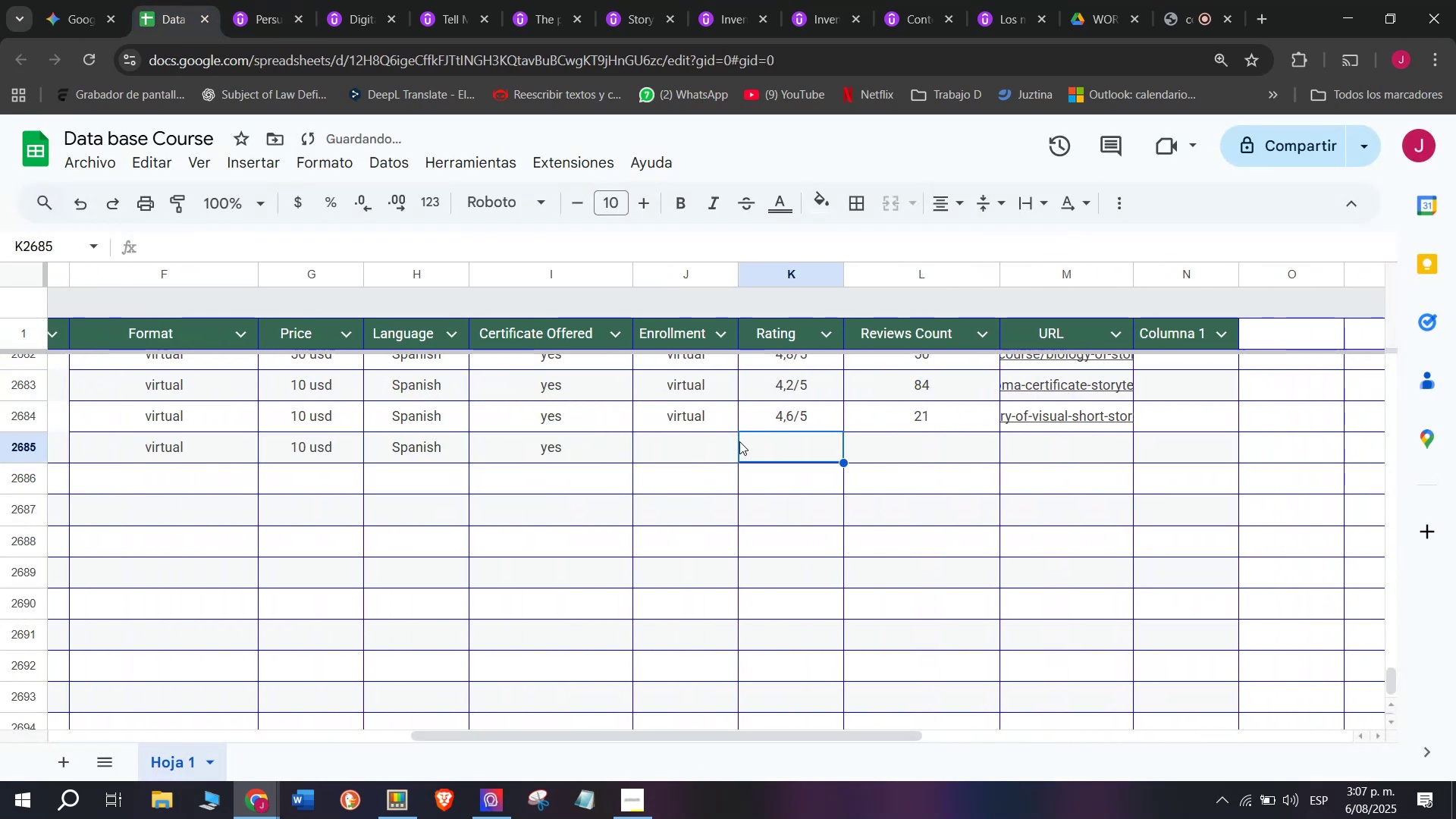 
key(Control+V)
 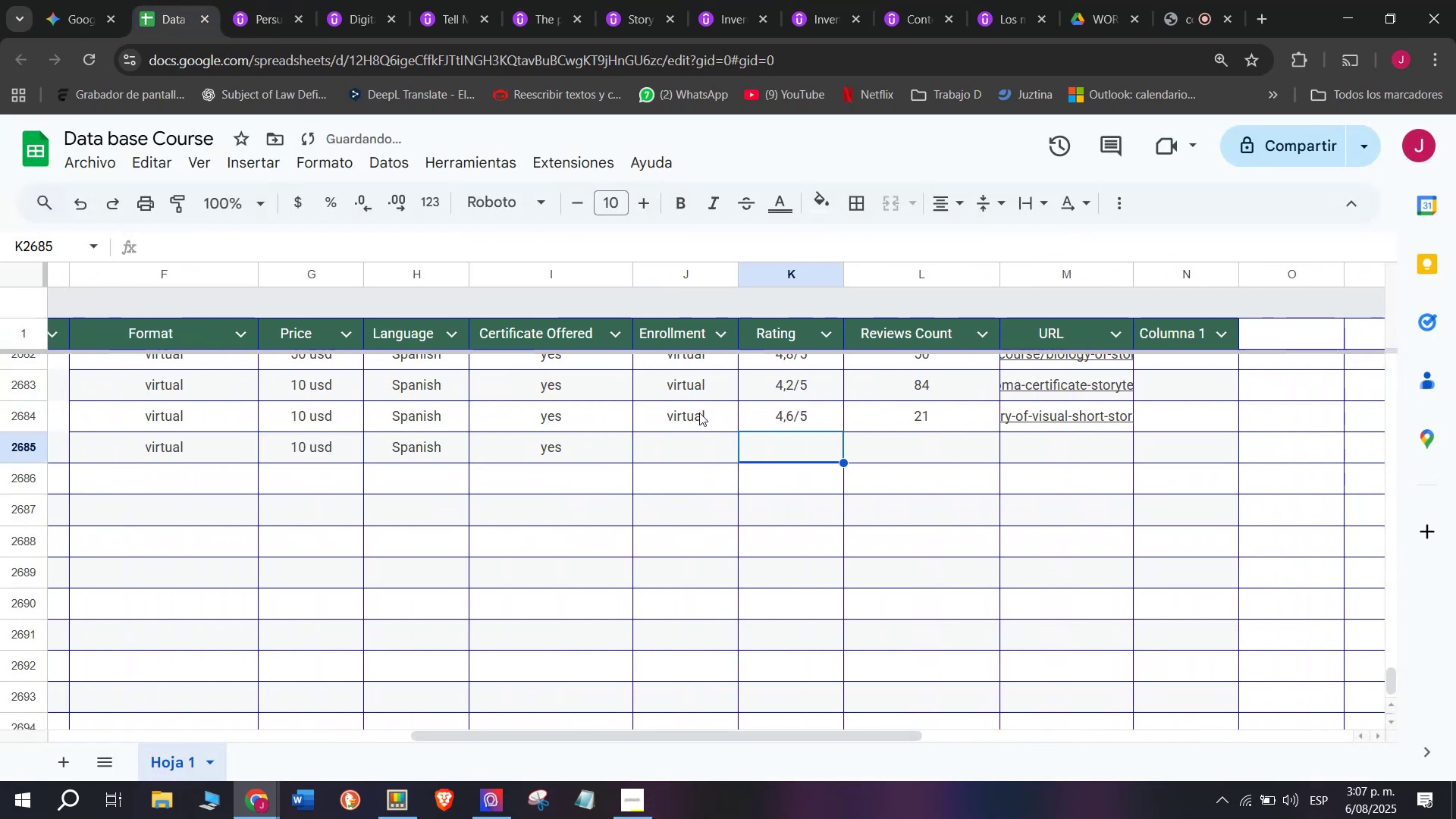 
key(Control+ControlLeft)
 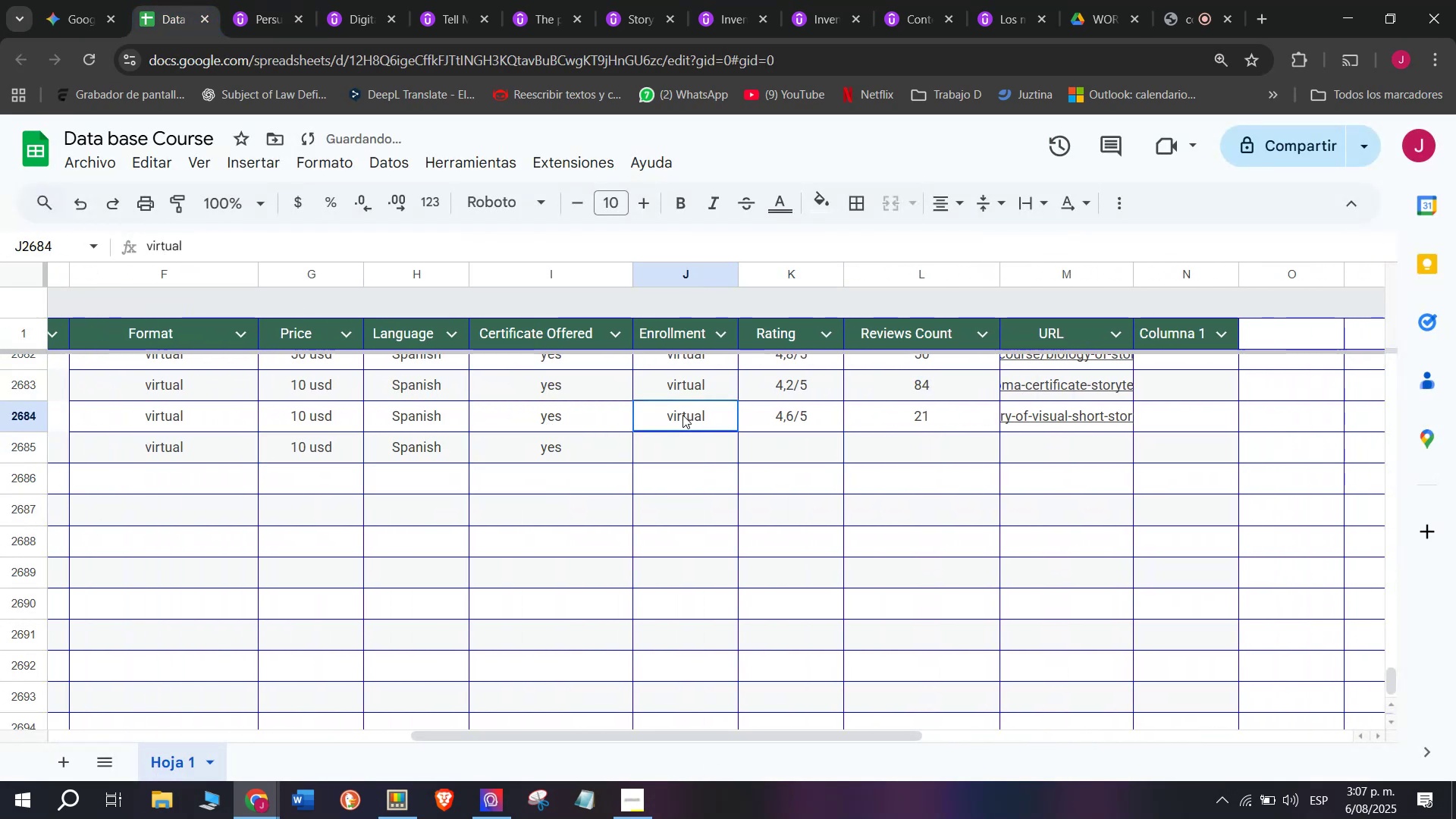 
key(Break)
 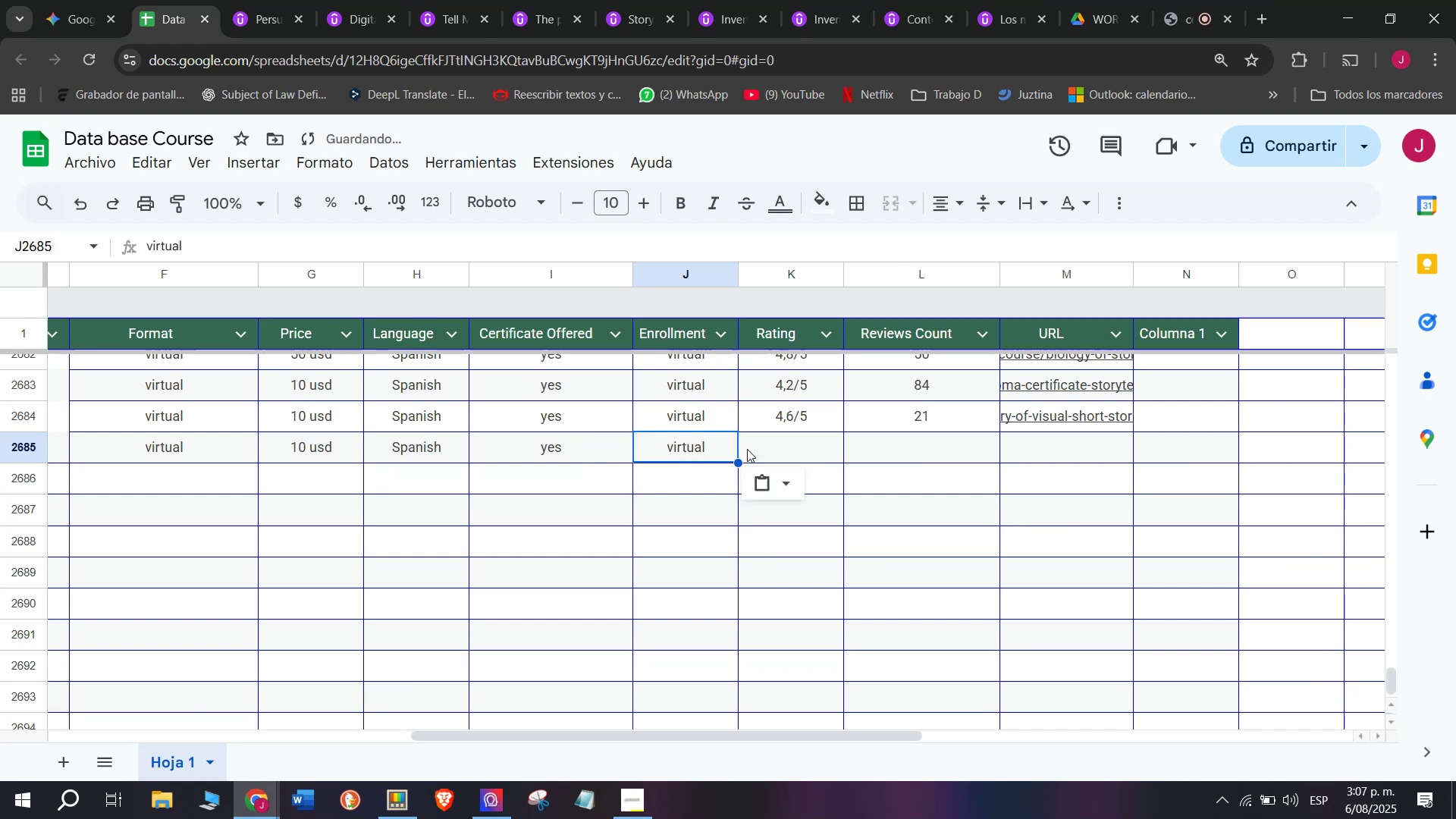 
key(Control+C)
 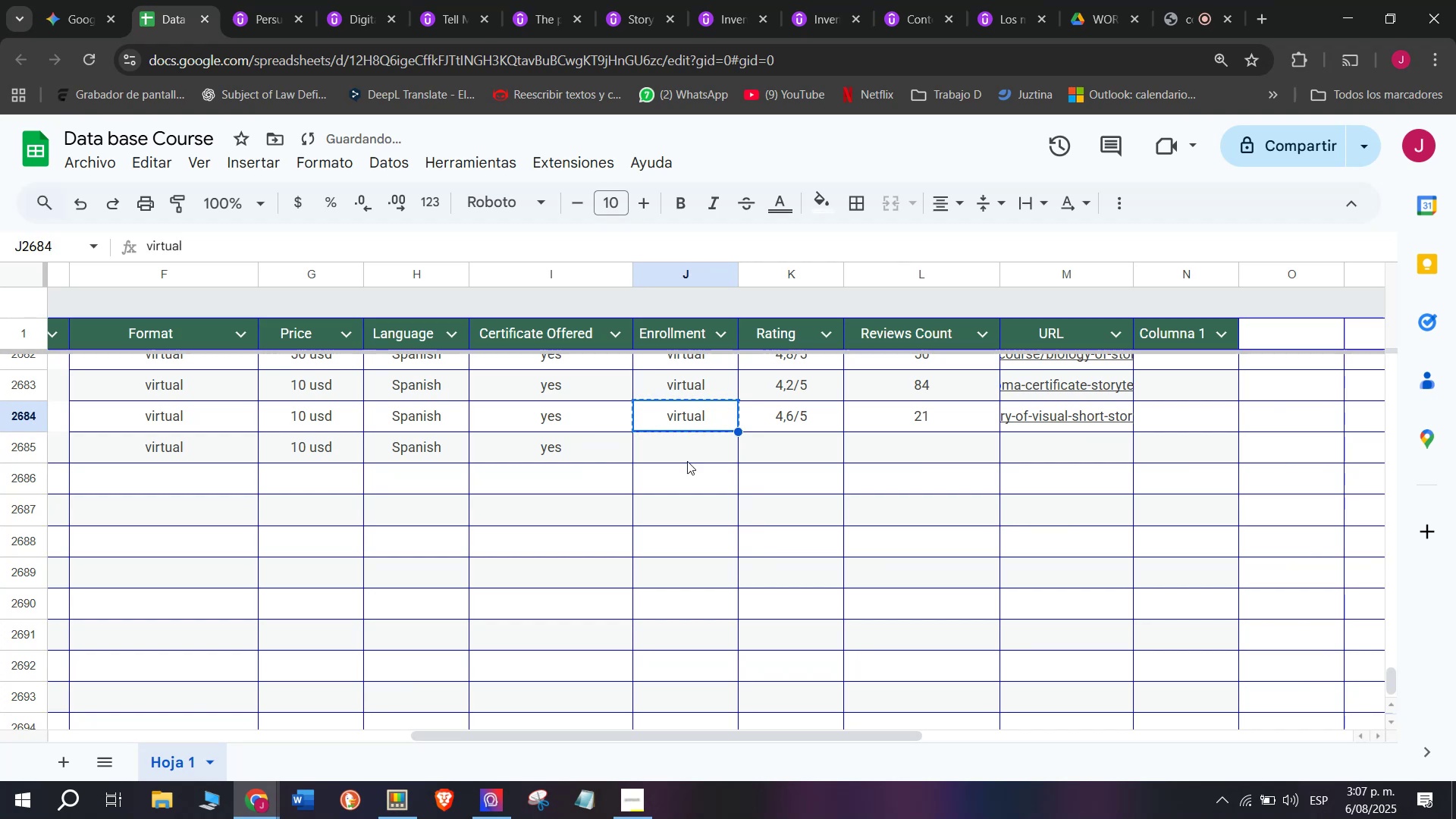 
triple_click([687, 461])
 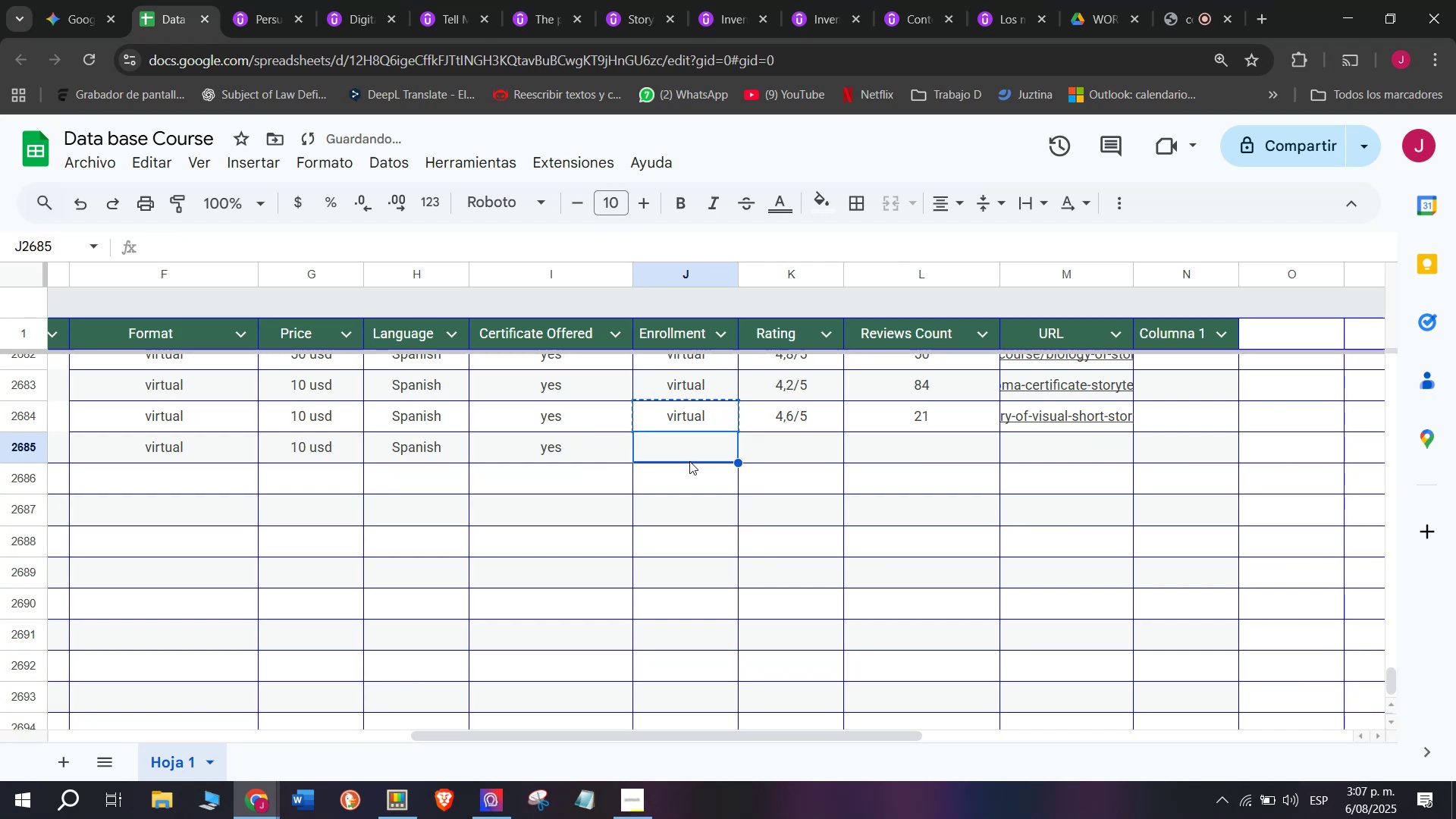 
key(Control+ControlLeft)
 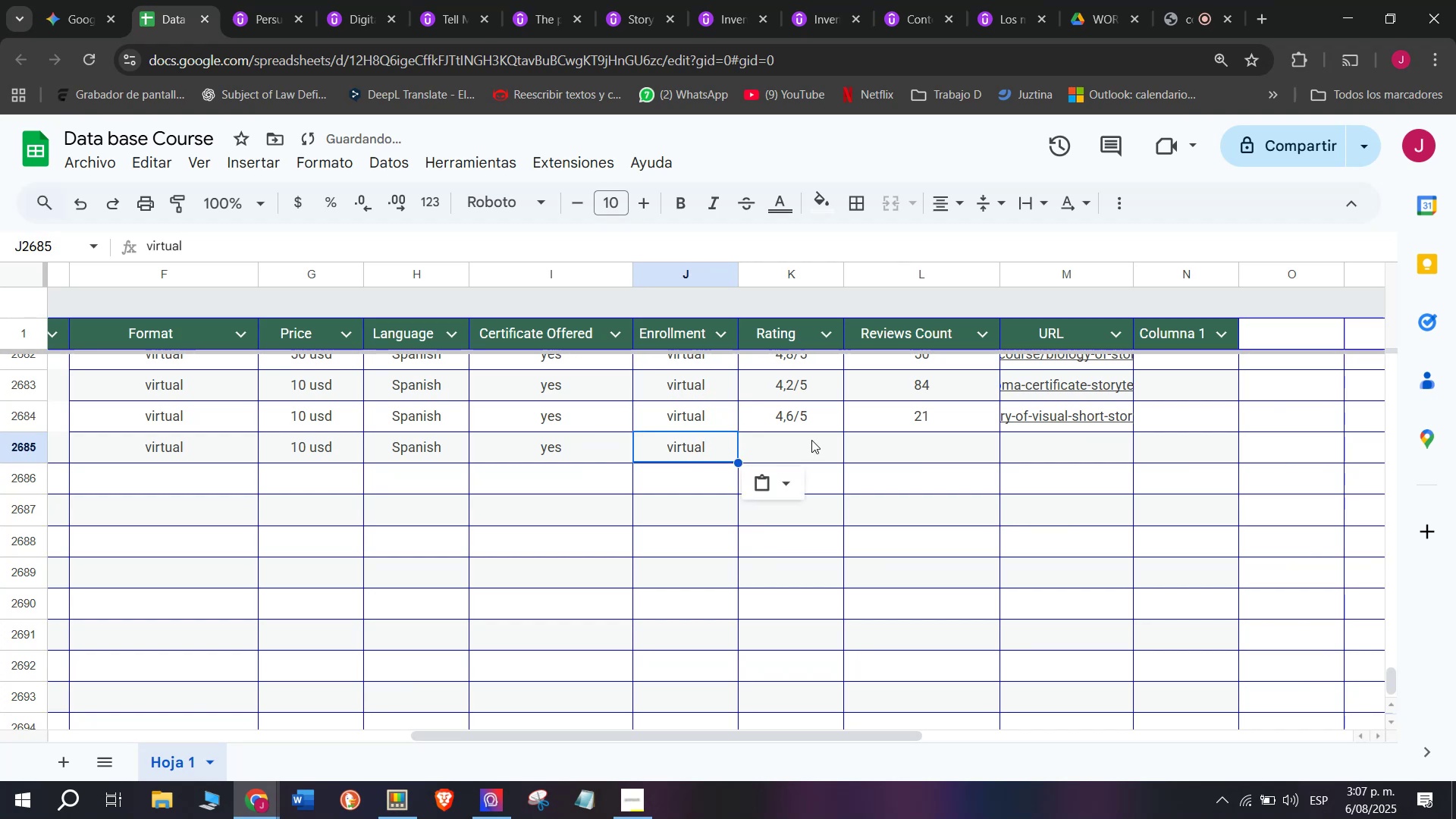 
key(Z)
 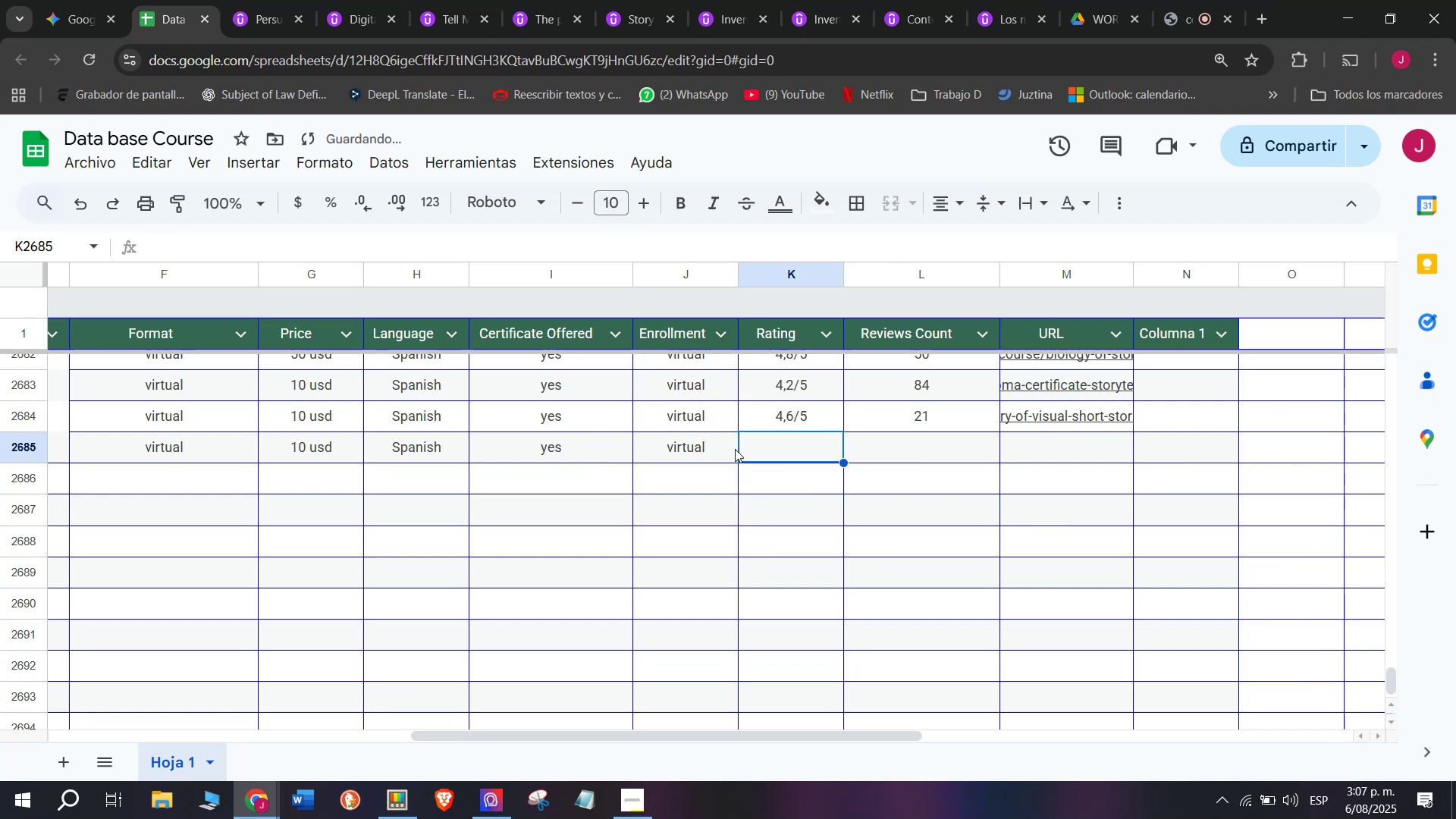 
key(Control+V)
 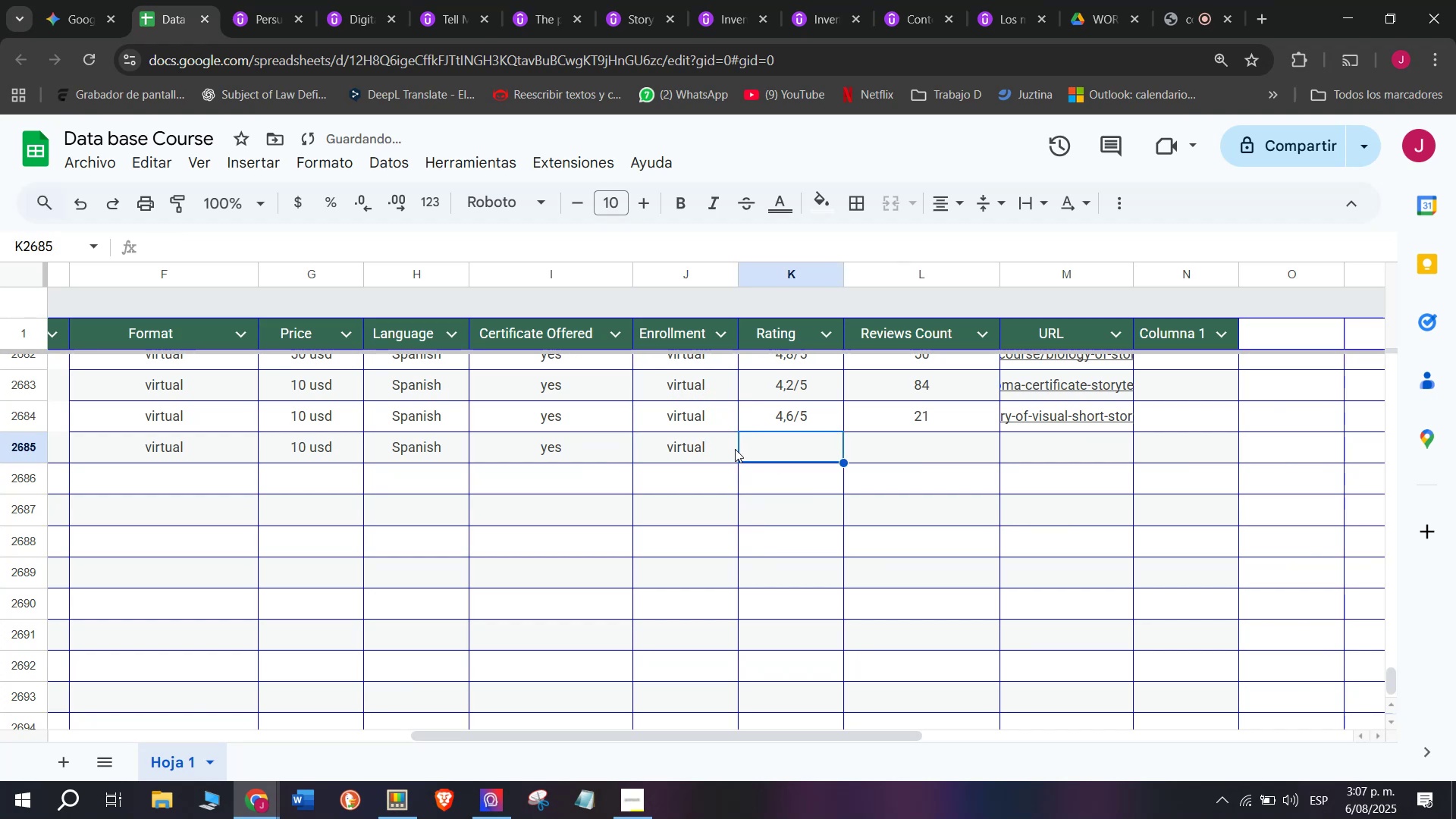 
triple_click([811, 440])
 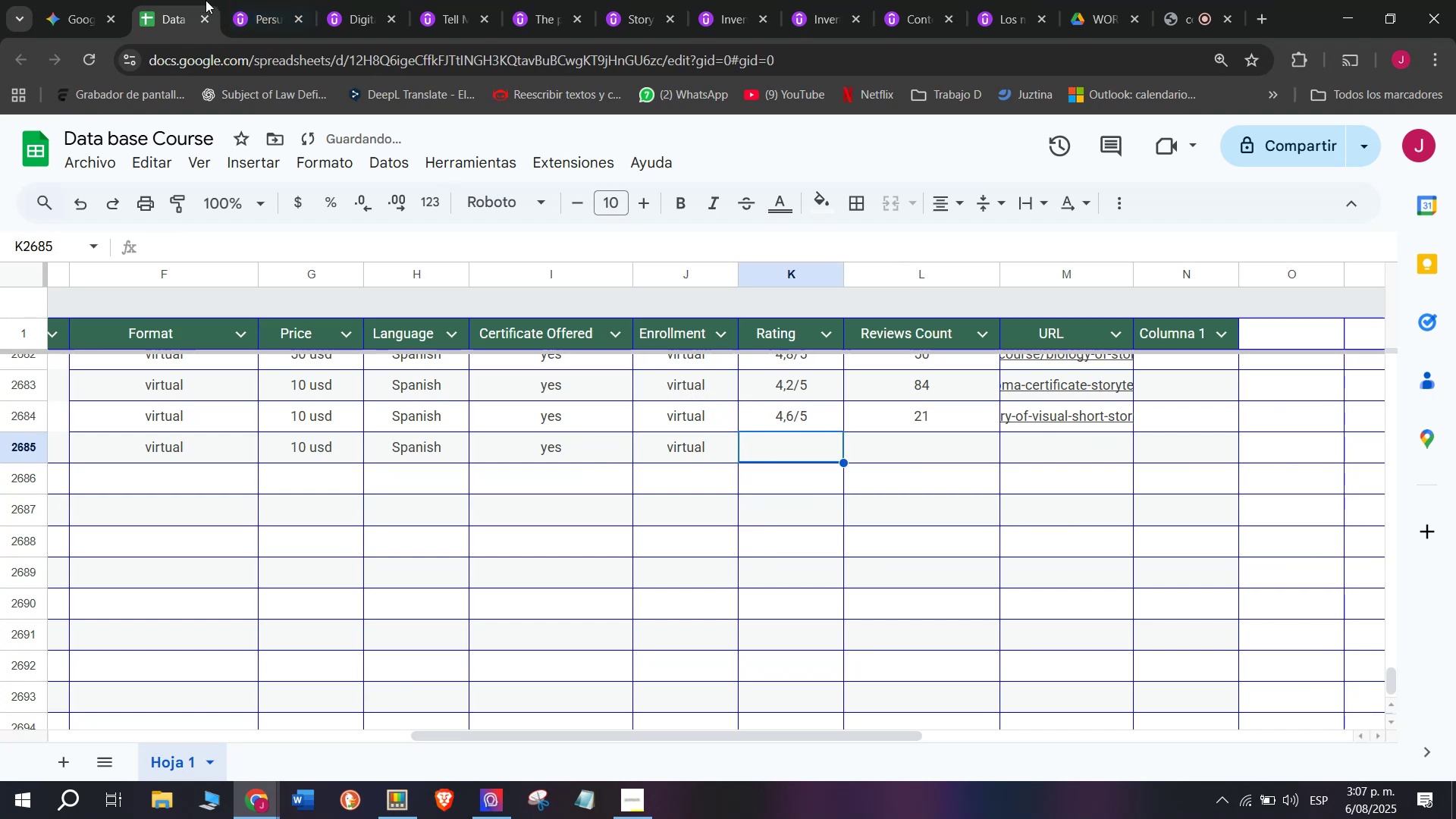 
left_click([229, 0])
 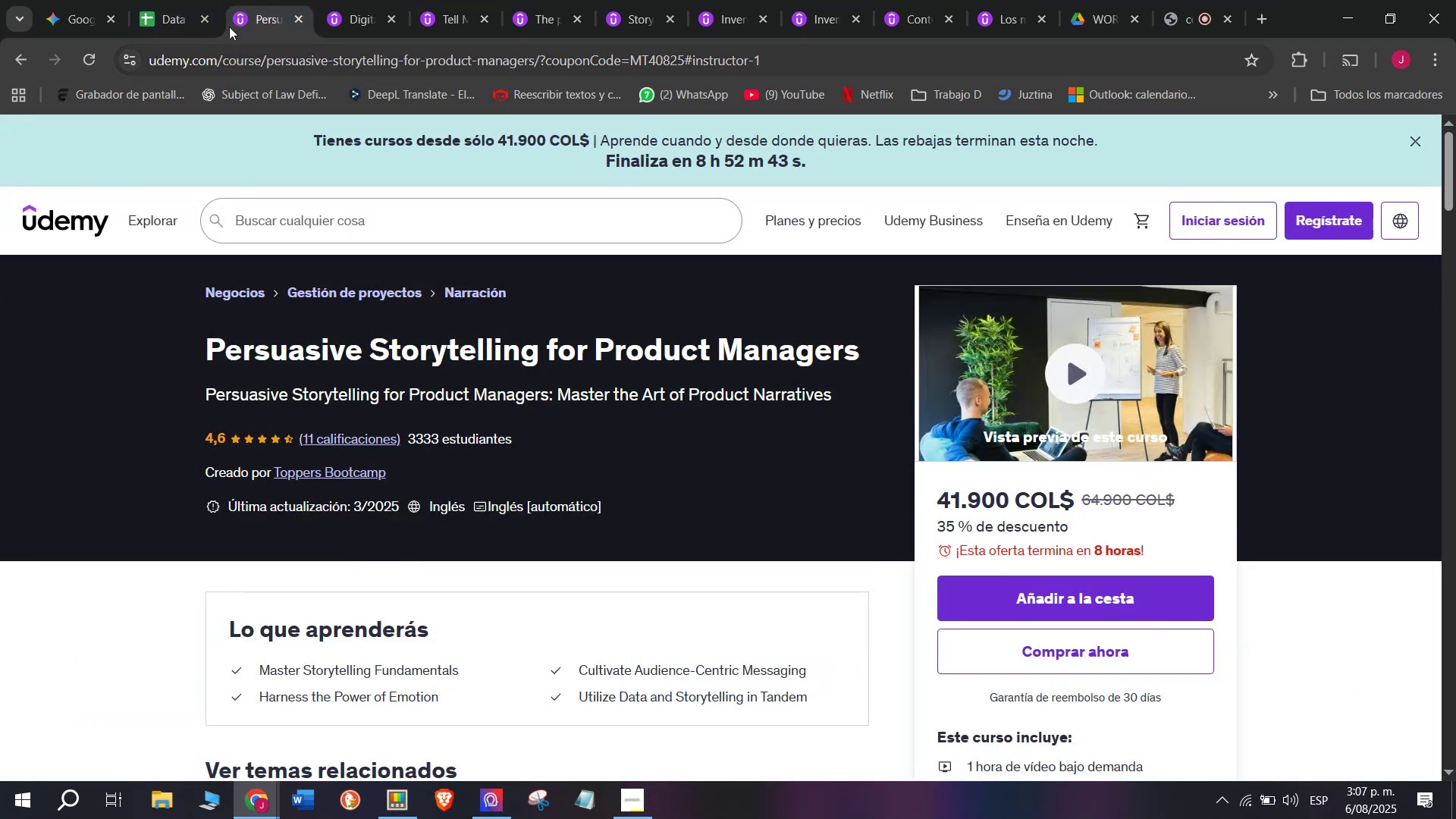 
left_click([202, 0])
 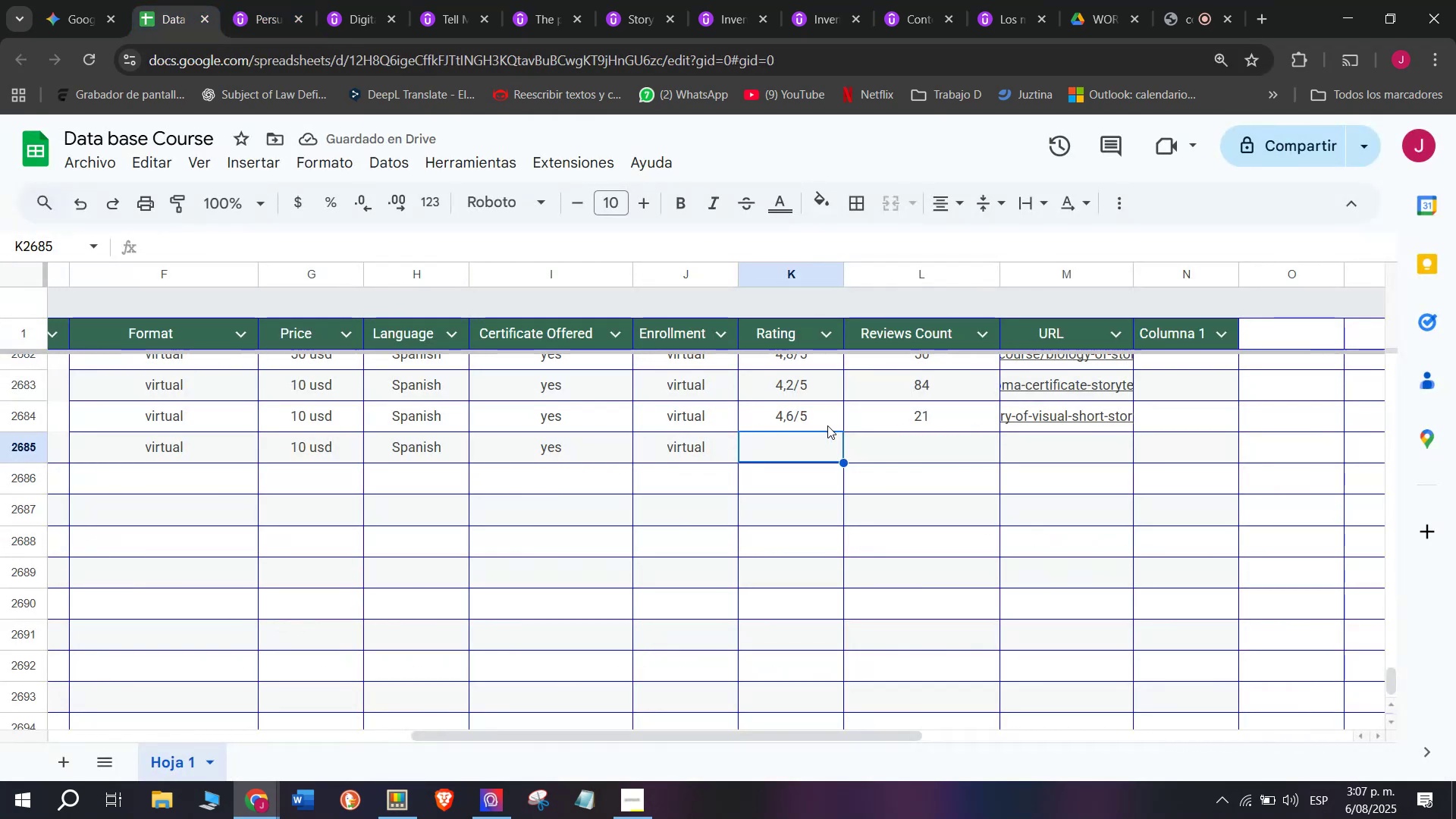 
left_click([779, 422])
 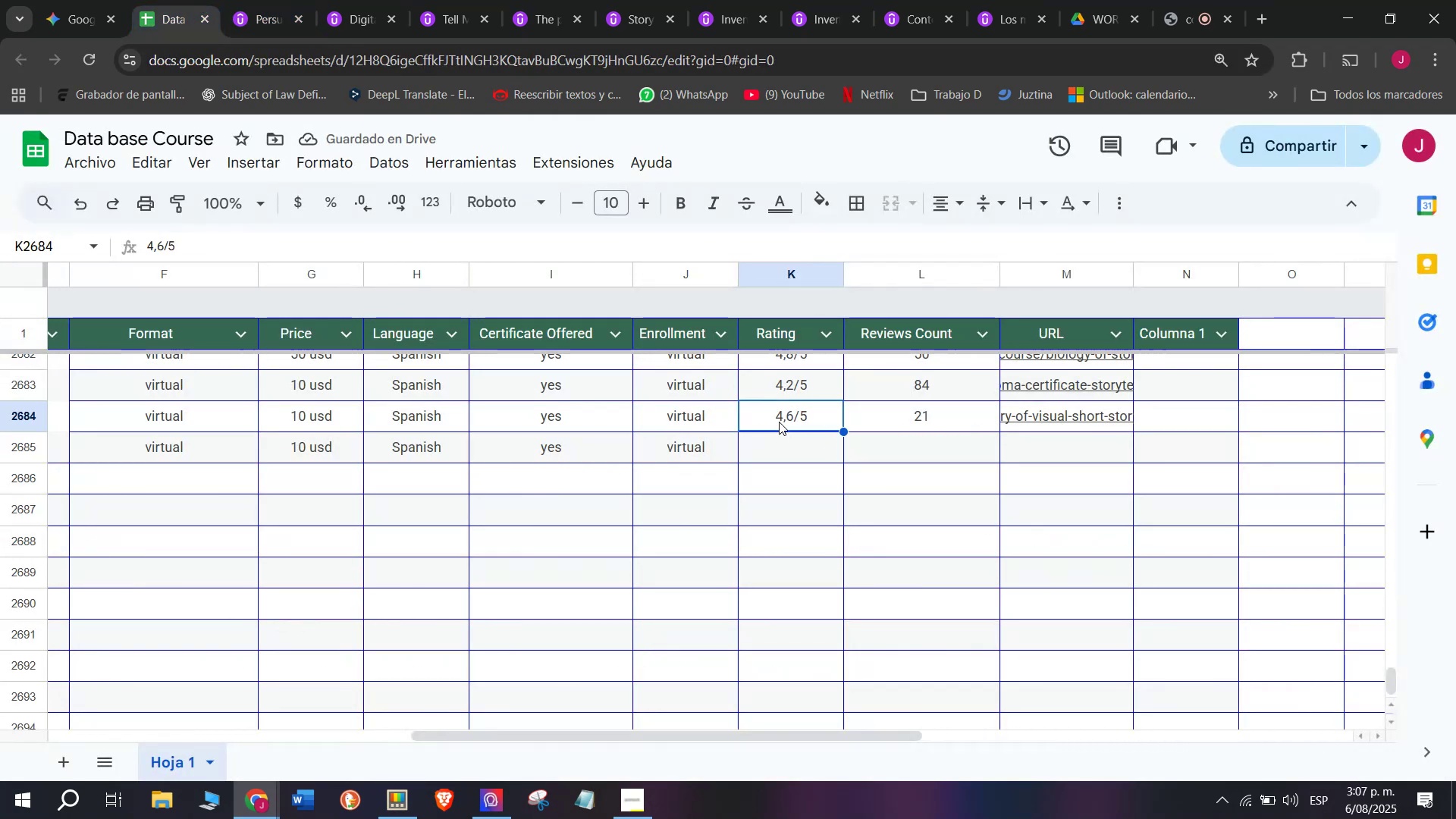 
key(Break)
 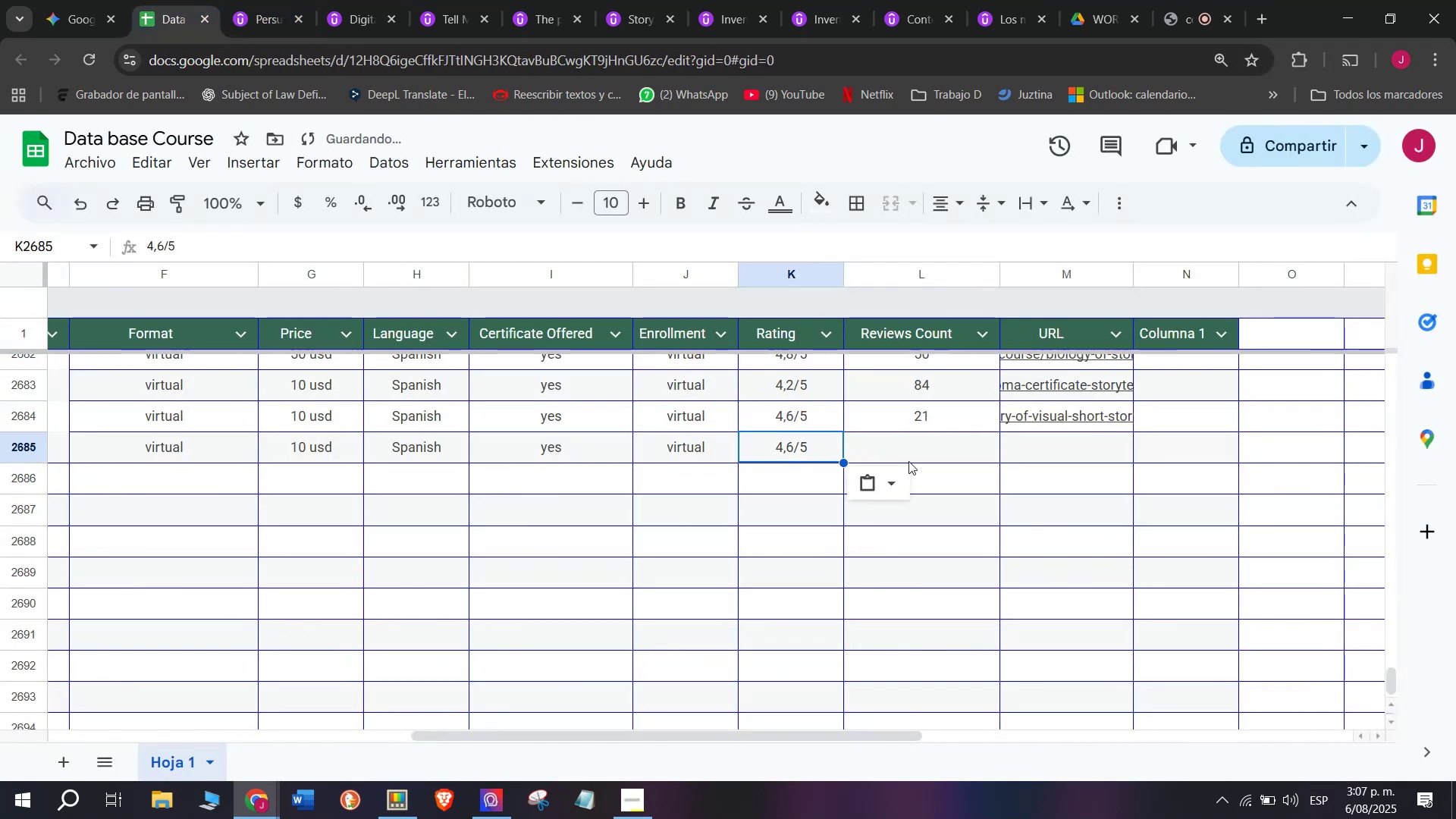 
key(Control+C)
 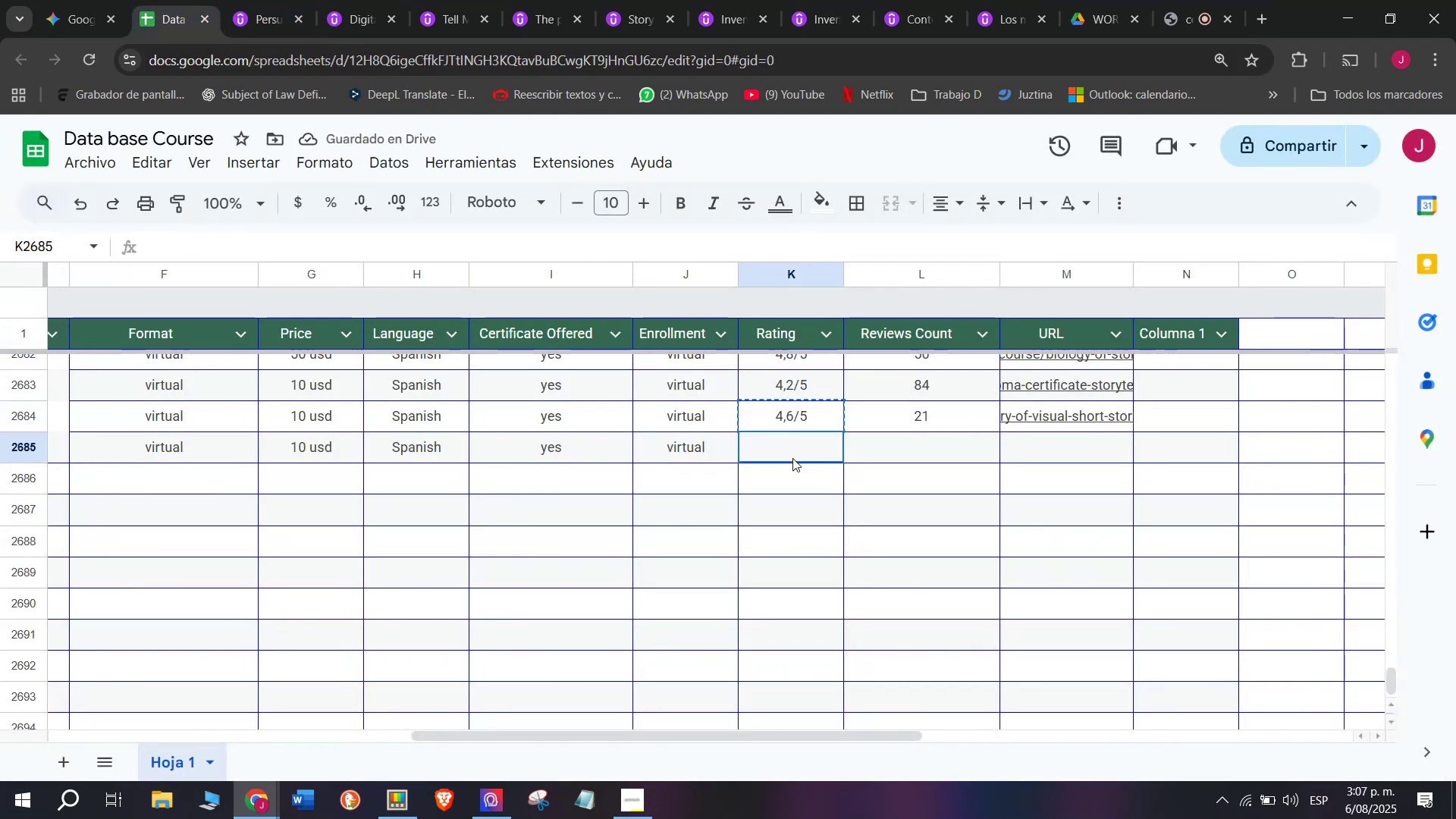 
key(Control+ControlLeft)
 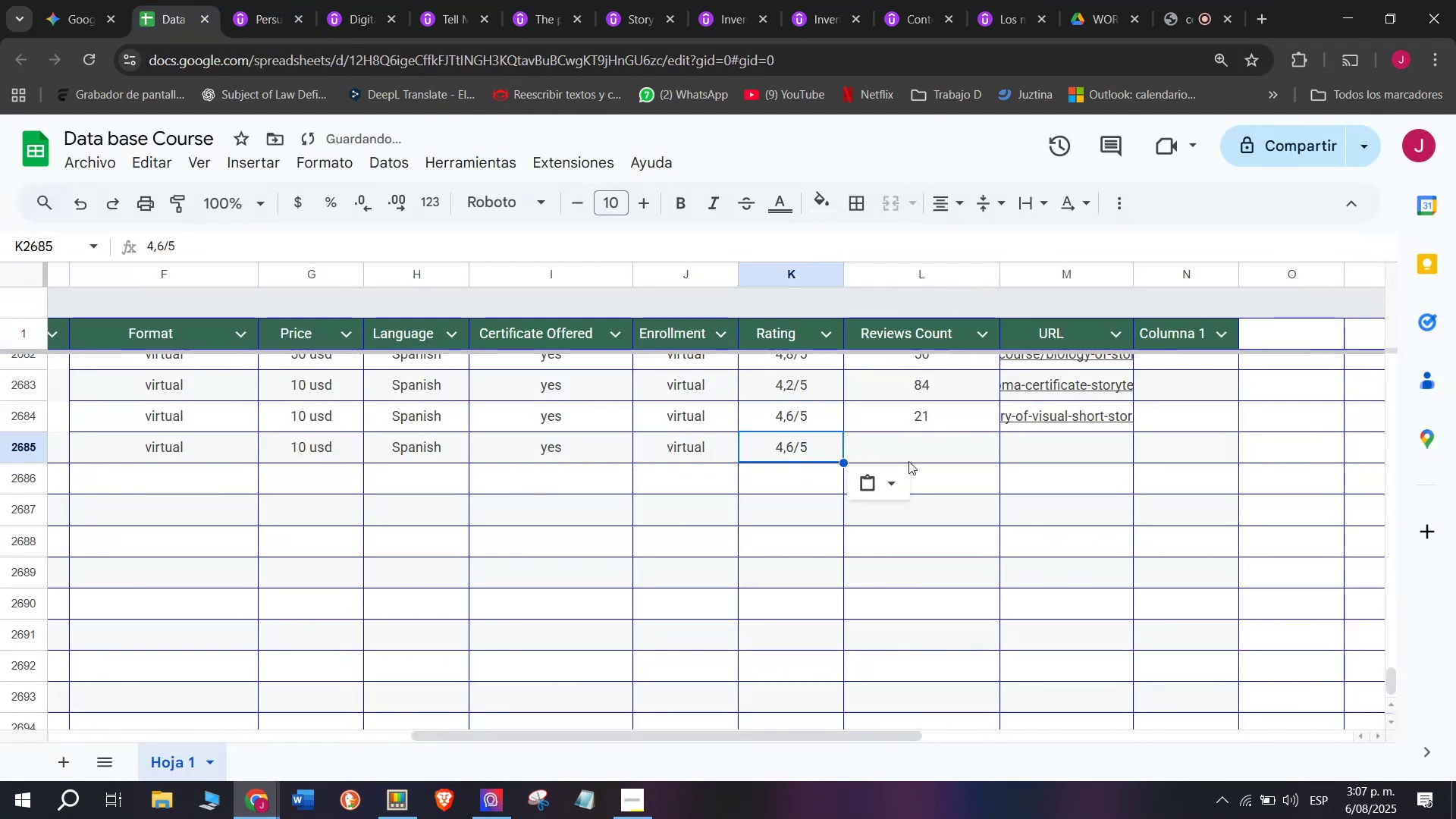 
key(Z)
 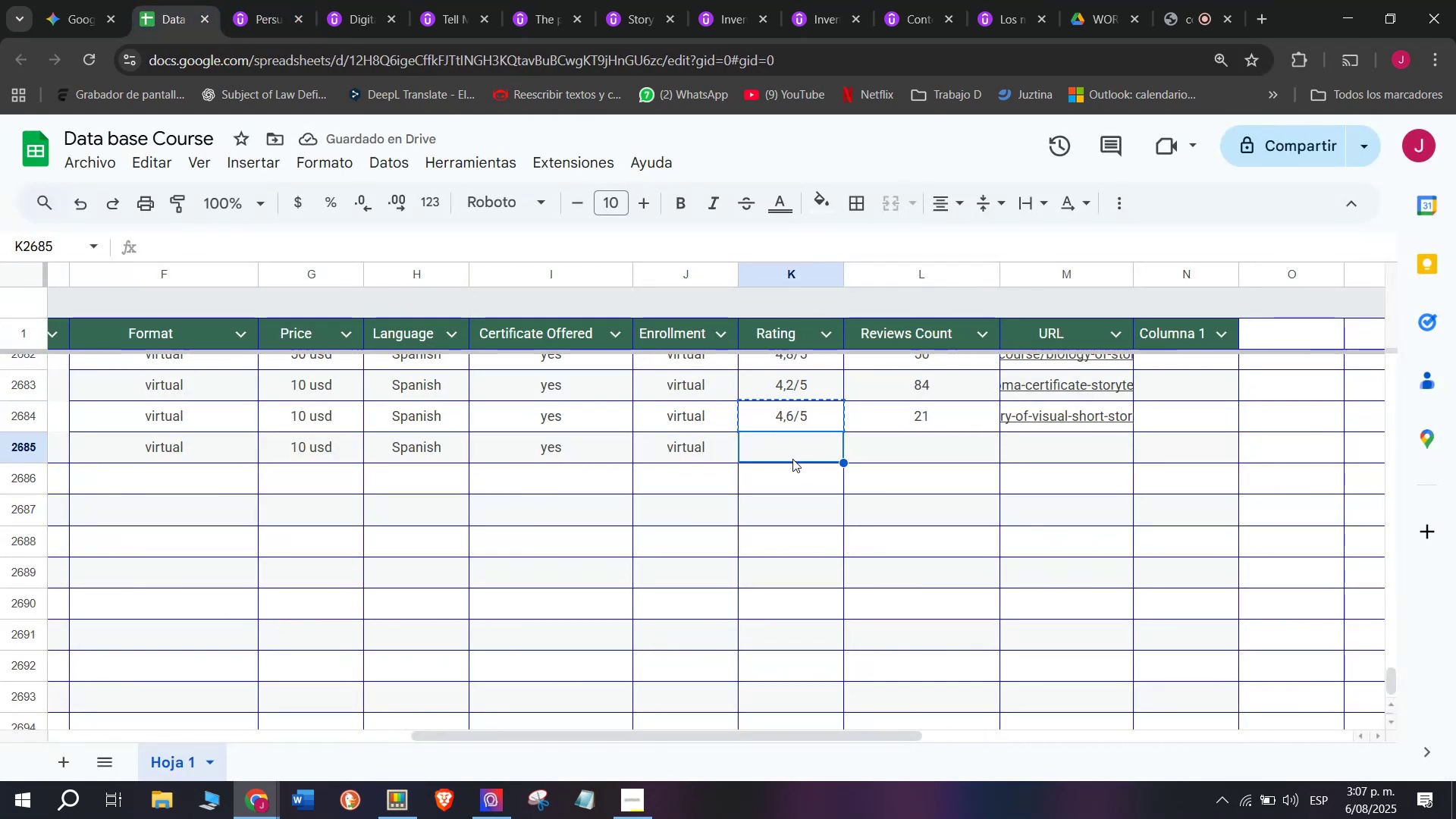 
key(Control+ControlLeft)
 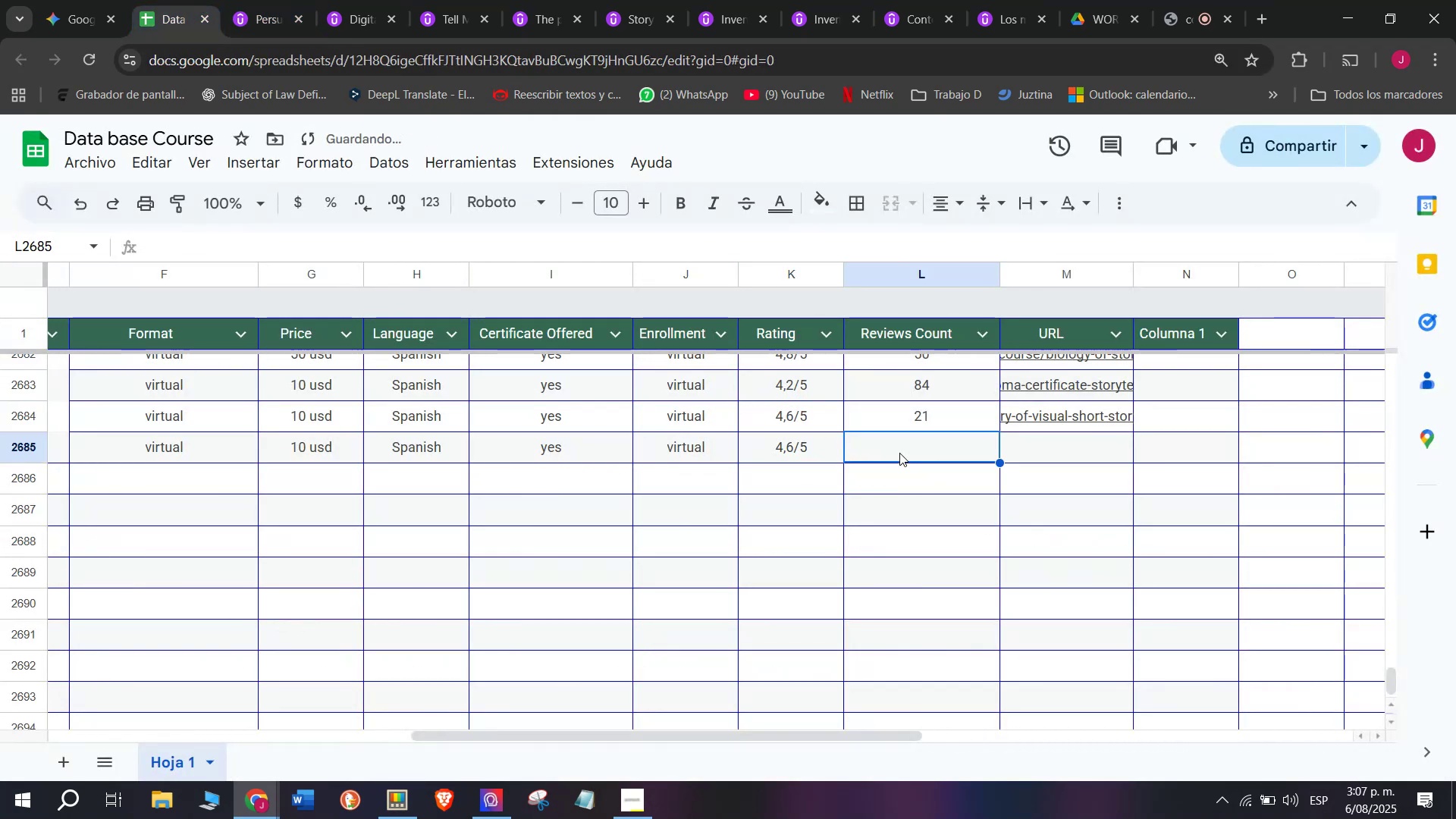 
key(Control+V)
 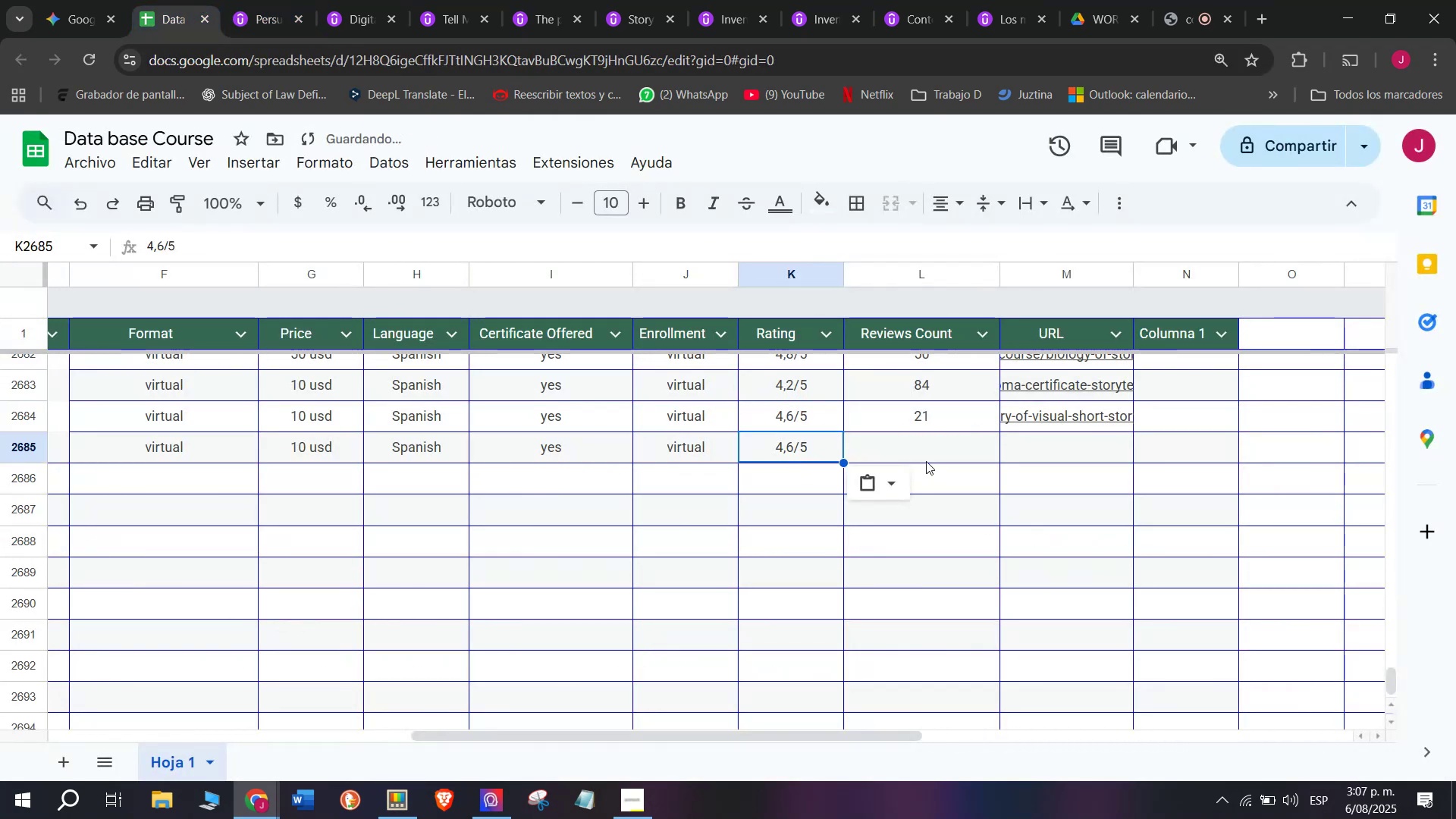 
triple_click([926, 460])
 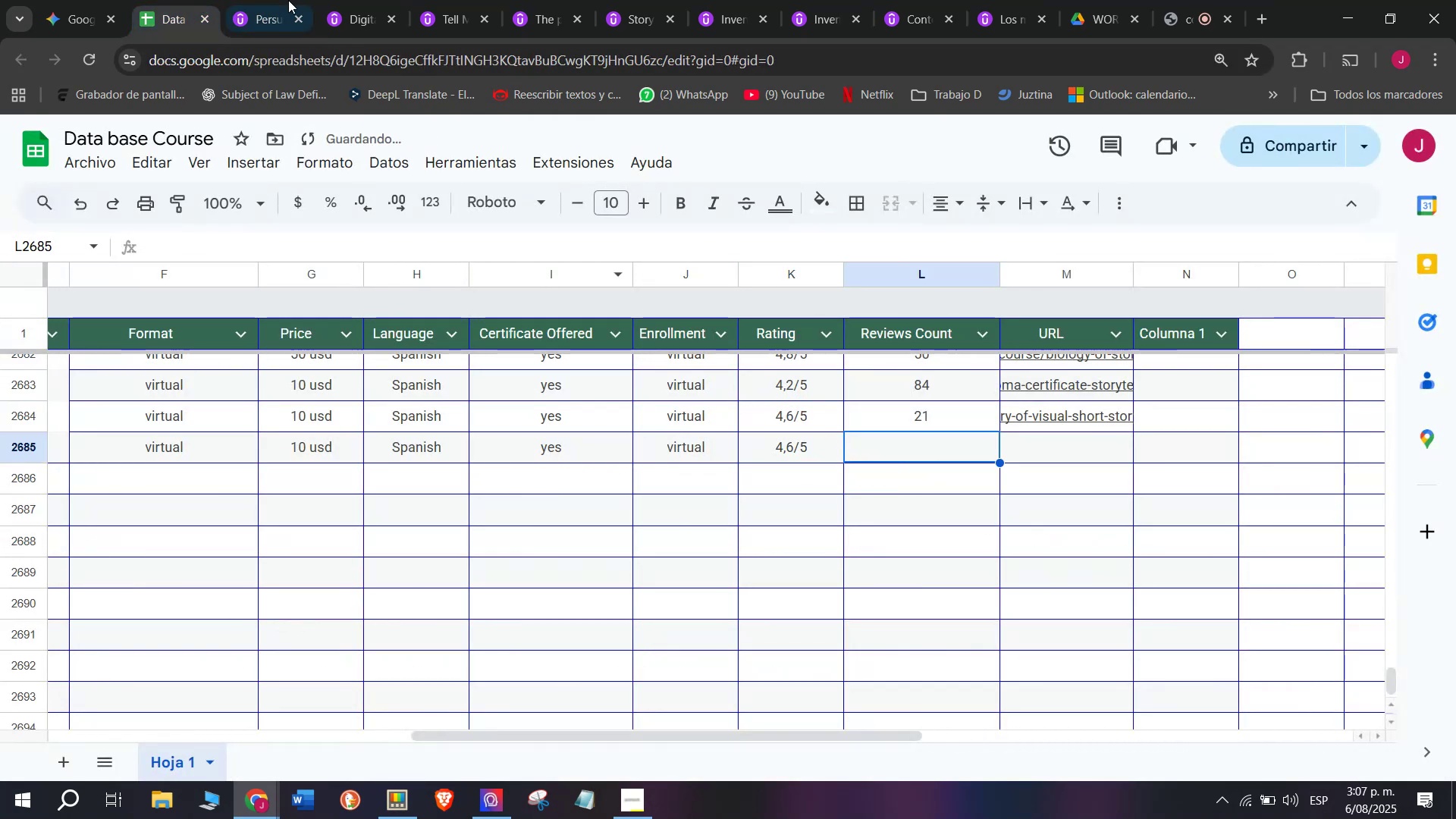 
left_click([282, 0])
 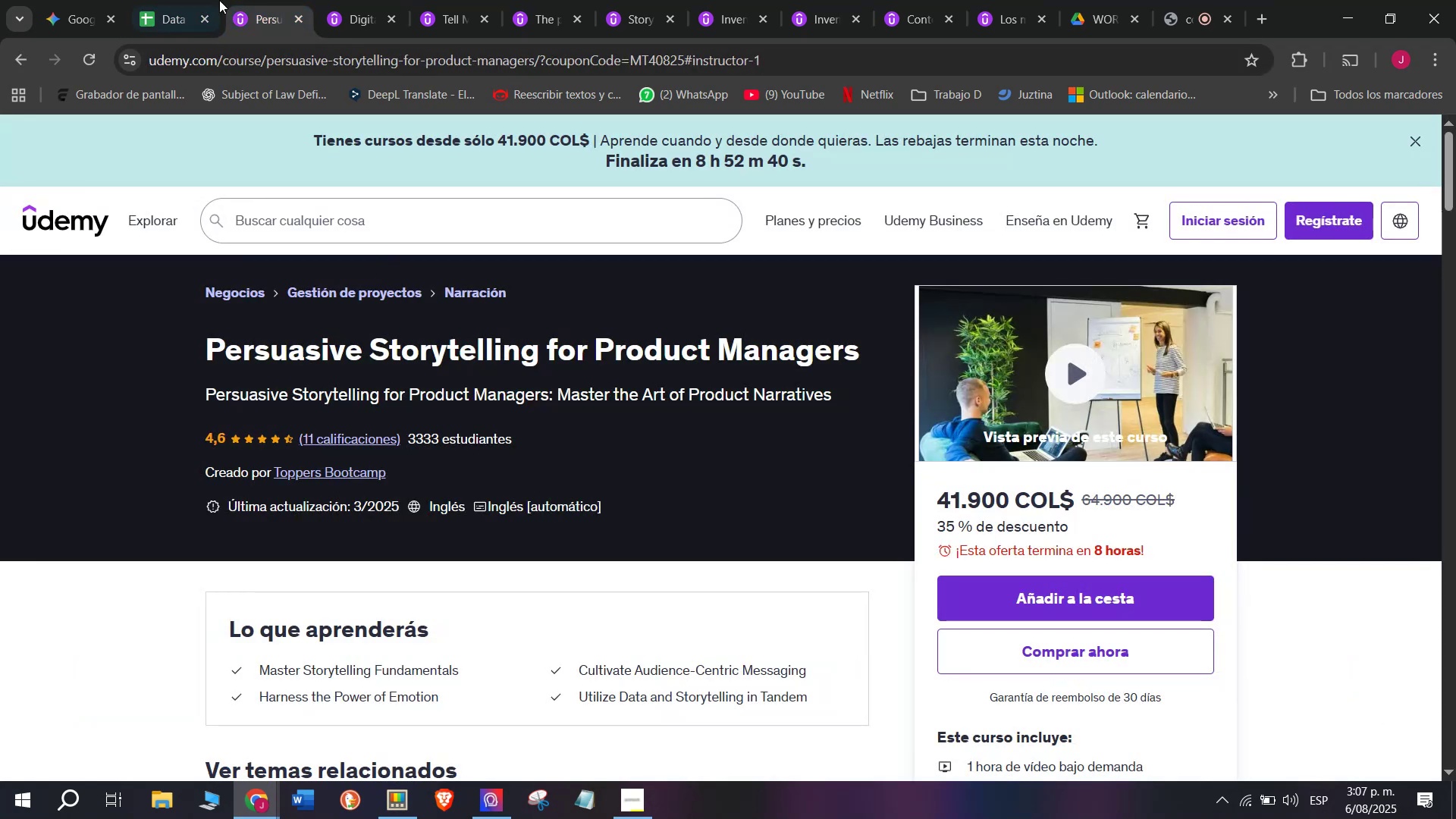 
left_click([187, 0])
 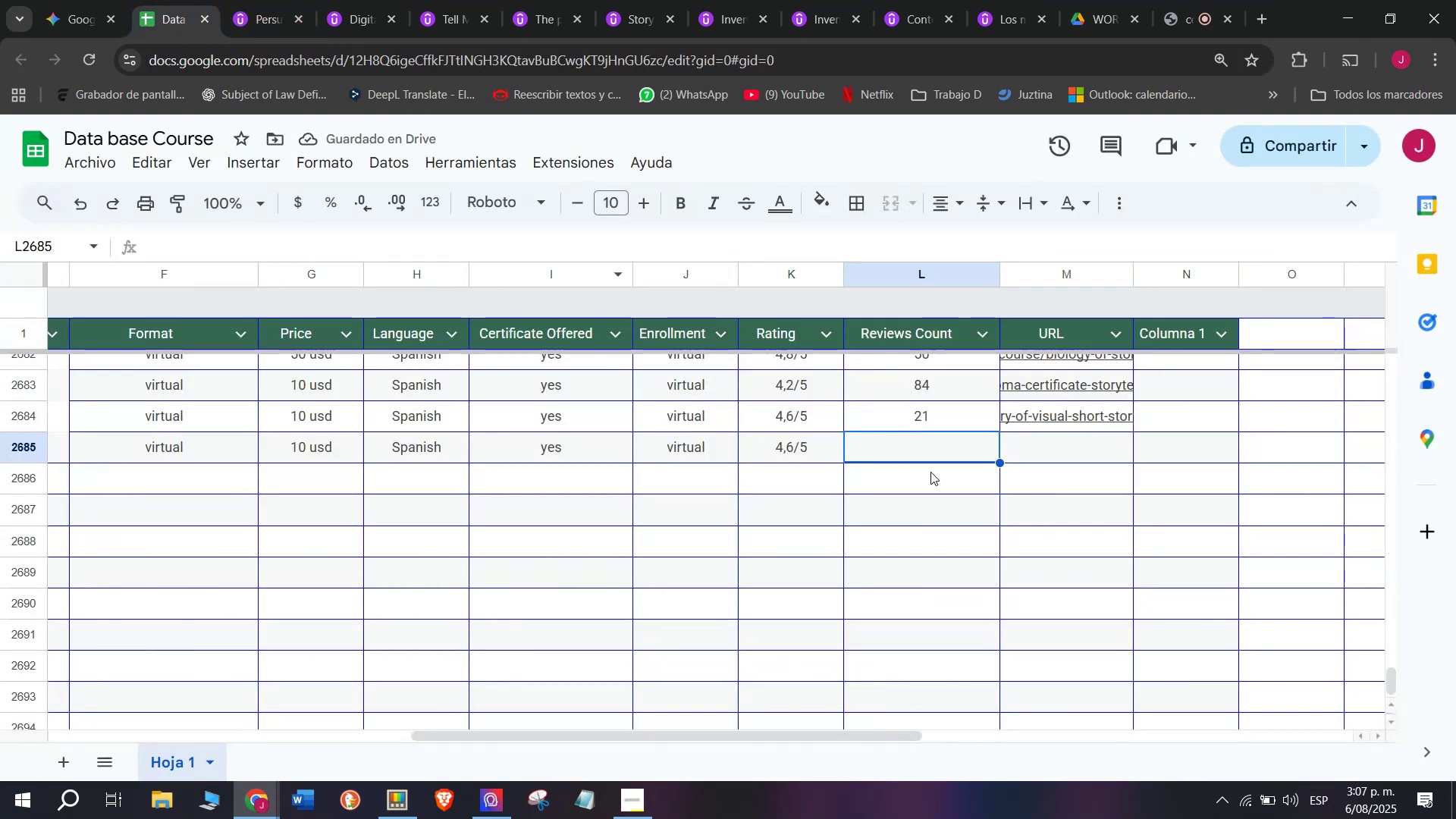 
type(11)
 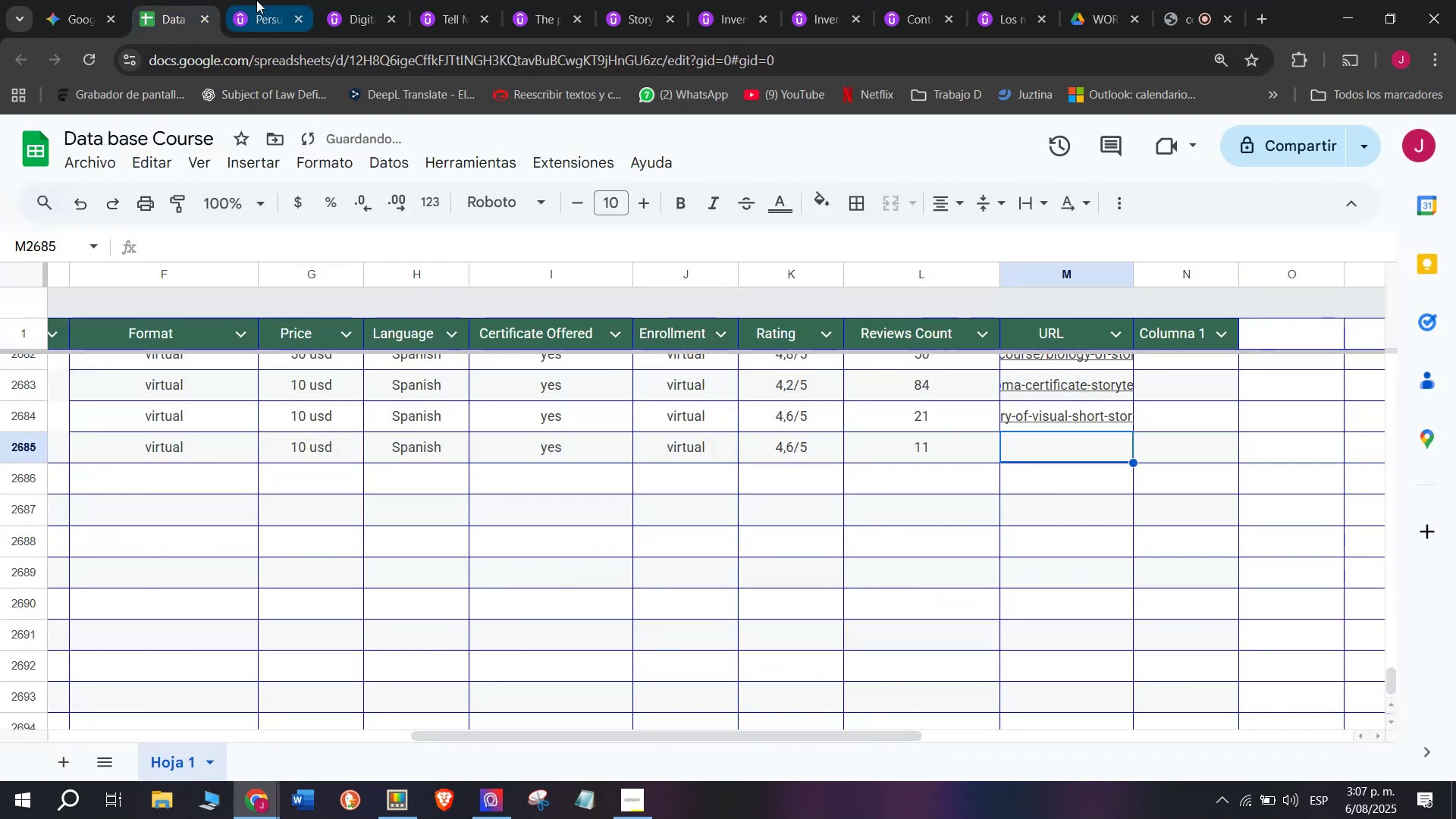 
double_click([287, 58])
 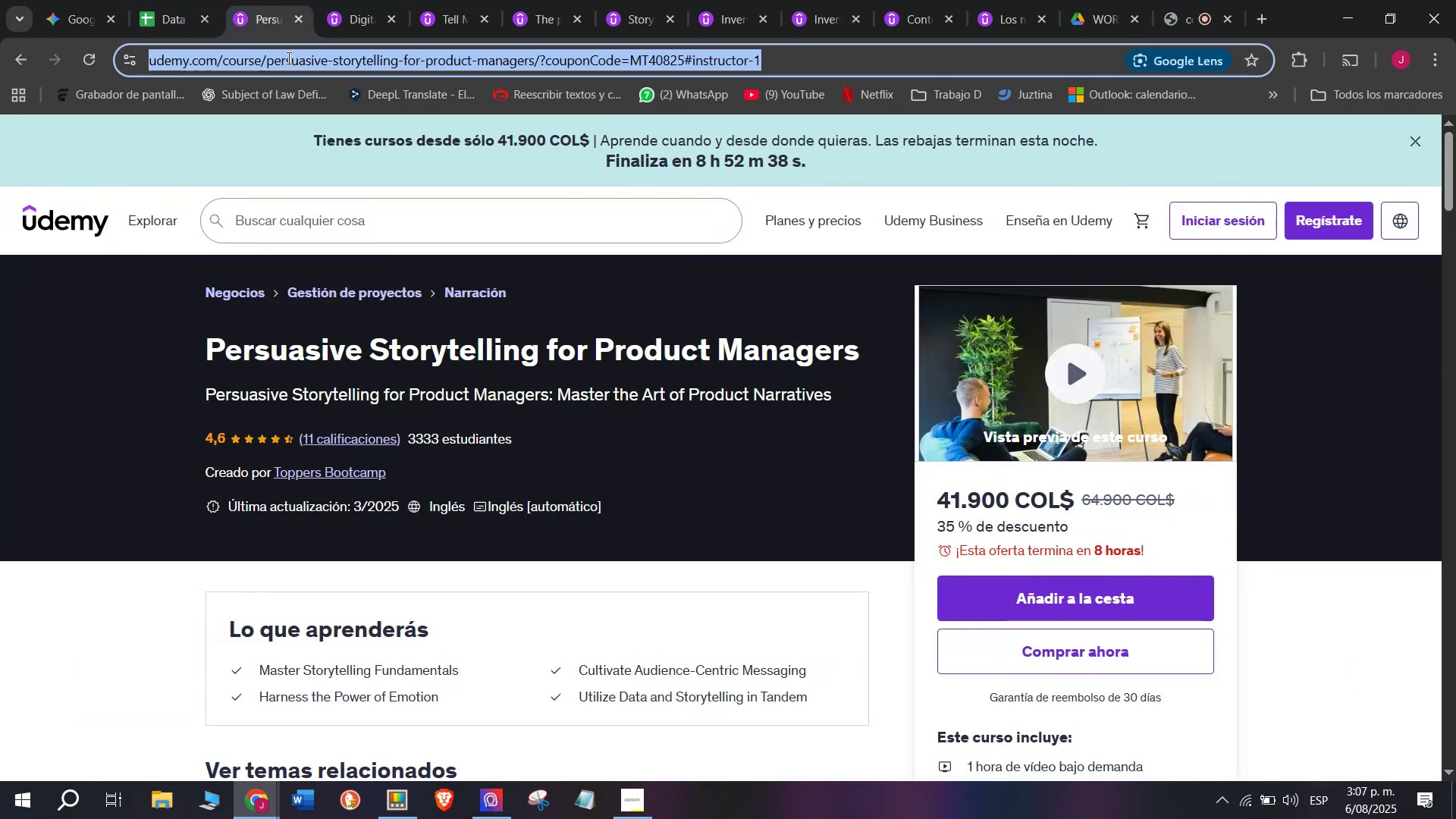 
triple_click([287, 58])
 